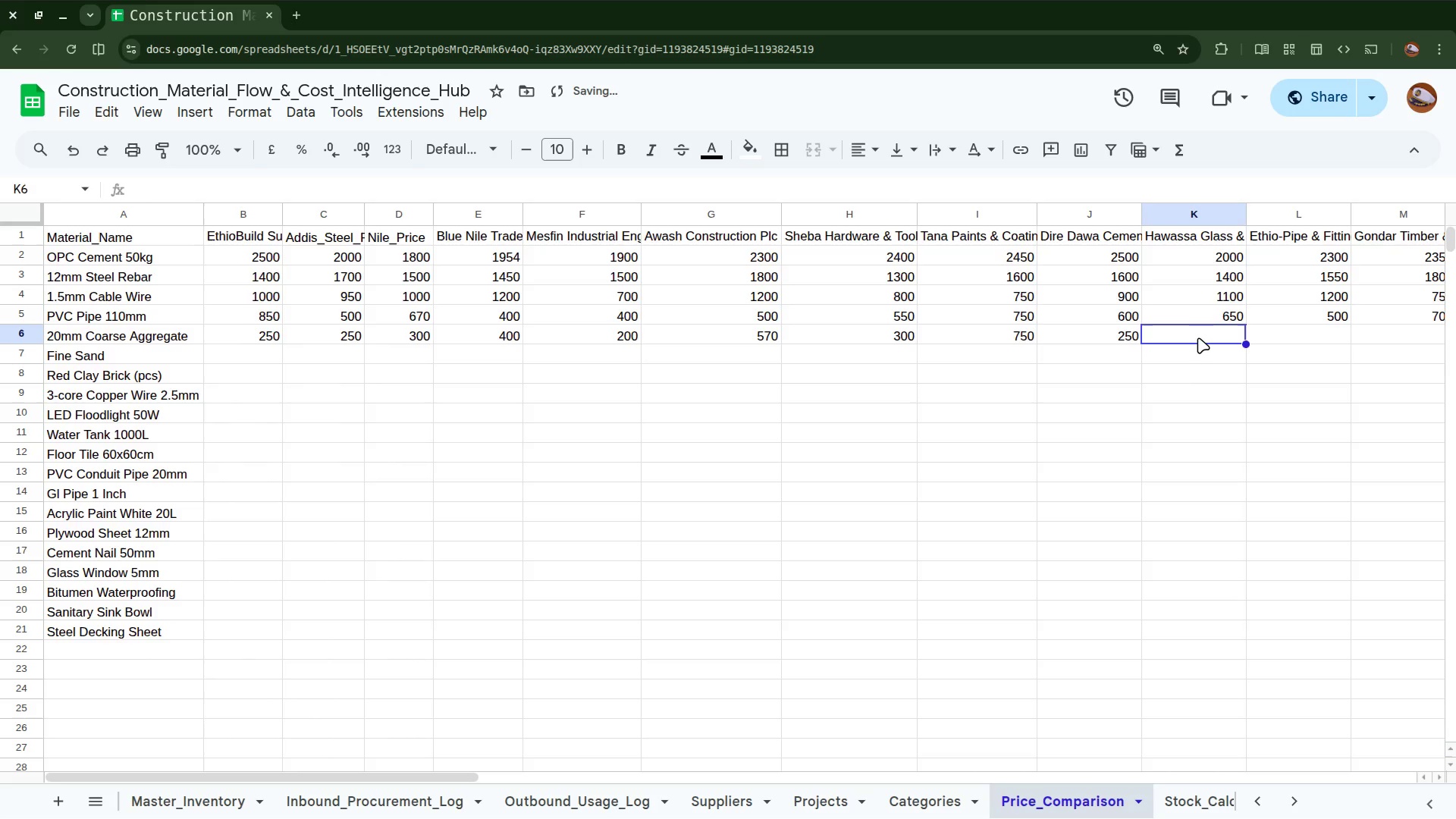 
type(250)
 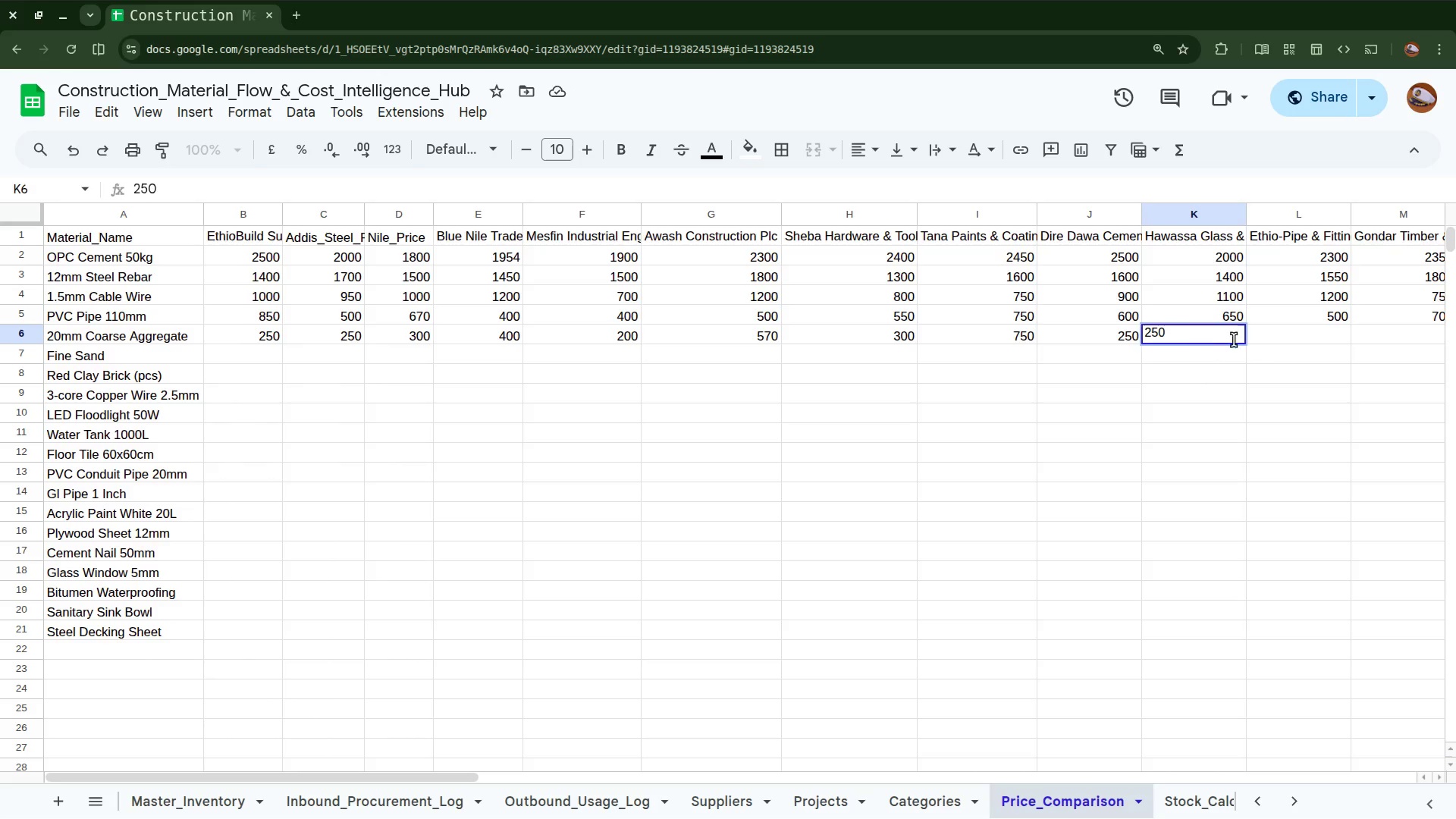 
left_click([1270, 338])
 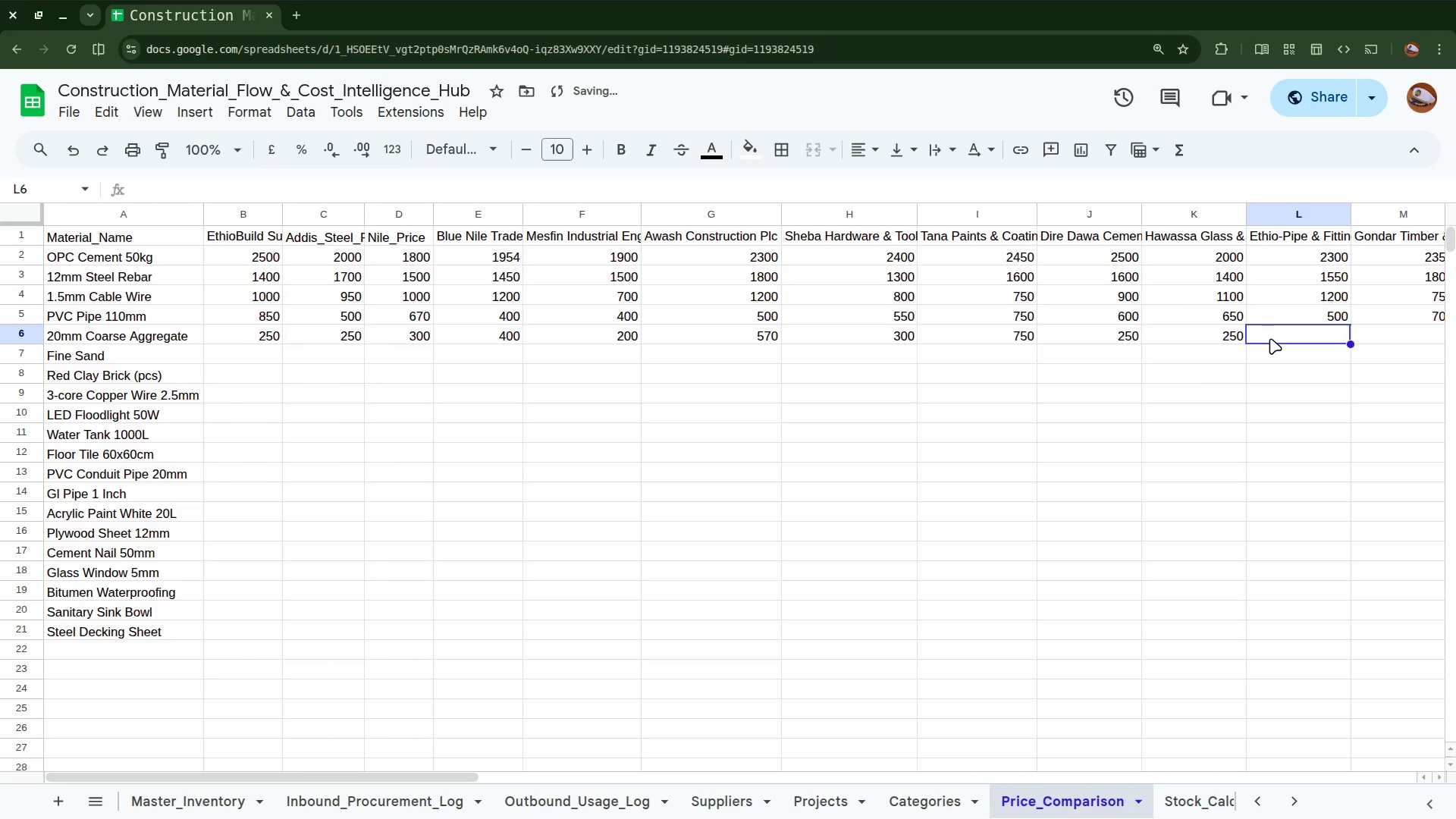 
type(300)
 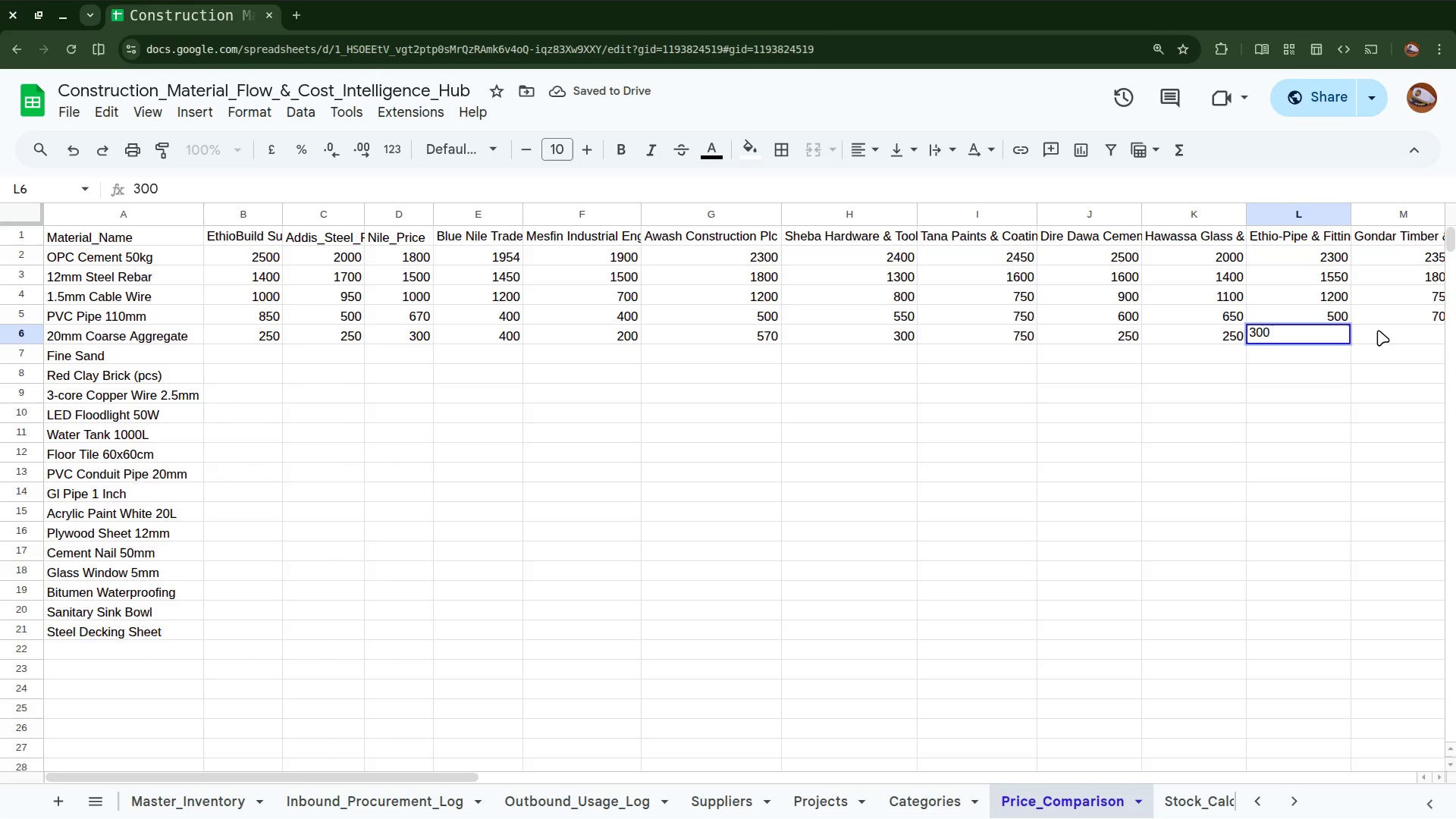 
left_click([1378, 330])
 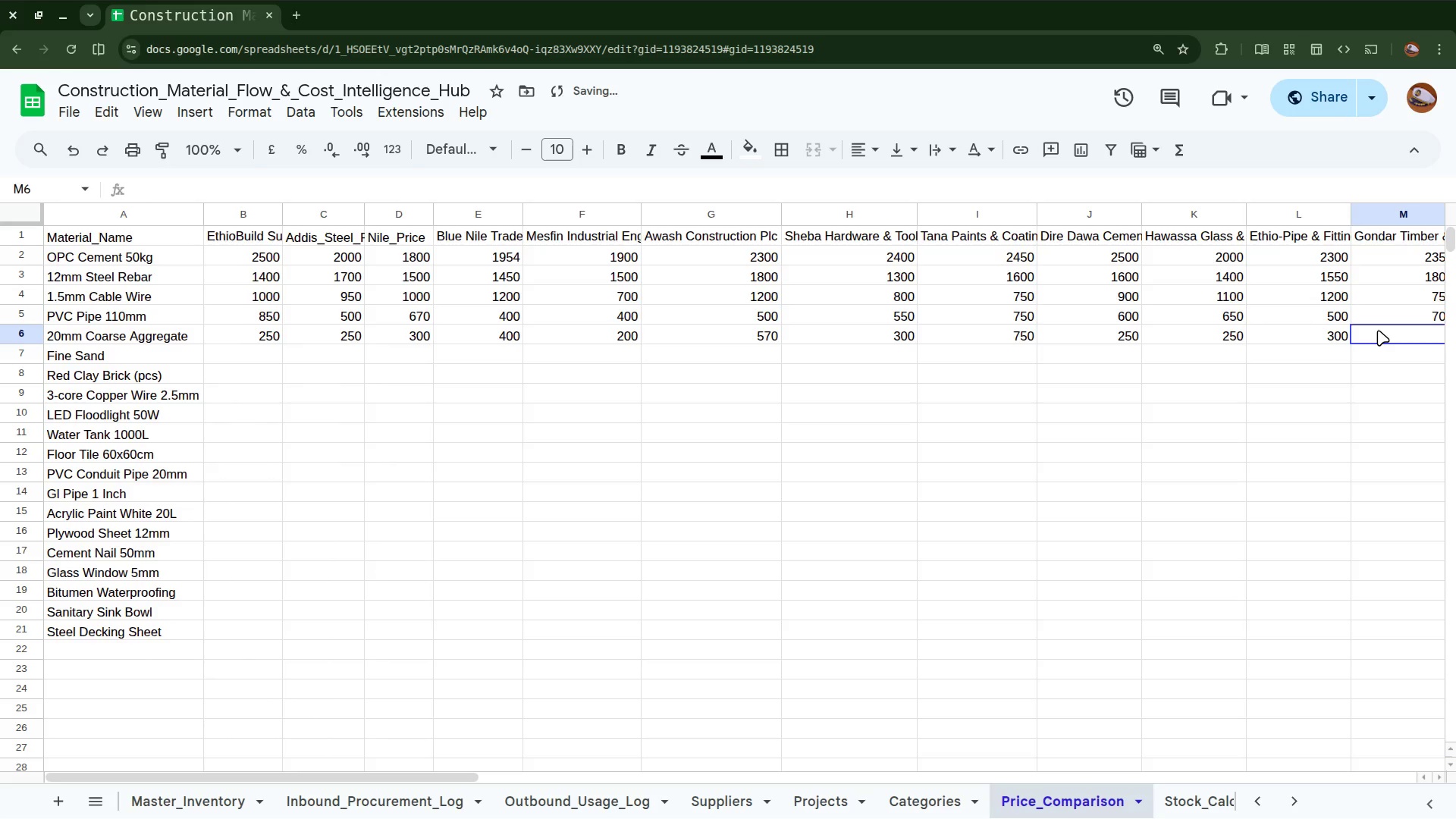 
key(3)
 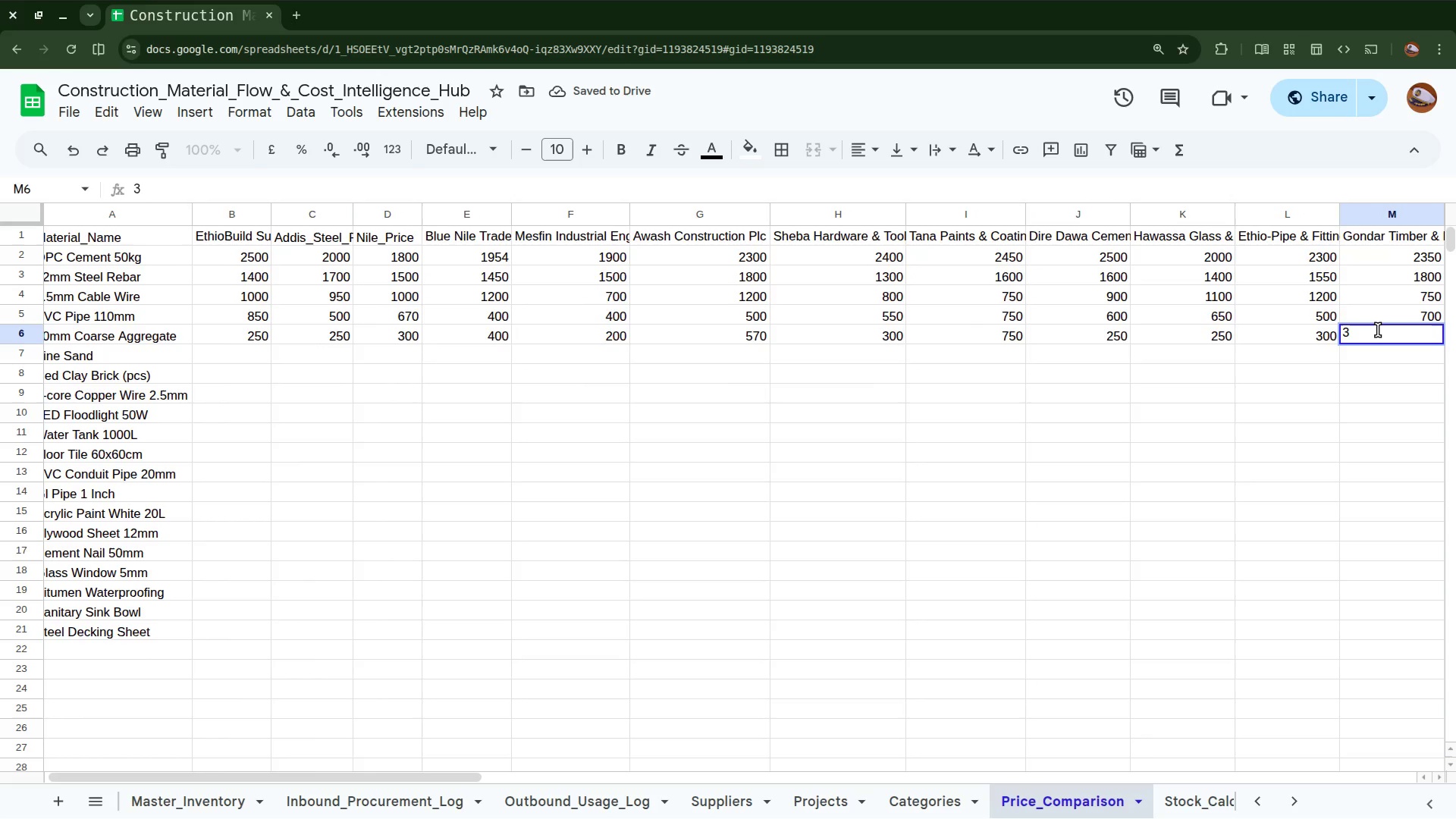 
type(50)
 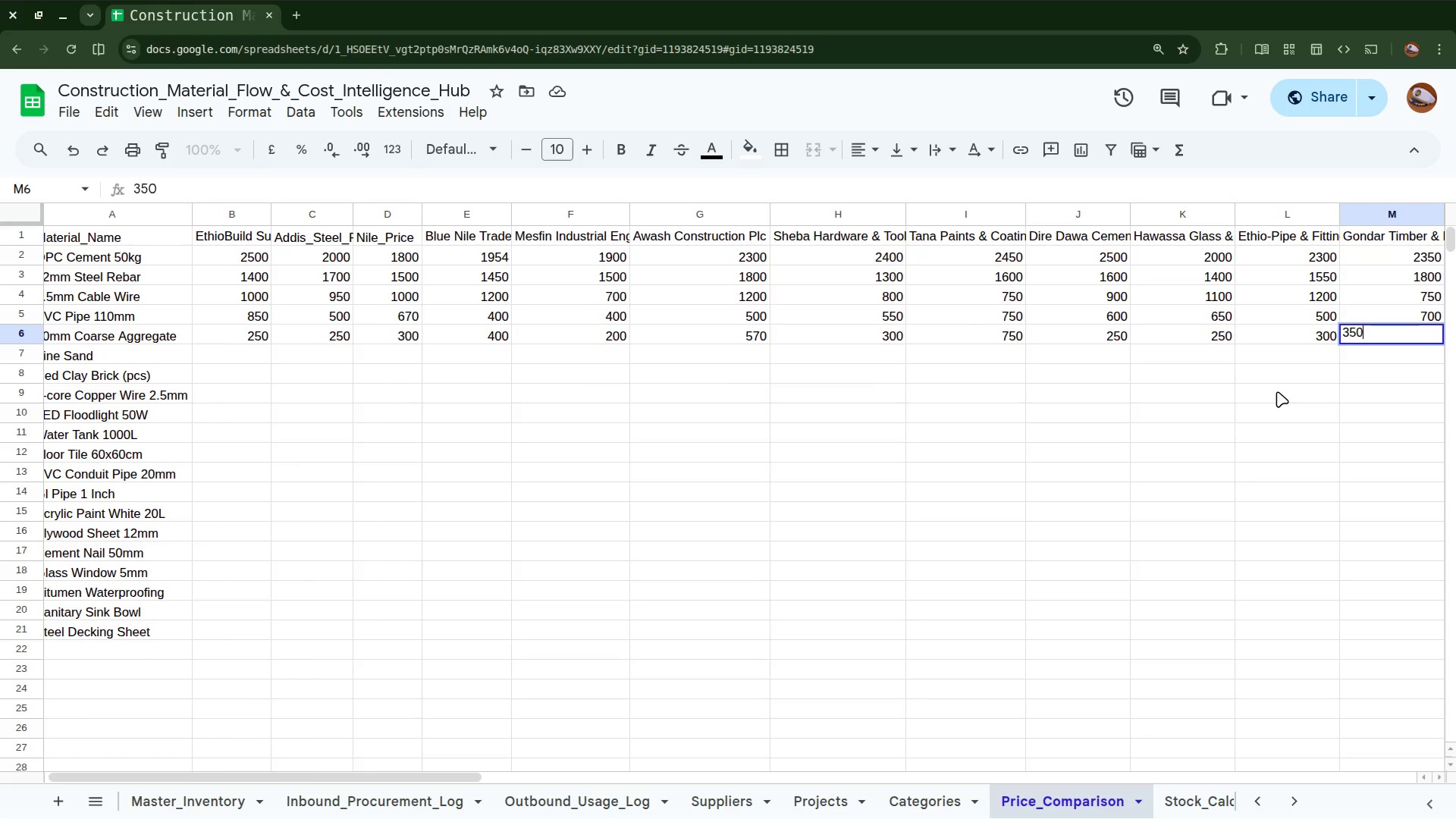 
scroll: coordinate [1277, 391], scroll_direction: down, amount: 6.0
 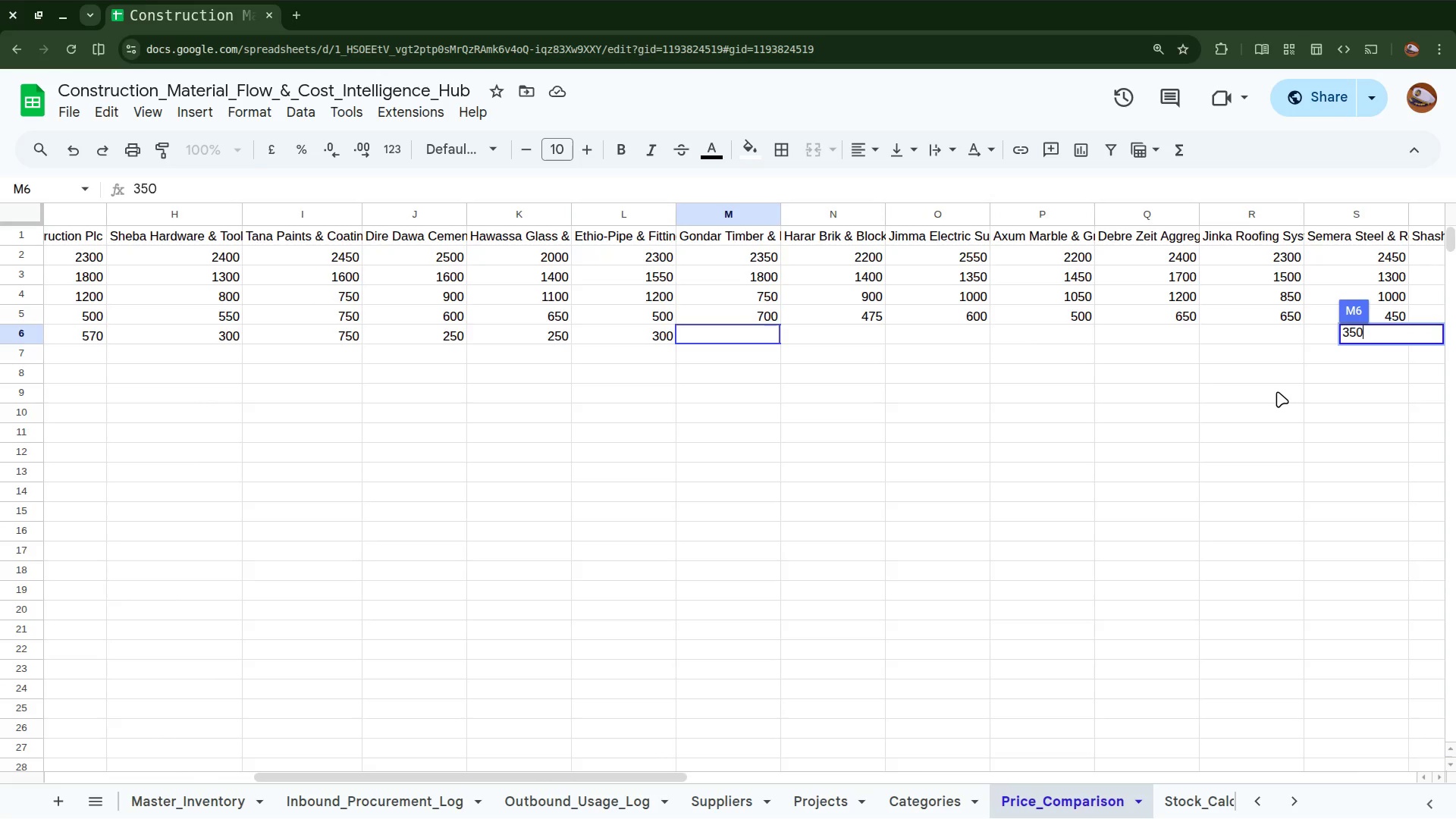 
key(Enter)
 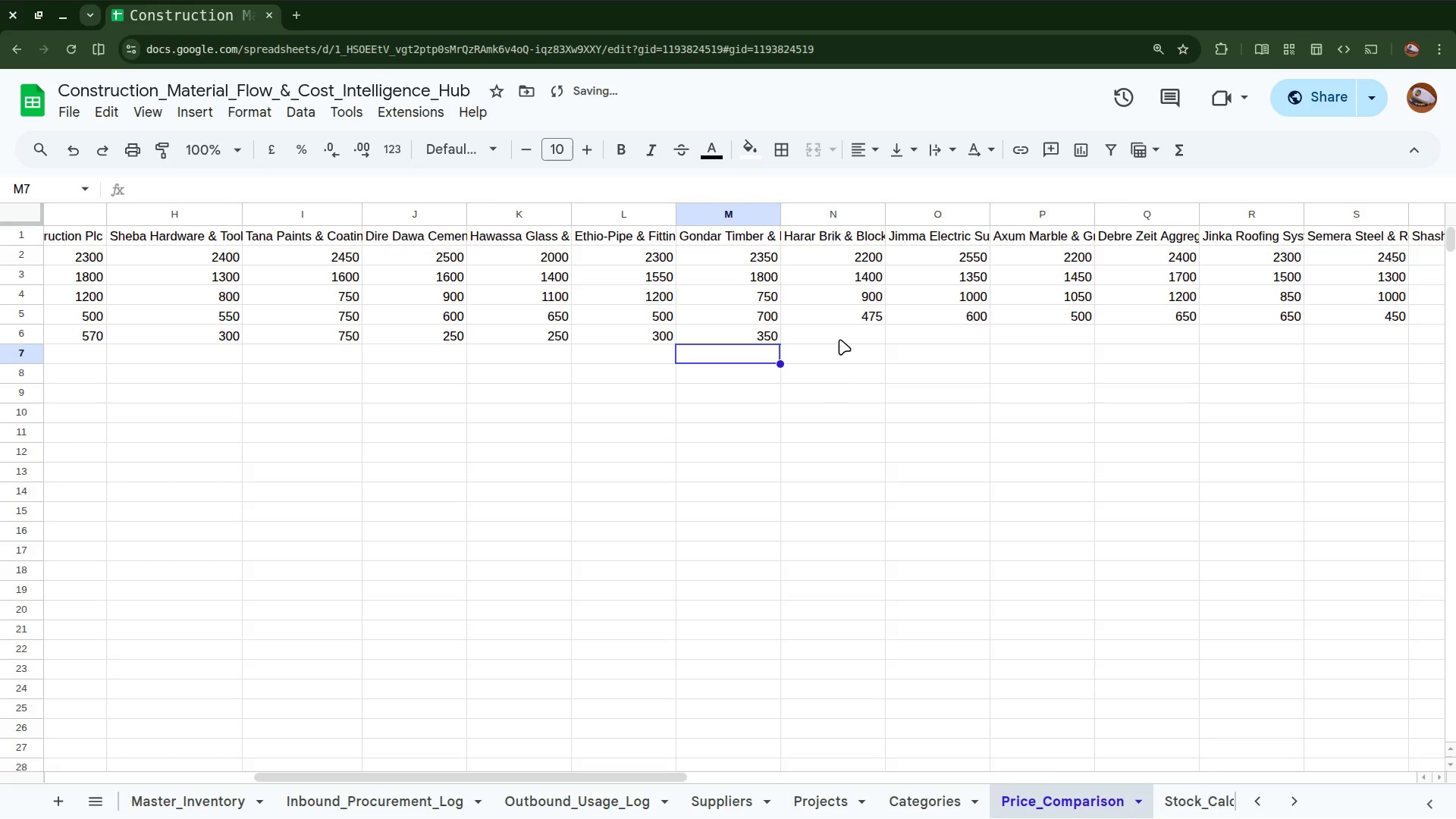 
left_click([843, 328])
 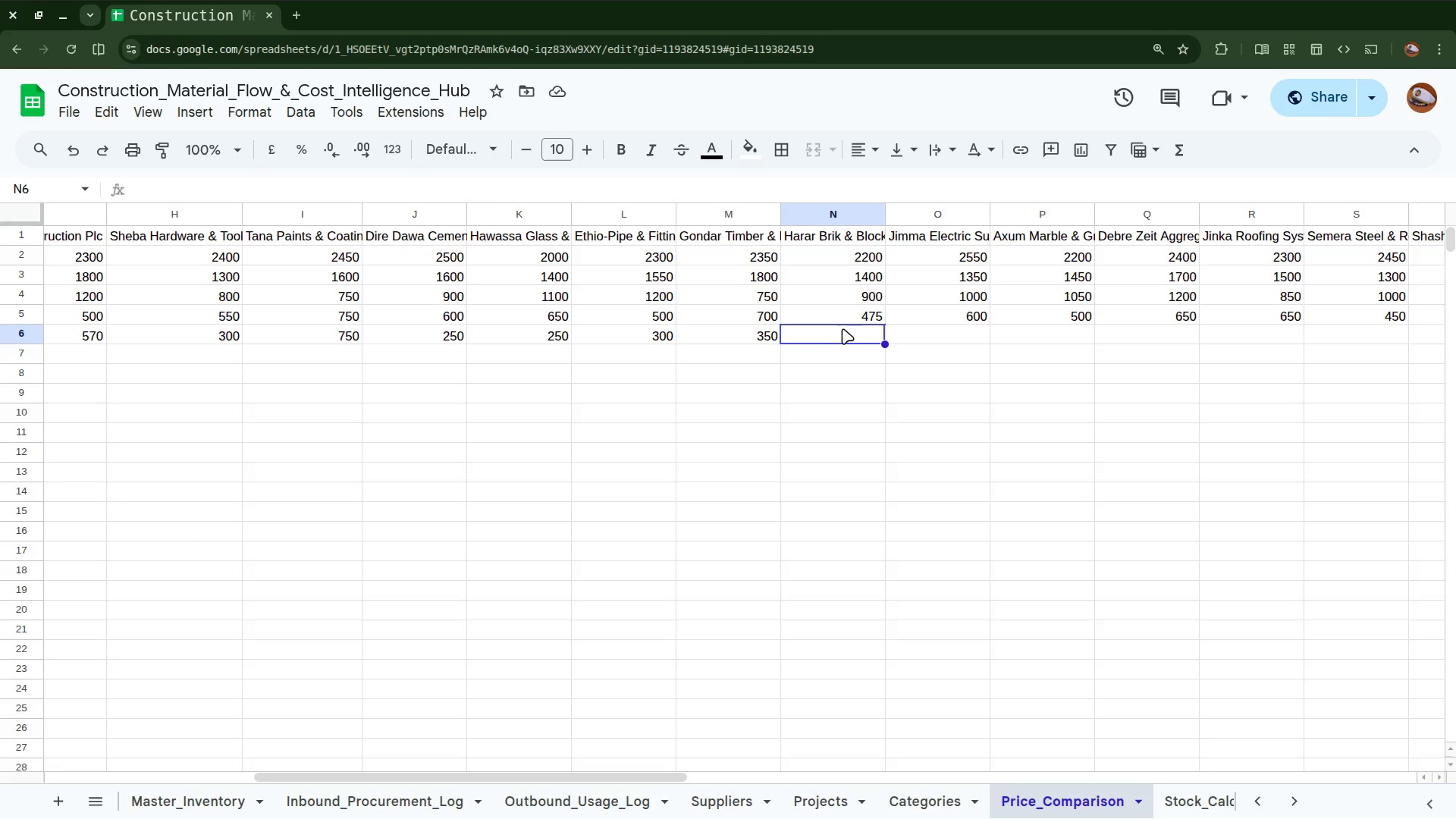 
wait(5.59)
 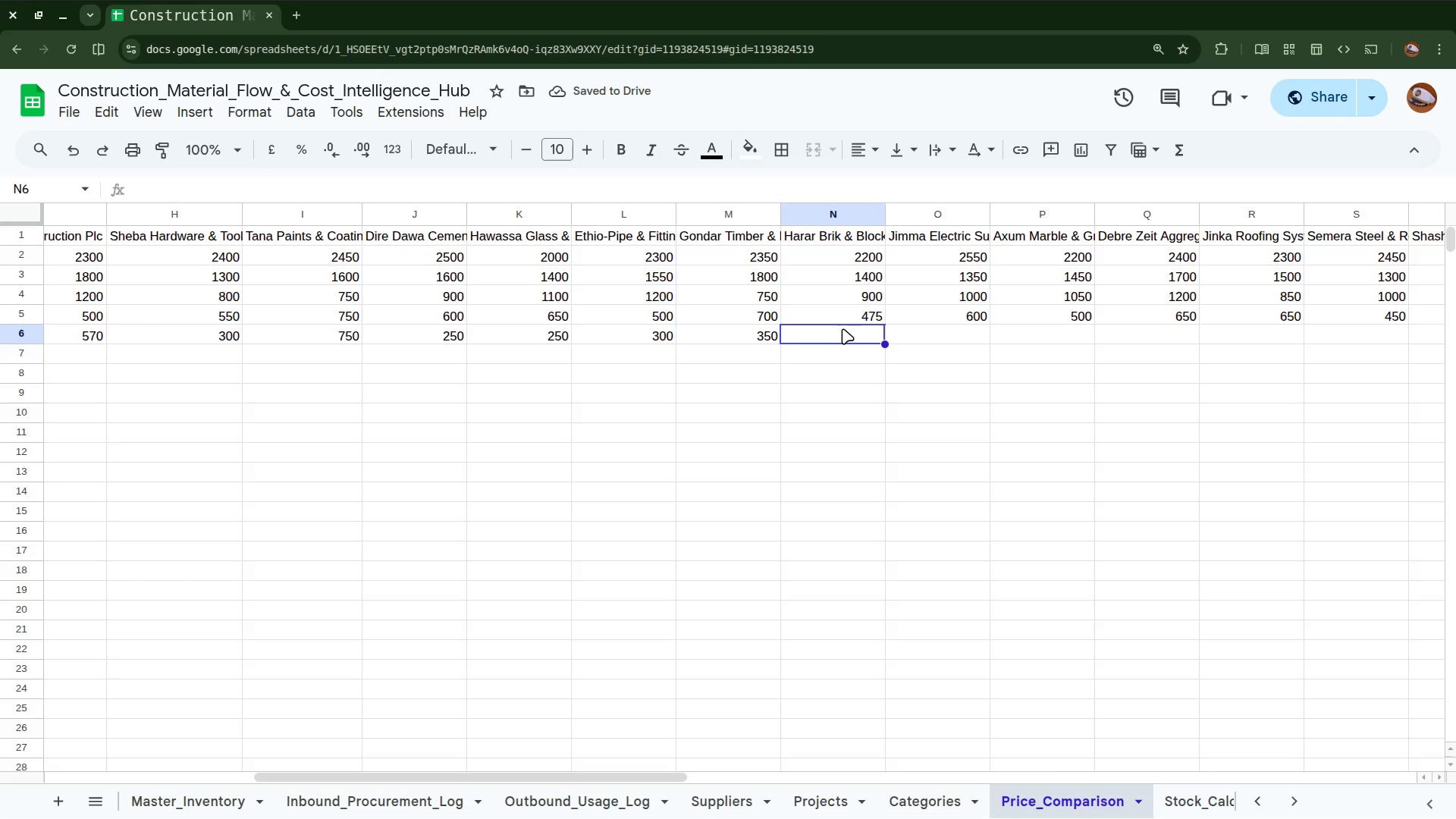 
type(250)
 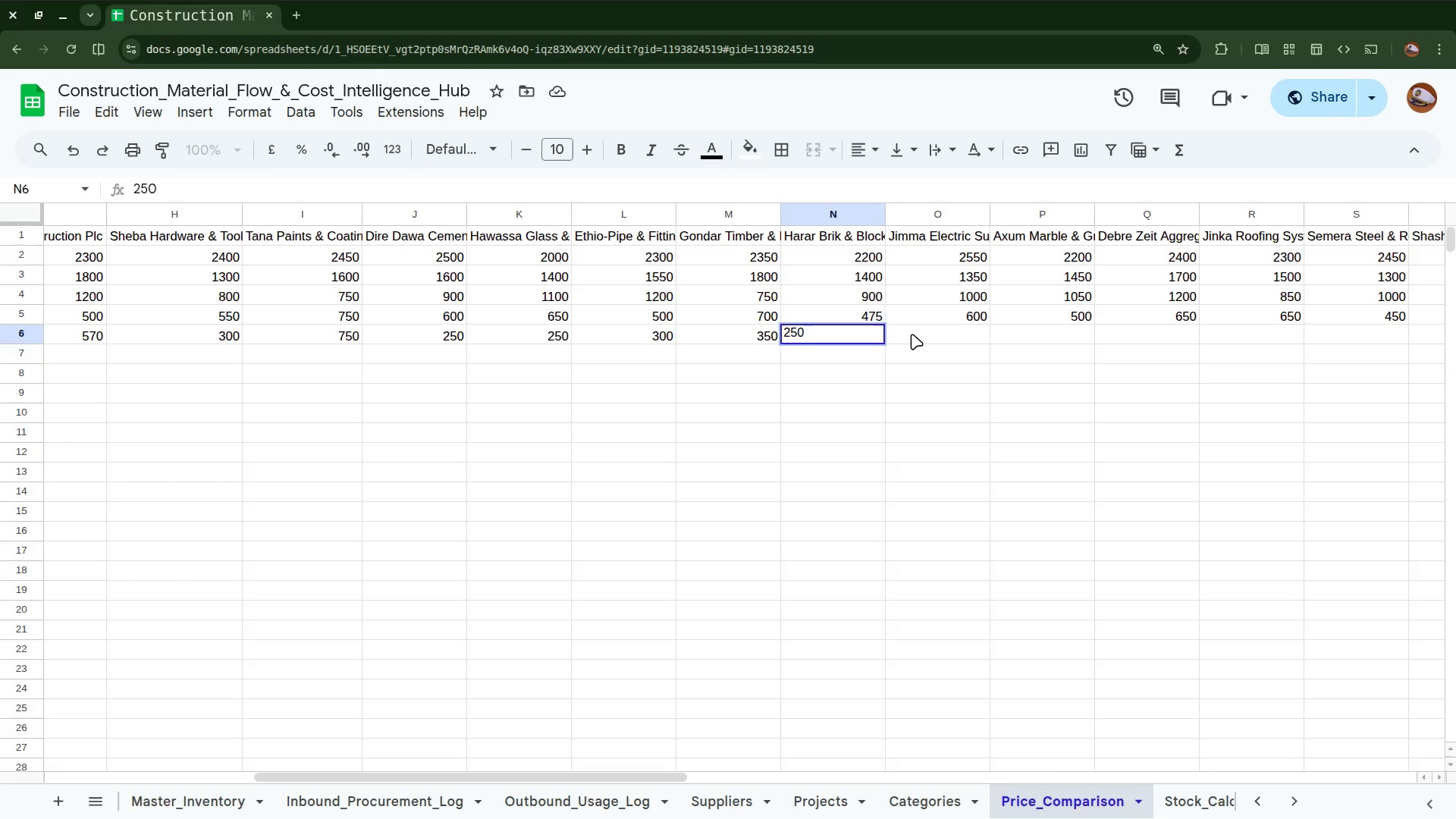 
left_click([912, 333])
 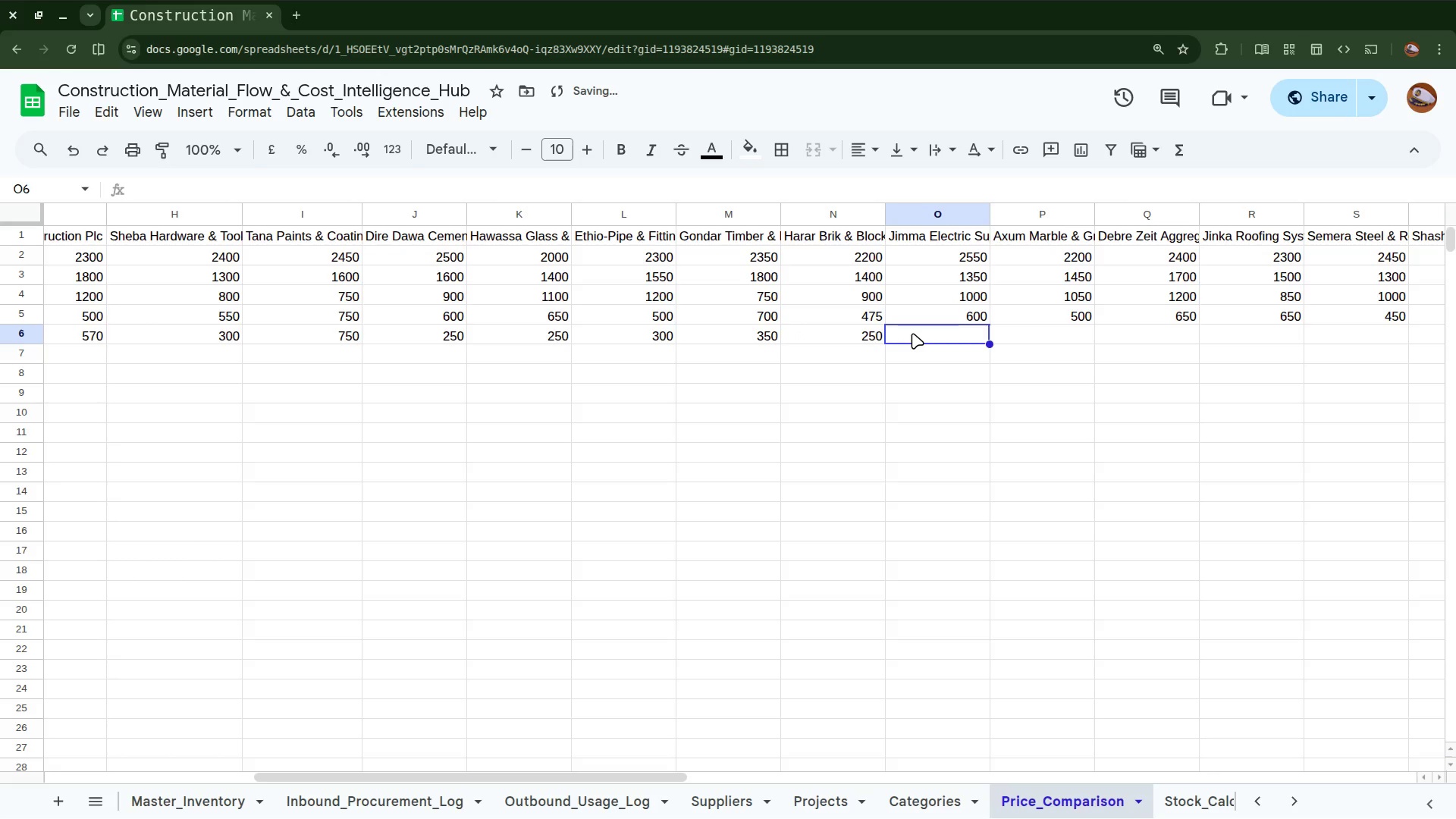 
type(300)
 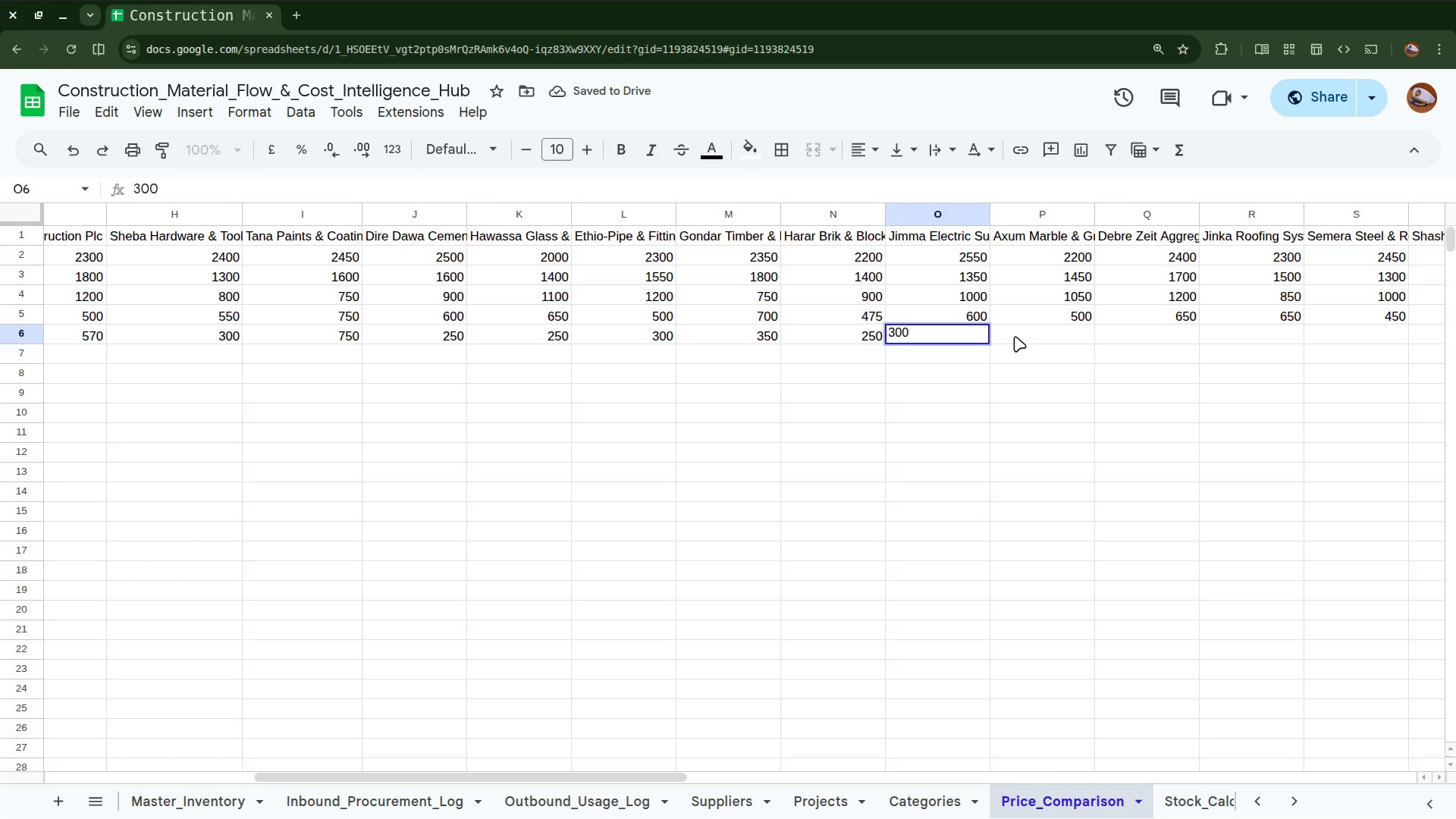 
left_click([1015, 333])
 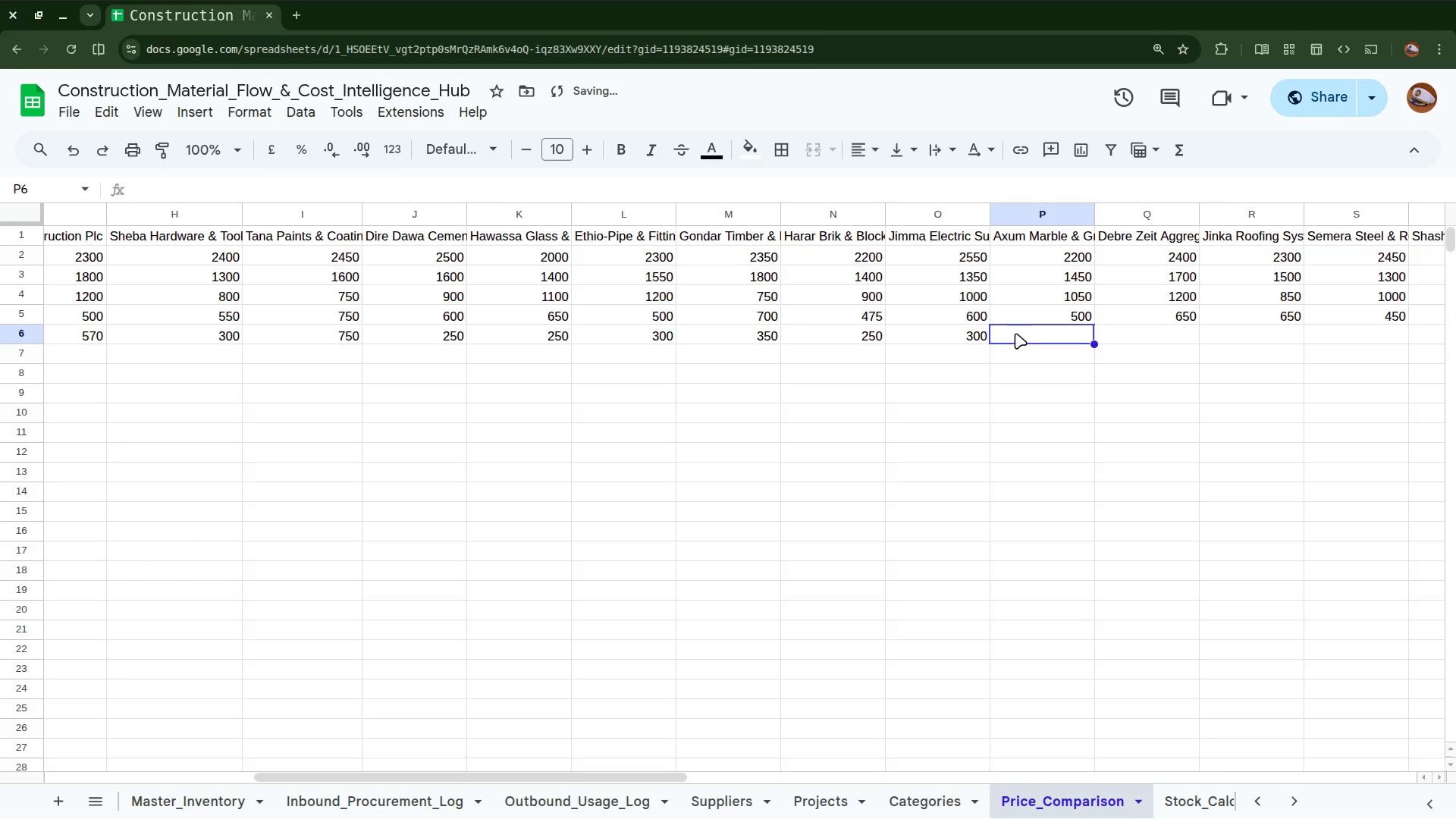 
type(500)
 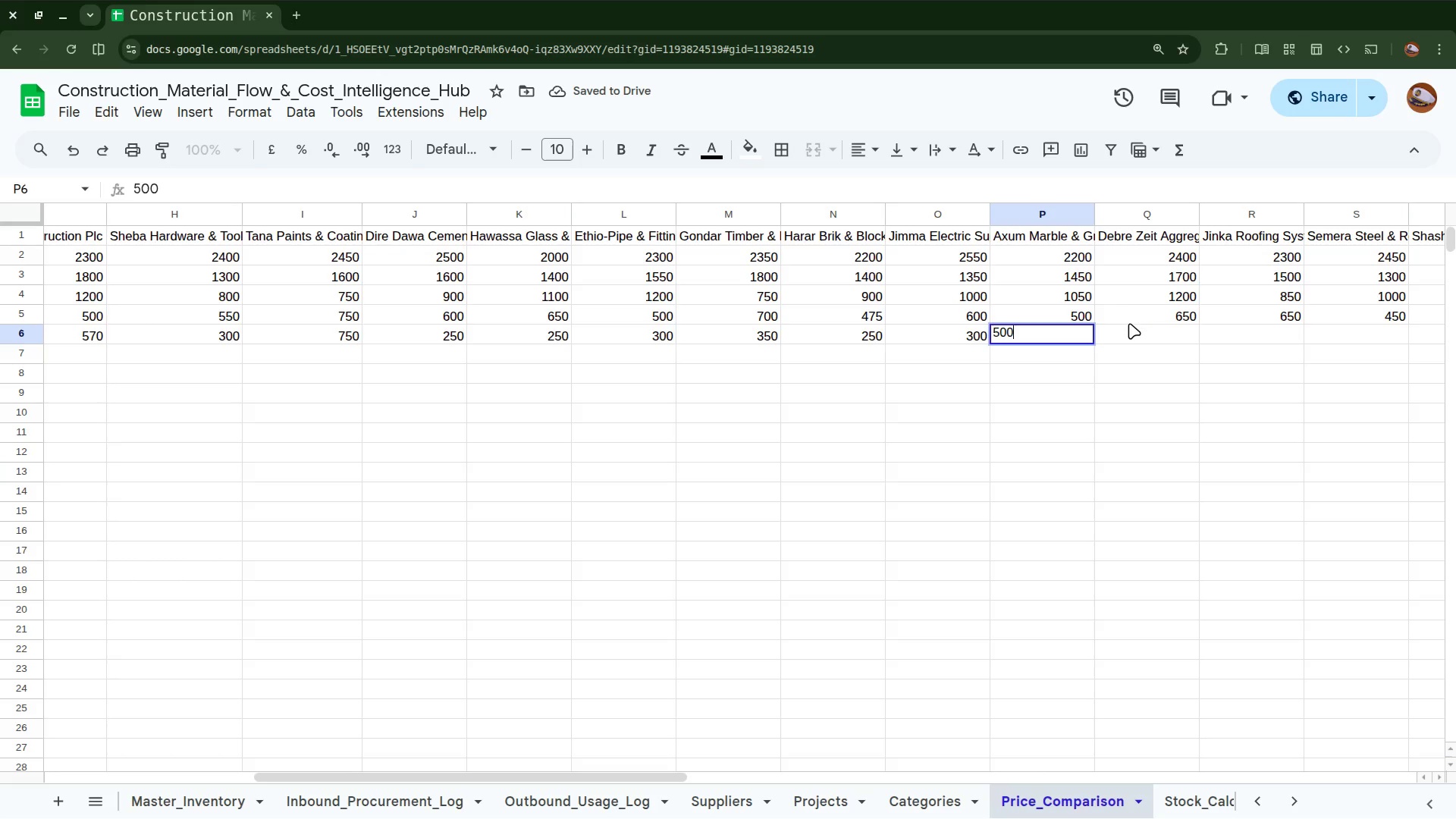 
left_click([1128, 331])
 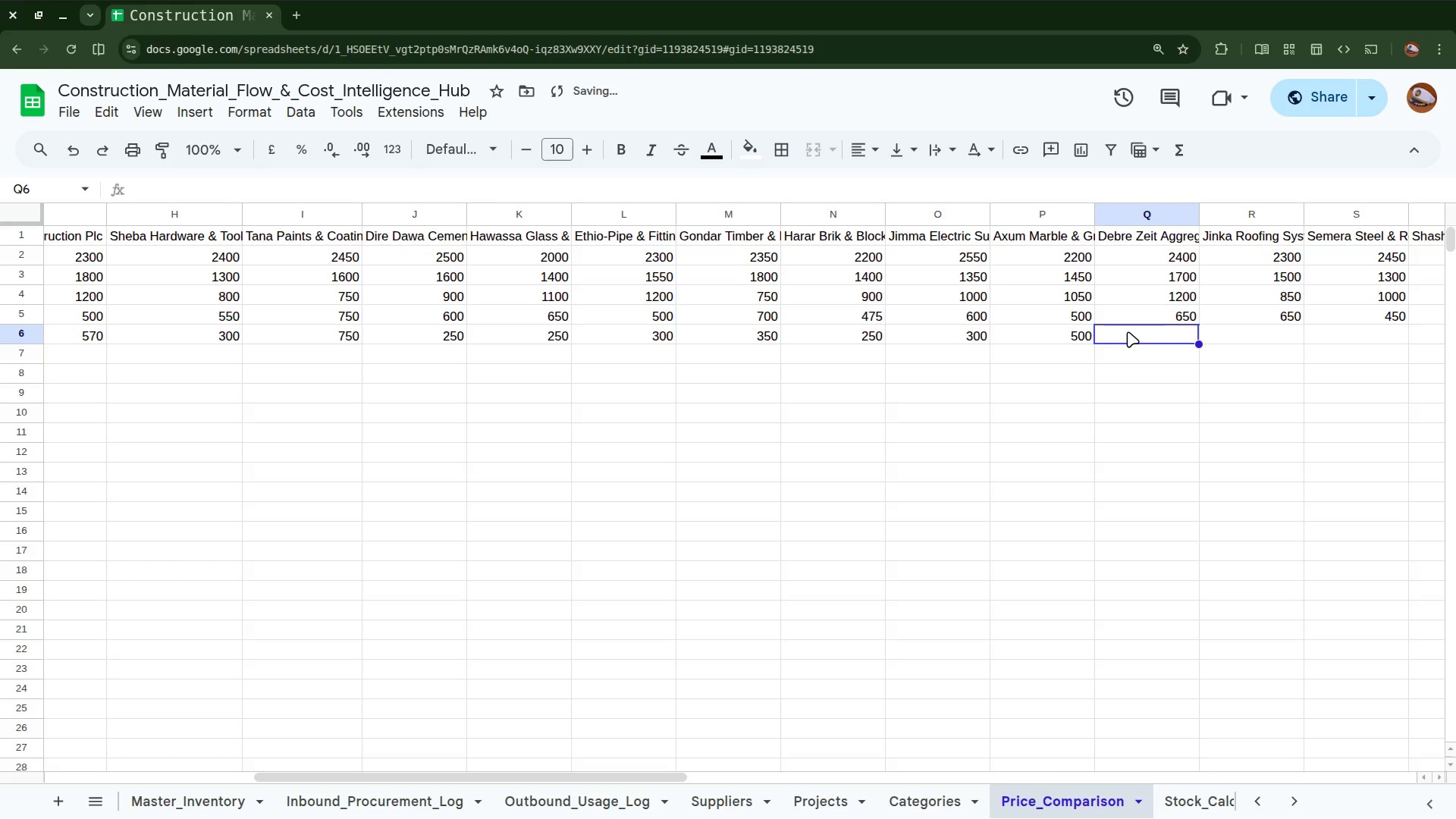 
type(300)
 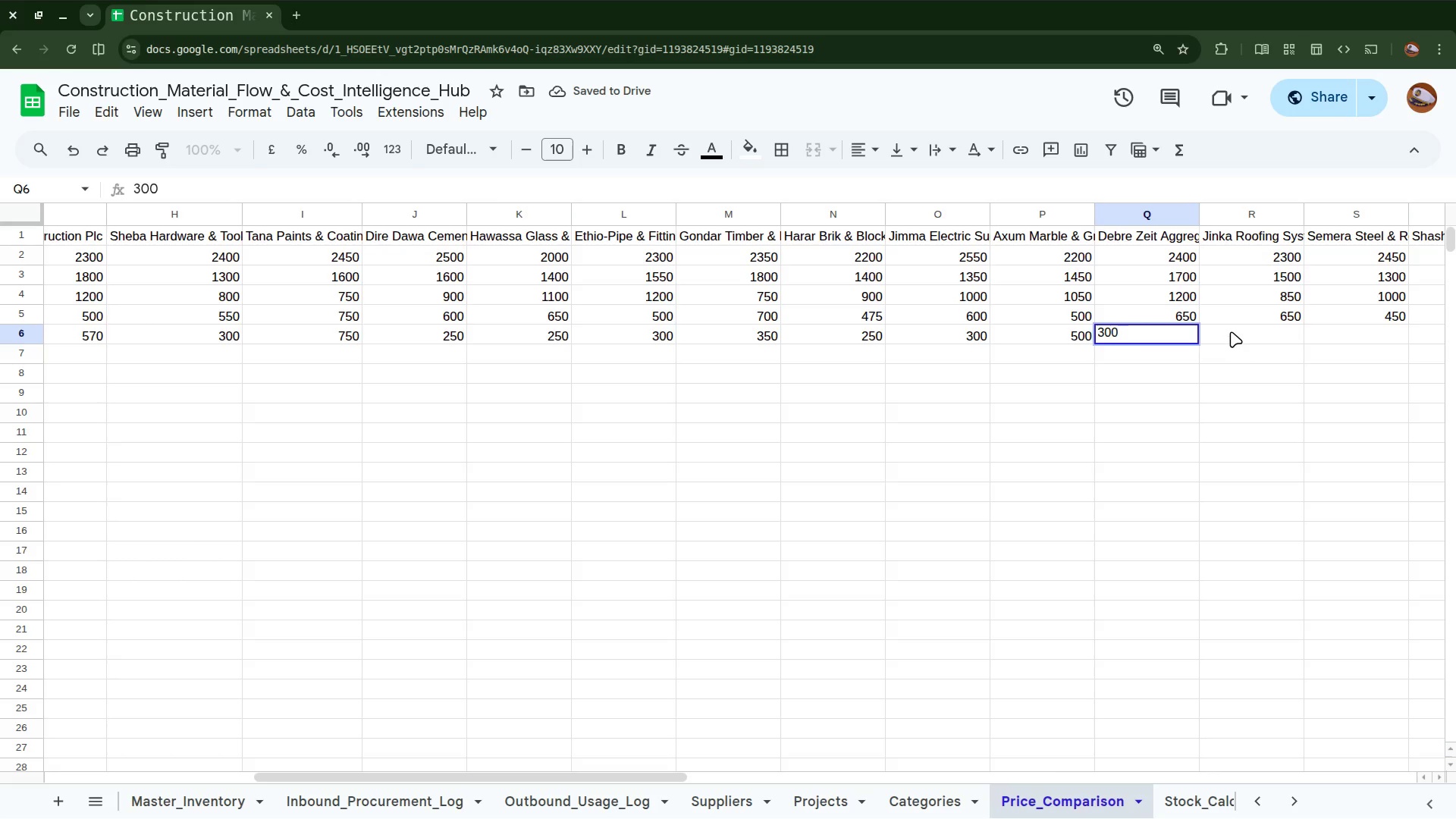 
left_click([1231, 331])
 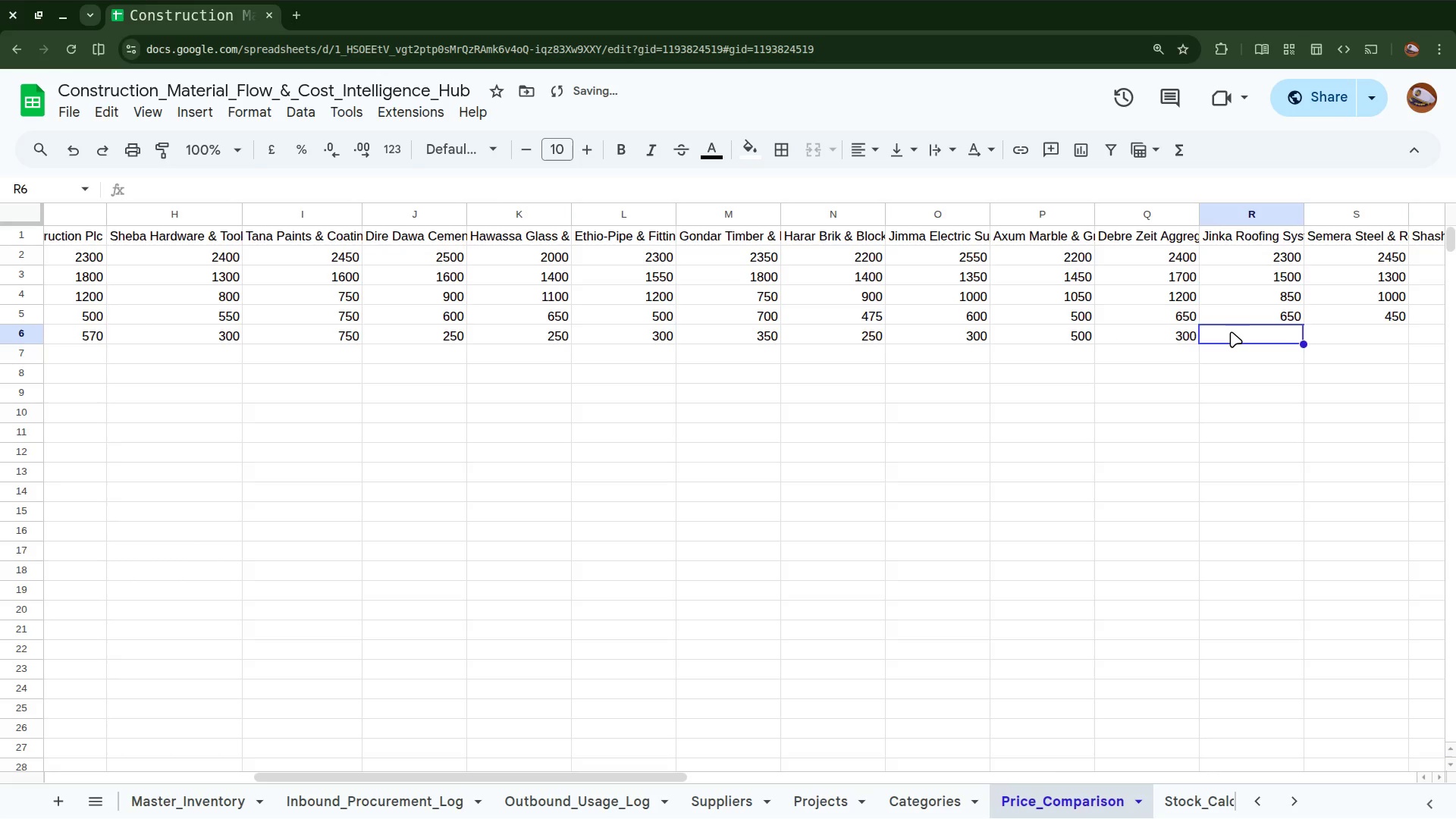 
type(250)
 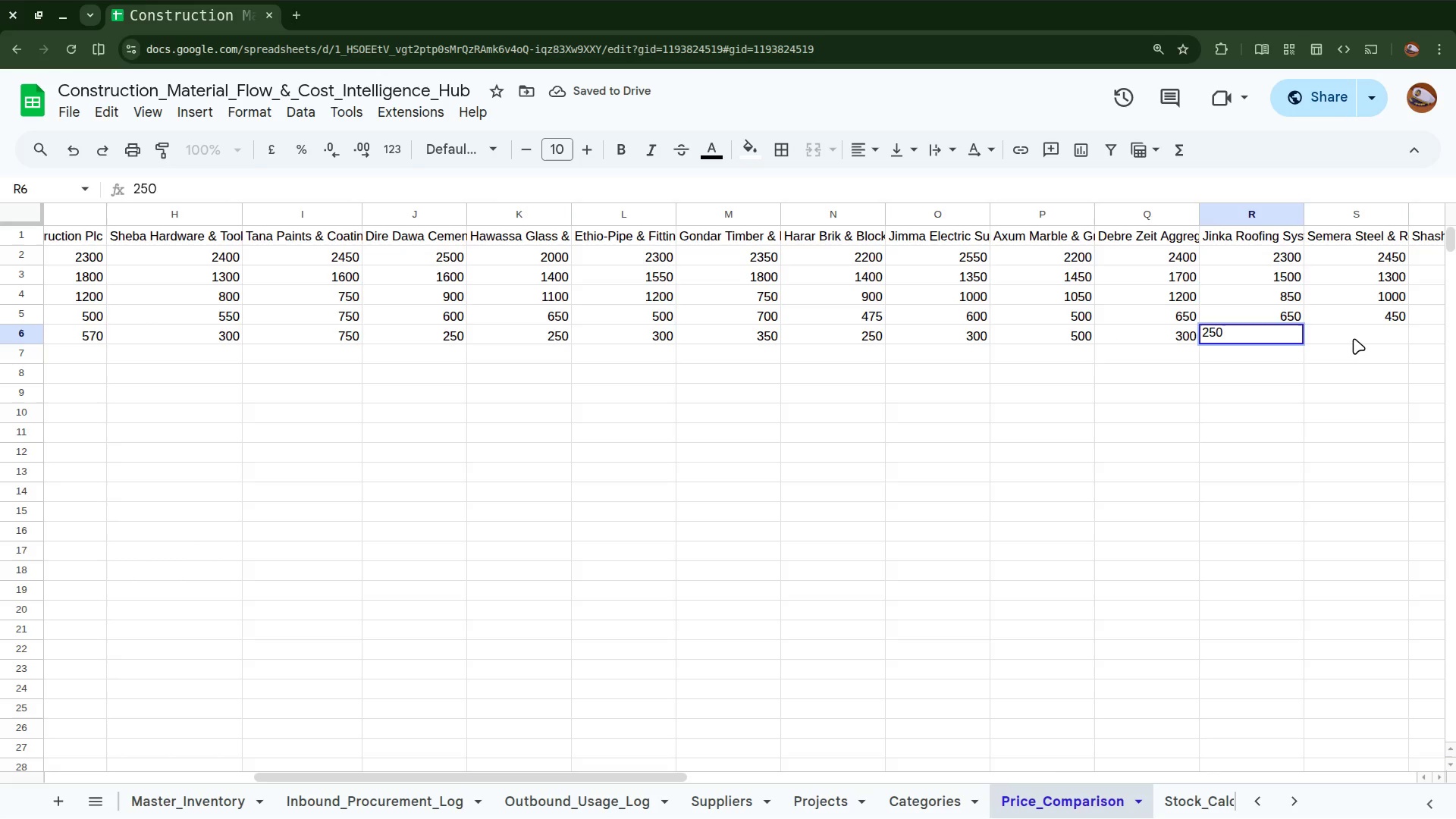 
left_click([1354, 337])
 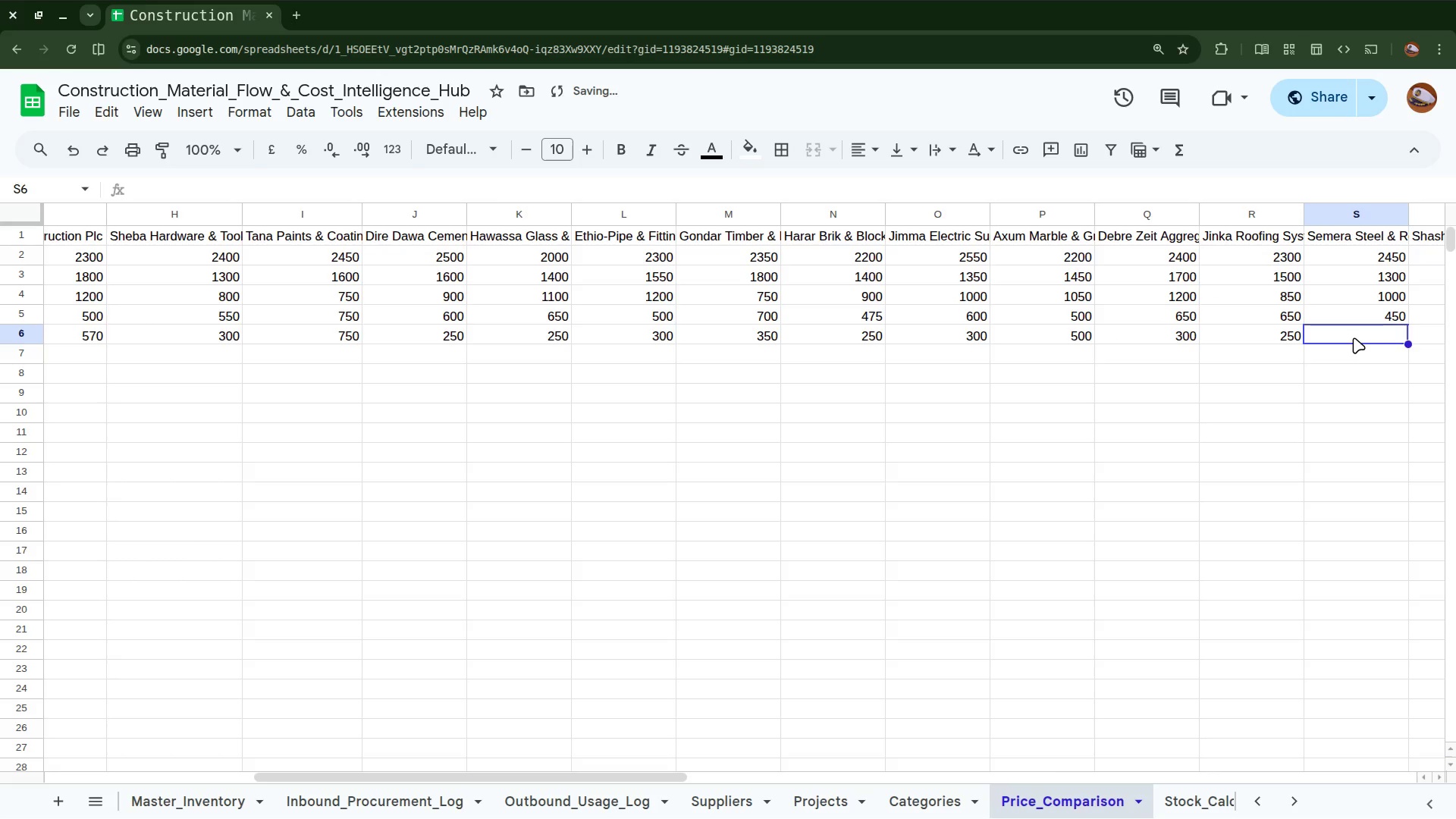 
type(250)
 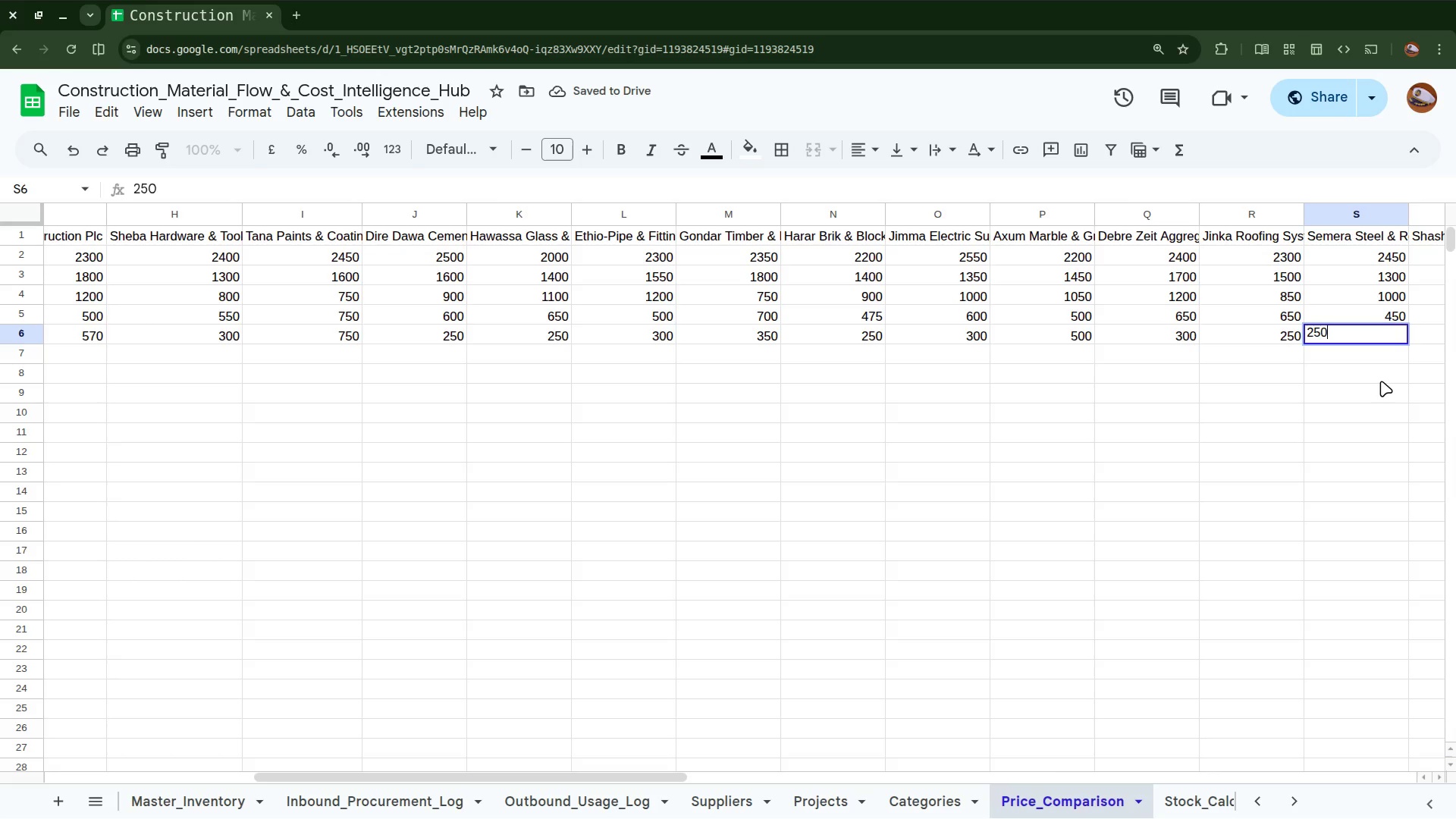 
scroll: coordinate [1381, 381], scroll_direction: down, amount: 5.0
 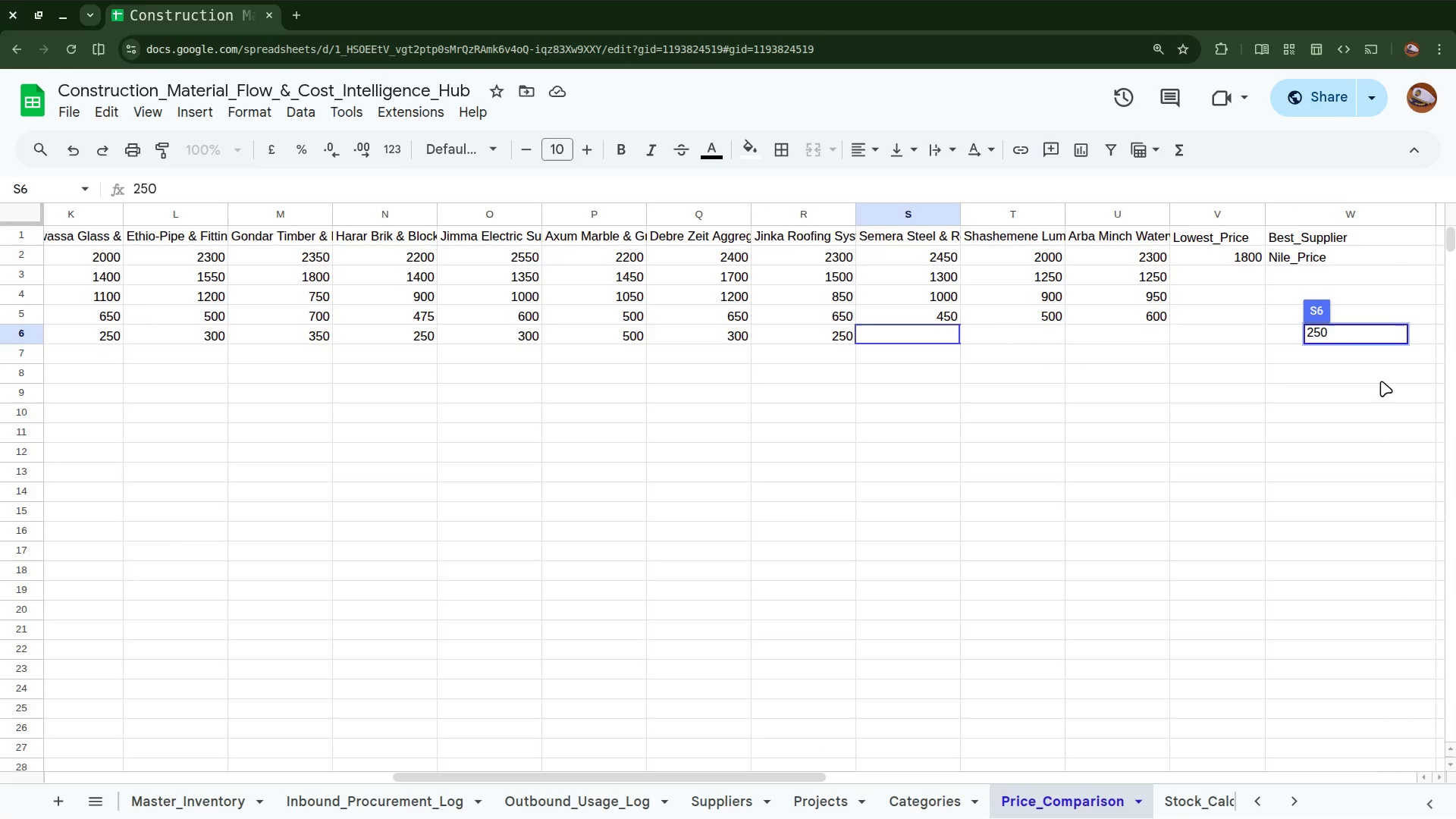 
key(Enter)
 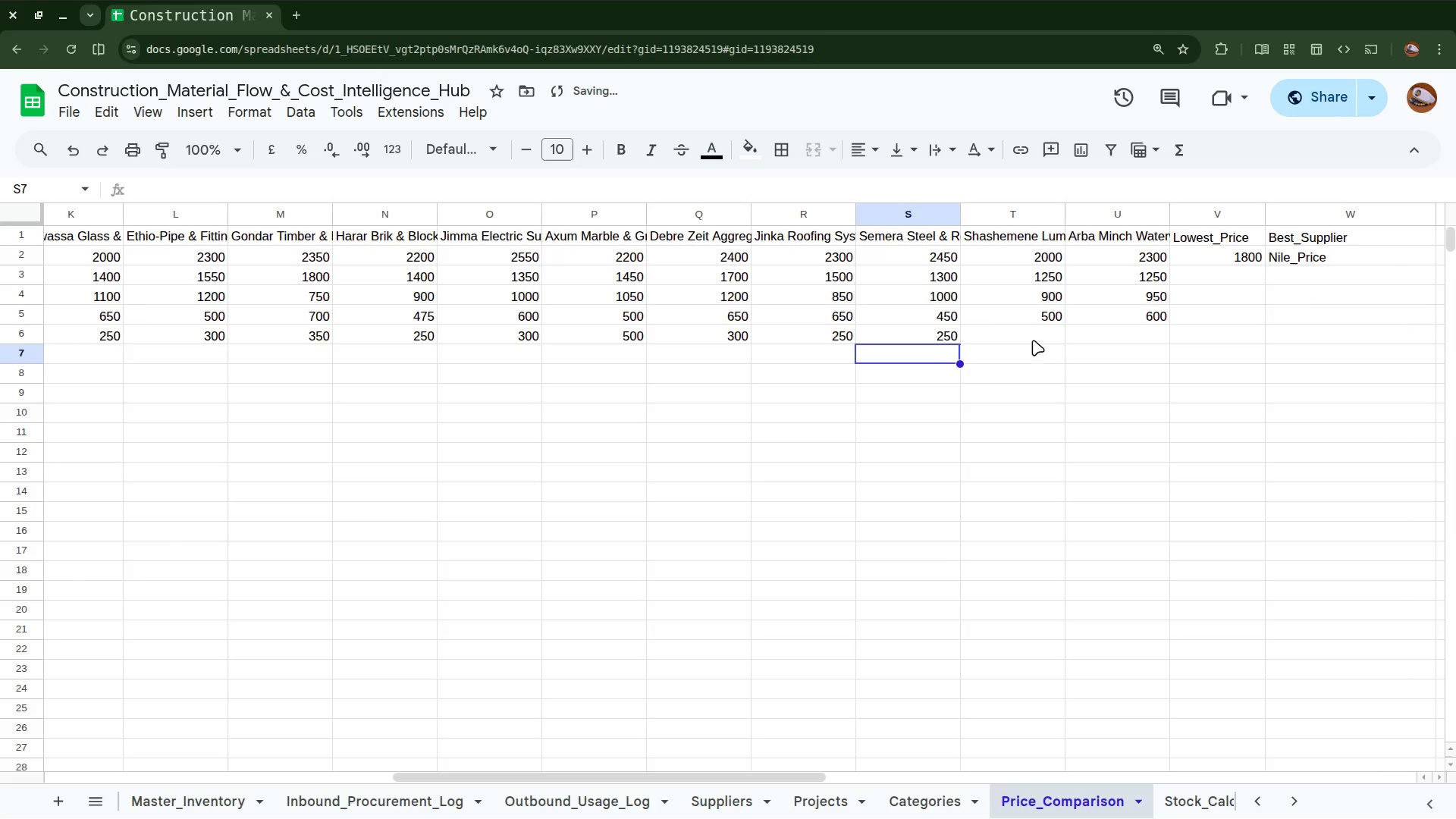 
left_click([1033, 335])
 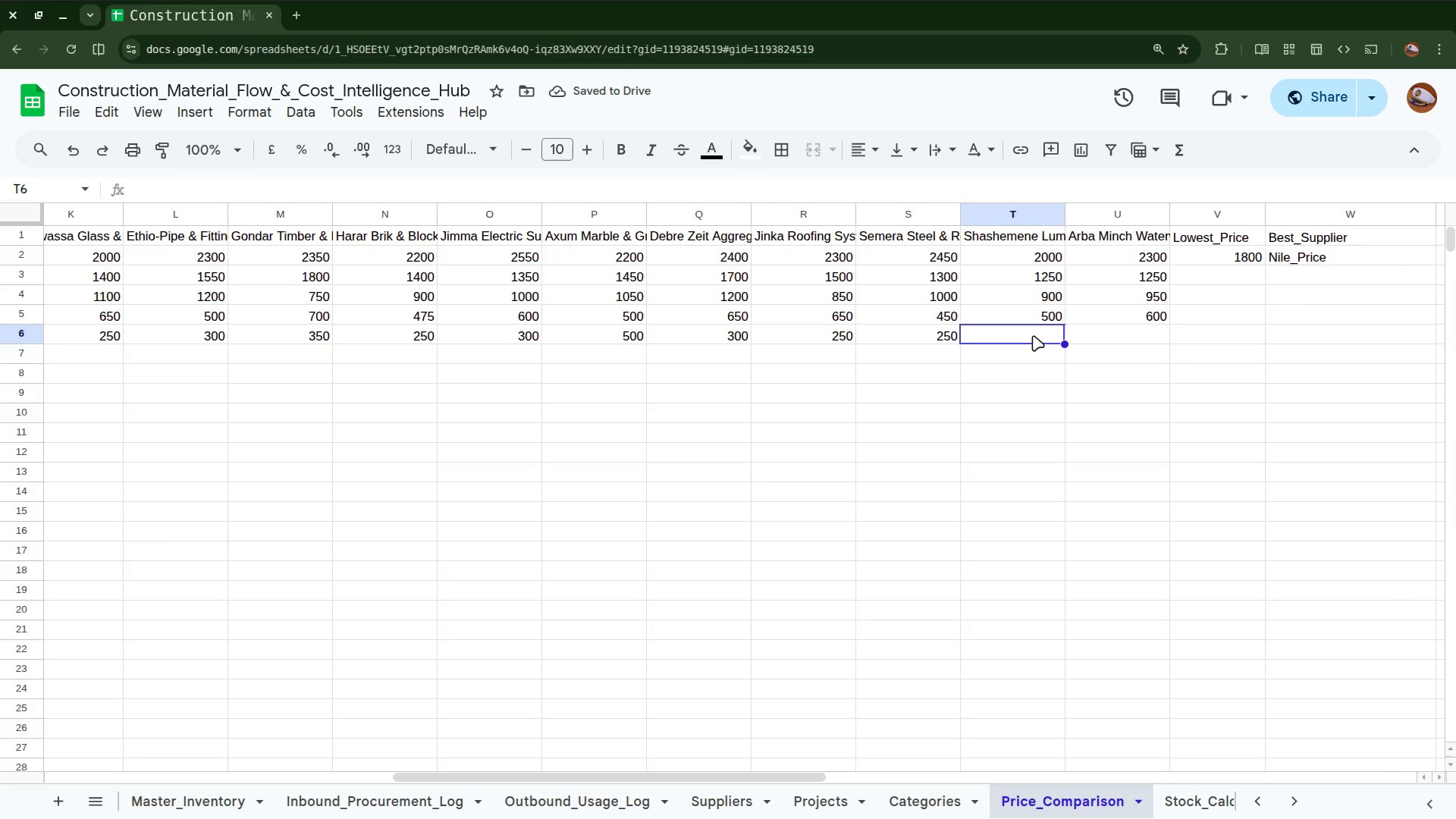 
type(300)
 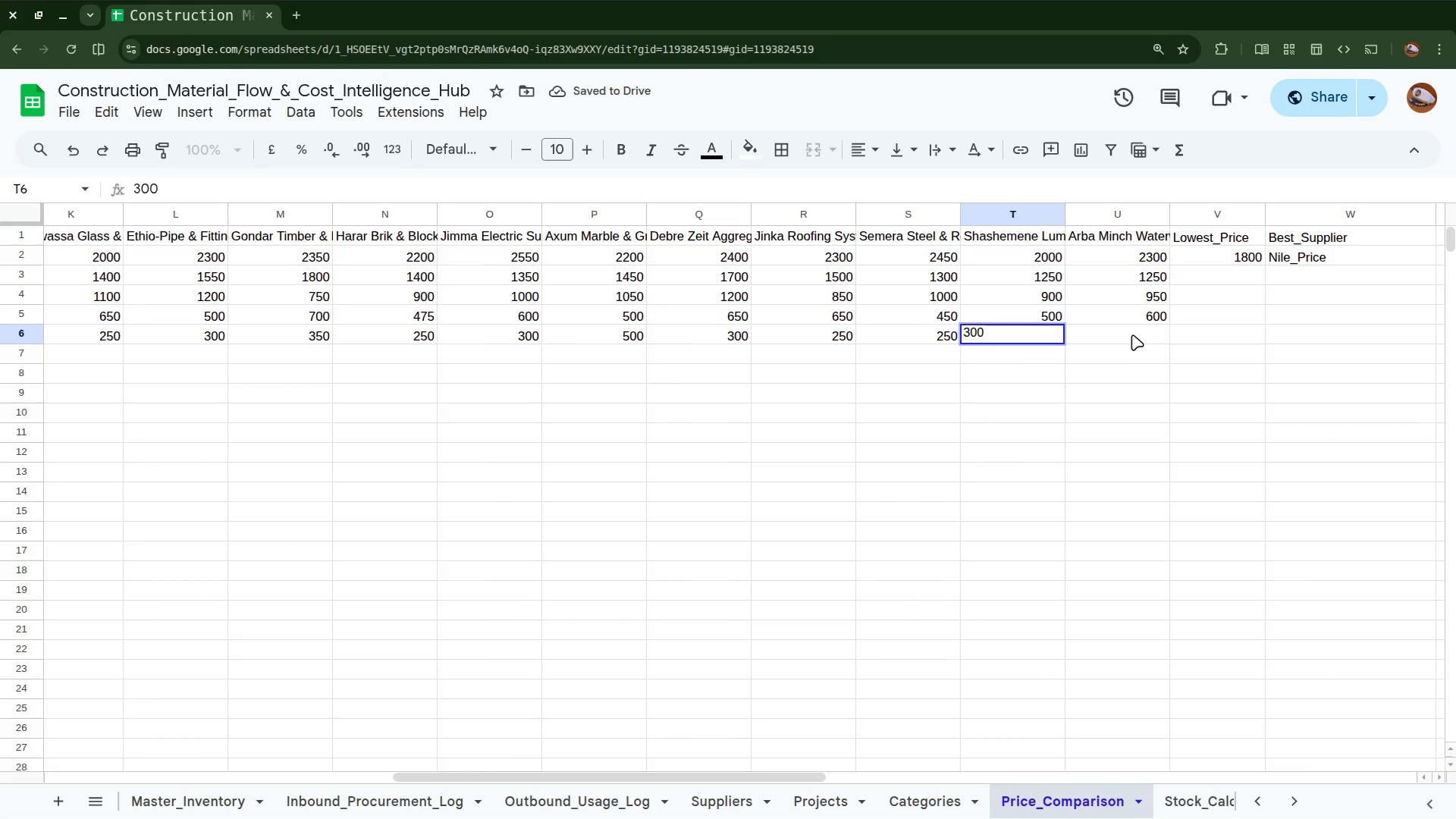 
left_click([1131, 334])
 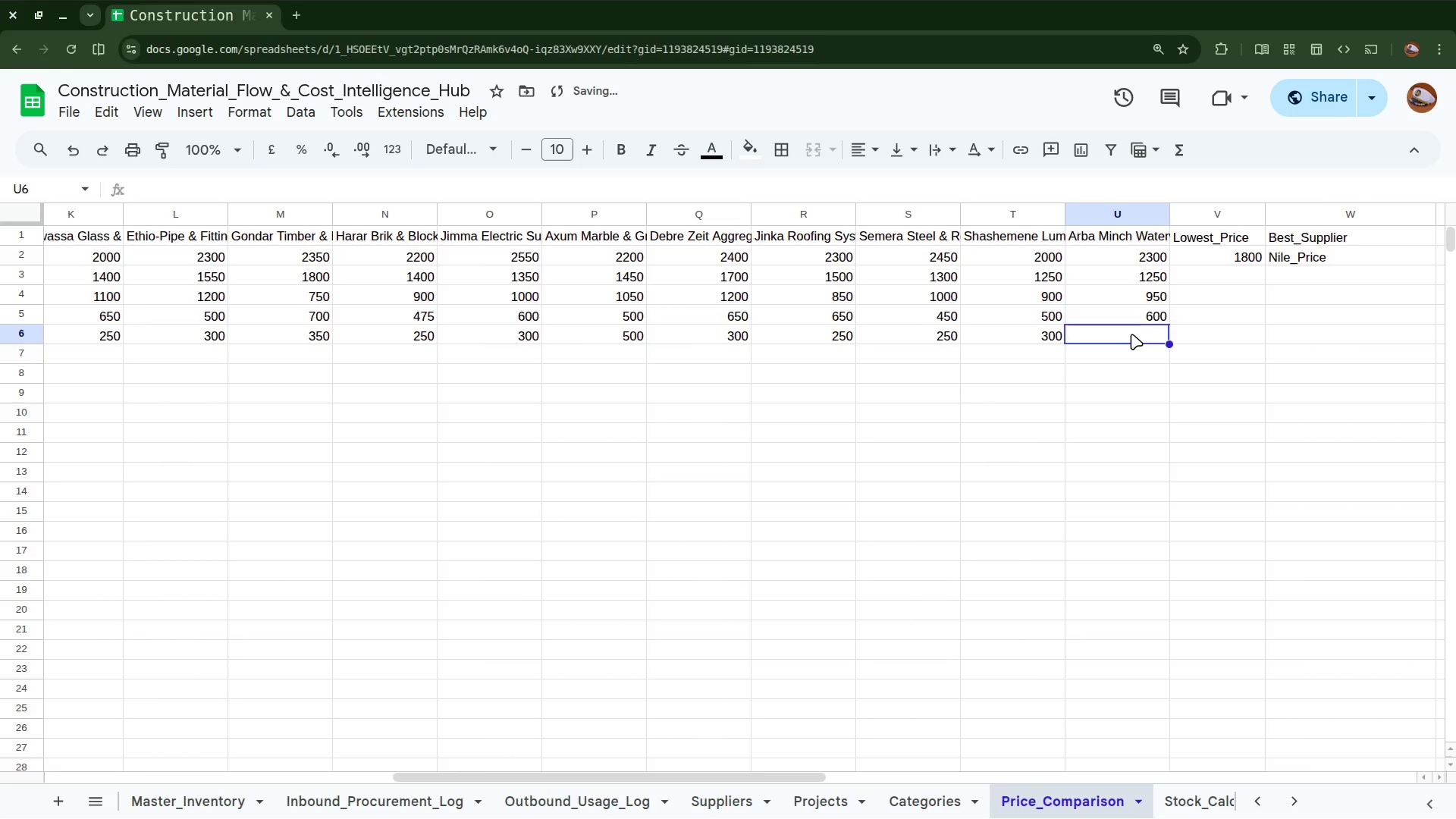 
type(550)
 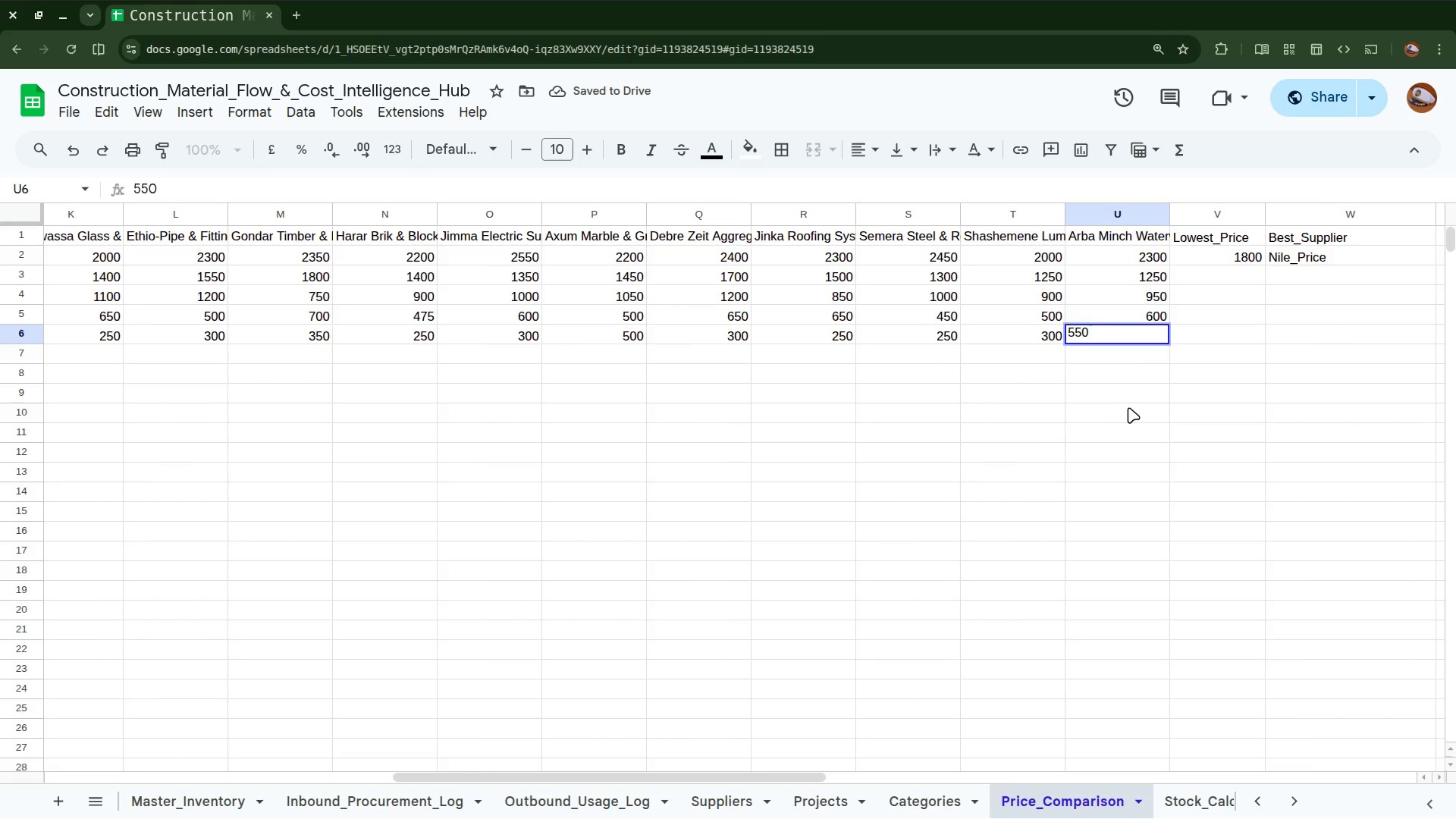 
left_click([1128, 406])
 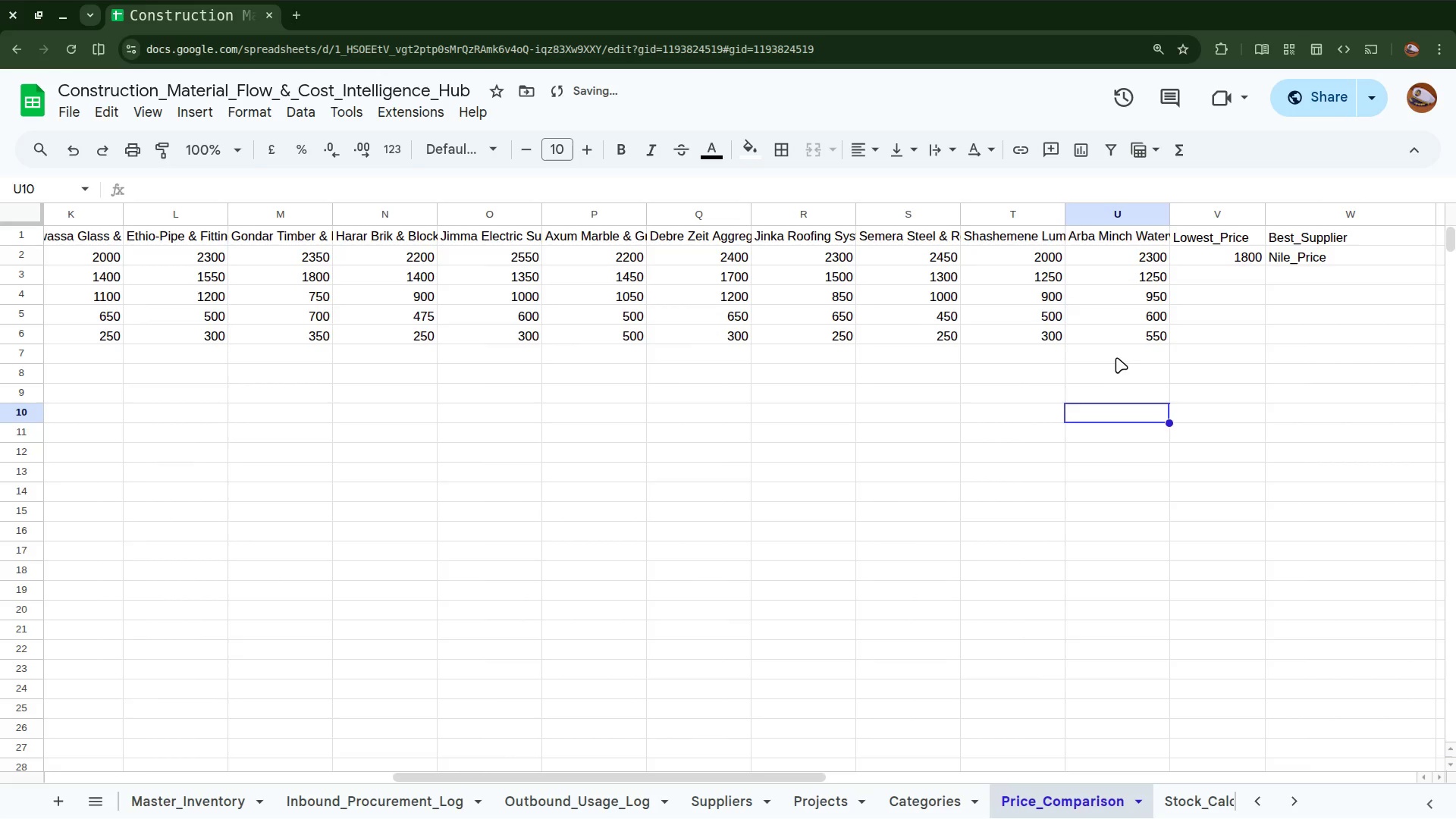 
left_click([1116, 356])
 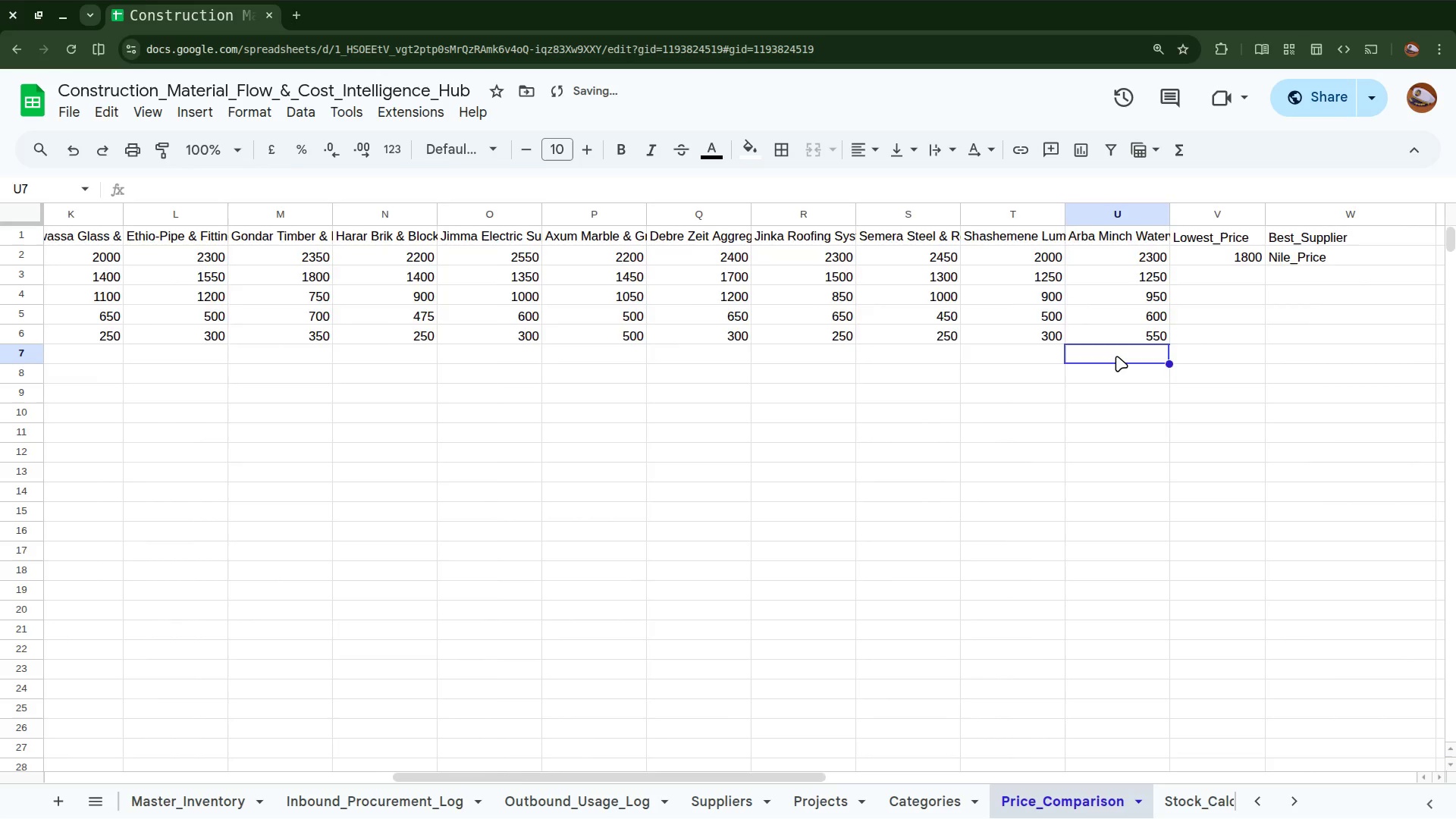 
scroll: coordinate [1116, 356], scroll_direction: up, amount: 23.0
 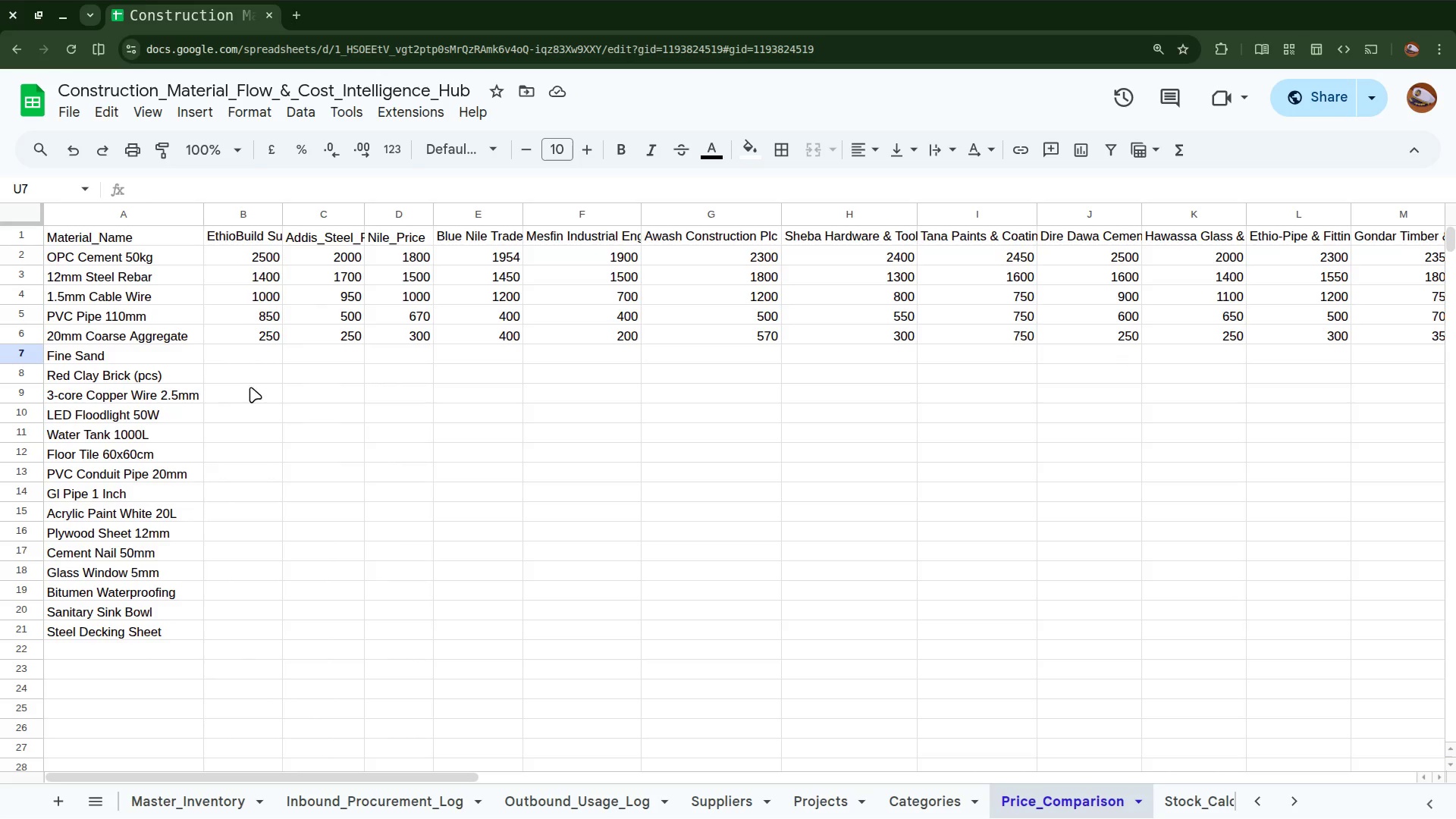 
left_click([262, 353])
 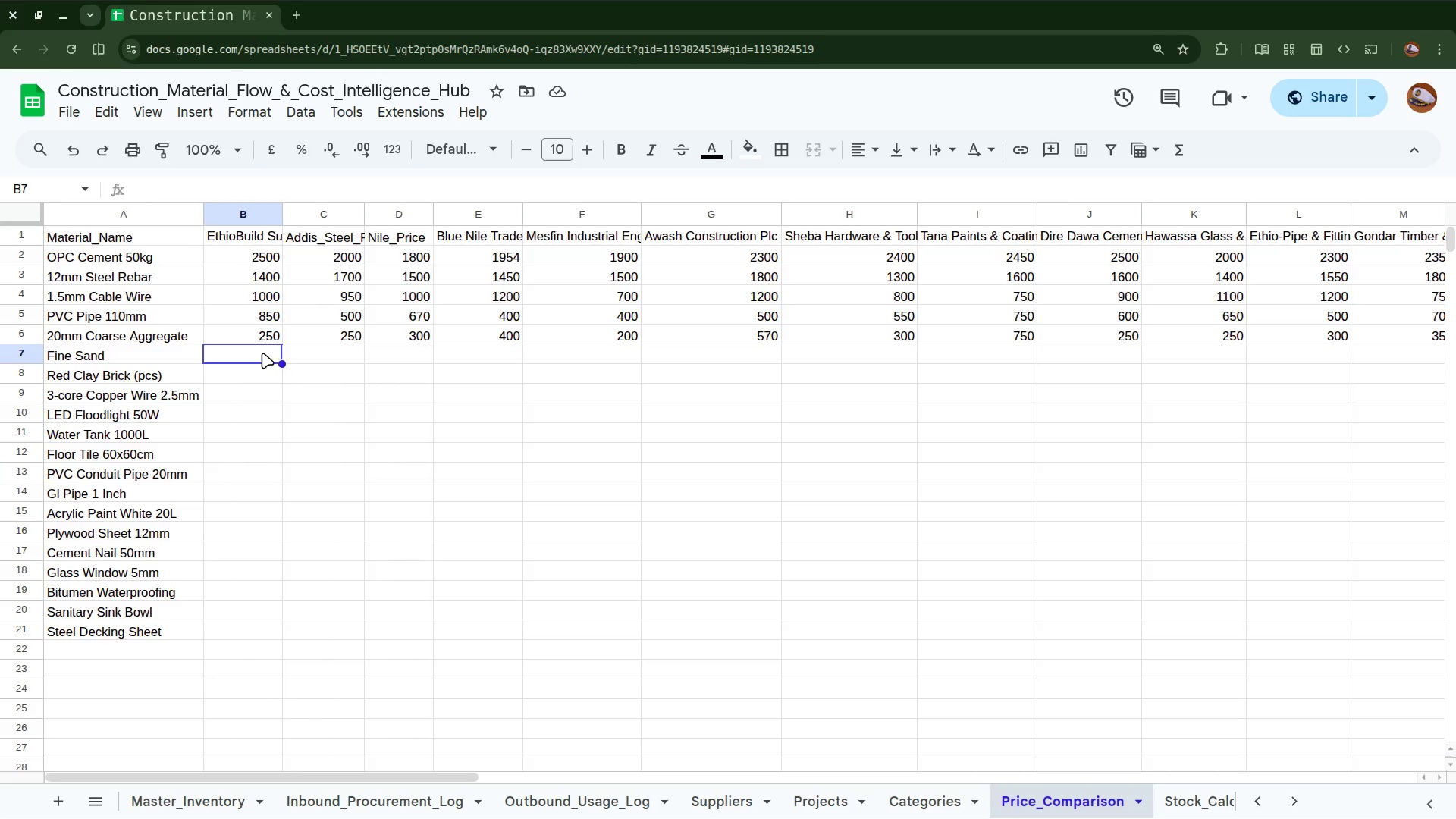 
wait(8.62)
 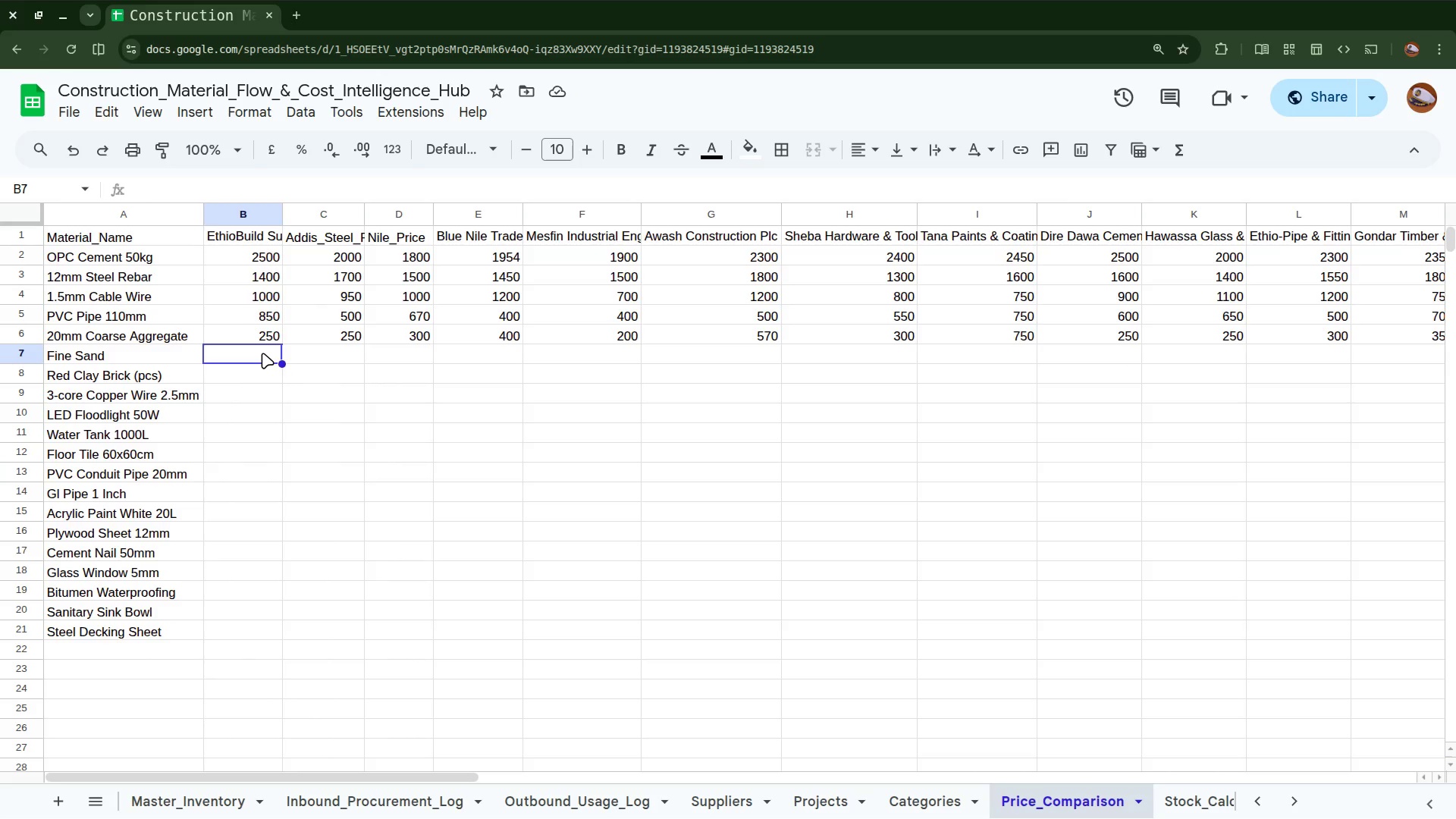 
key(1)
 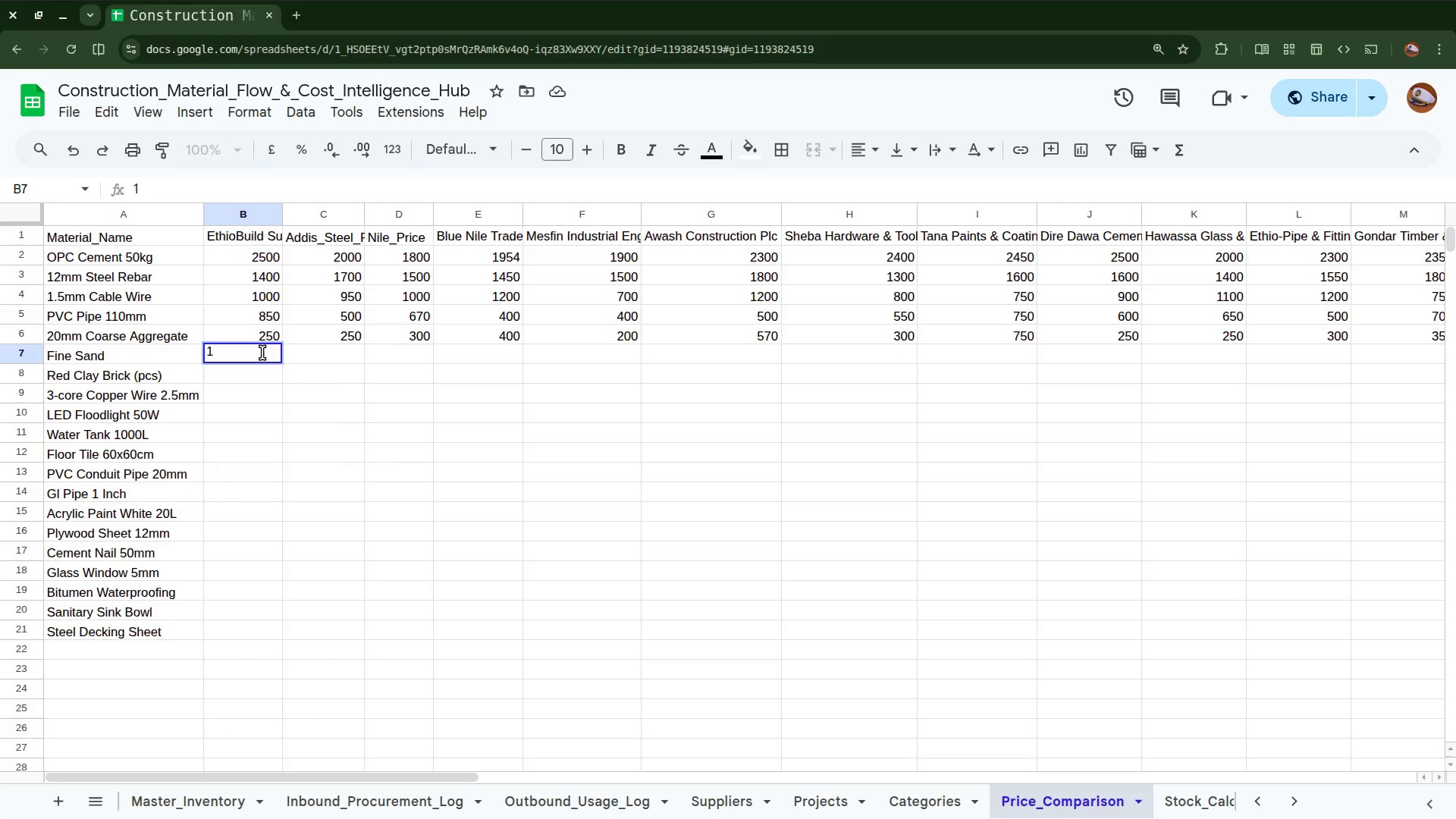 
wait(13.28)
 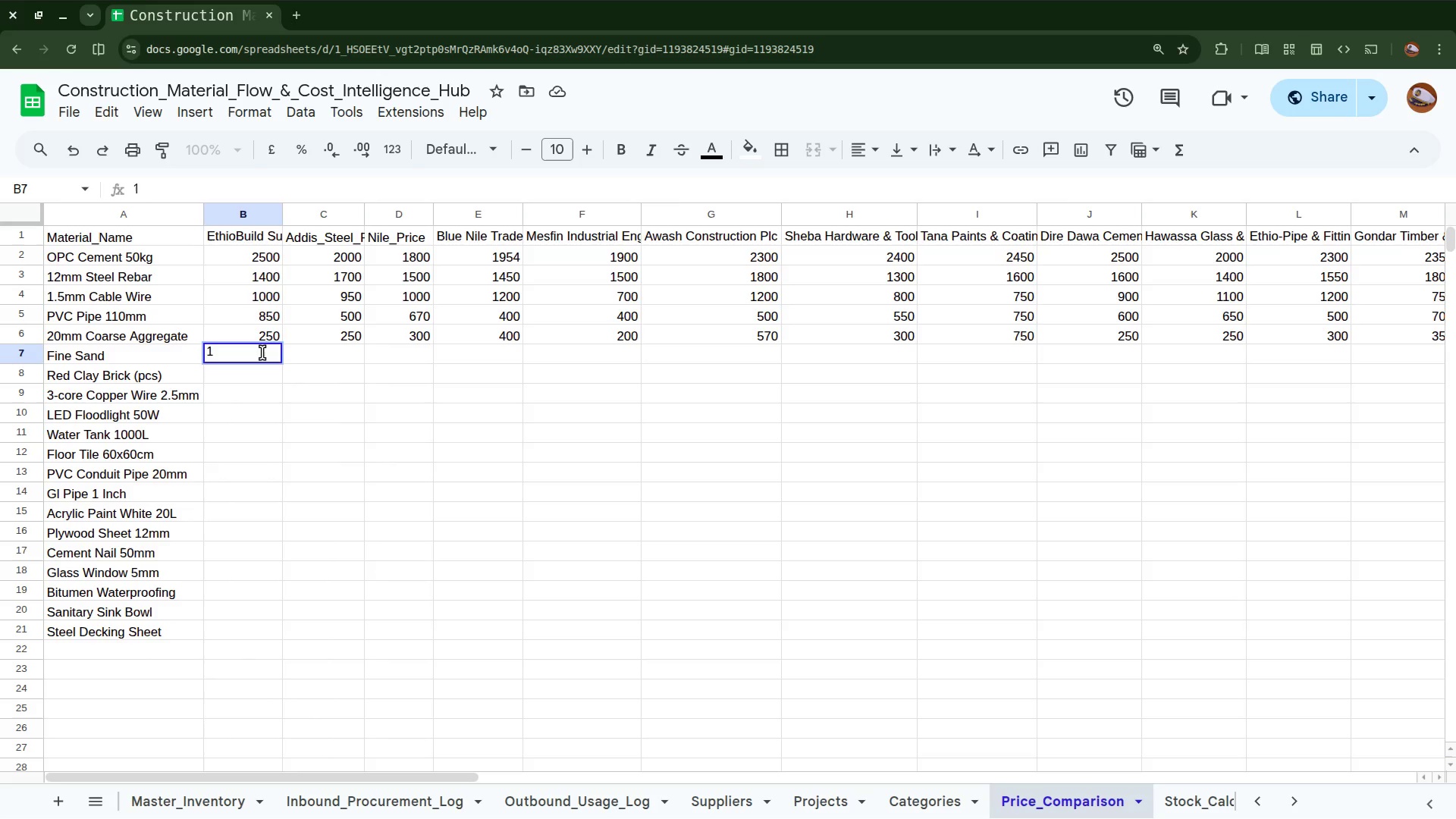 
type(000)
 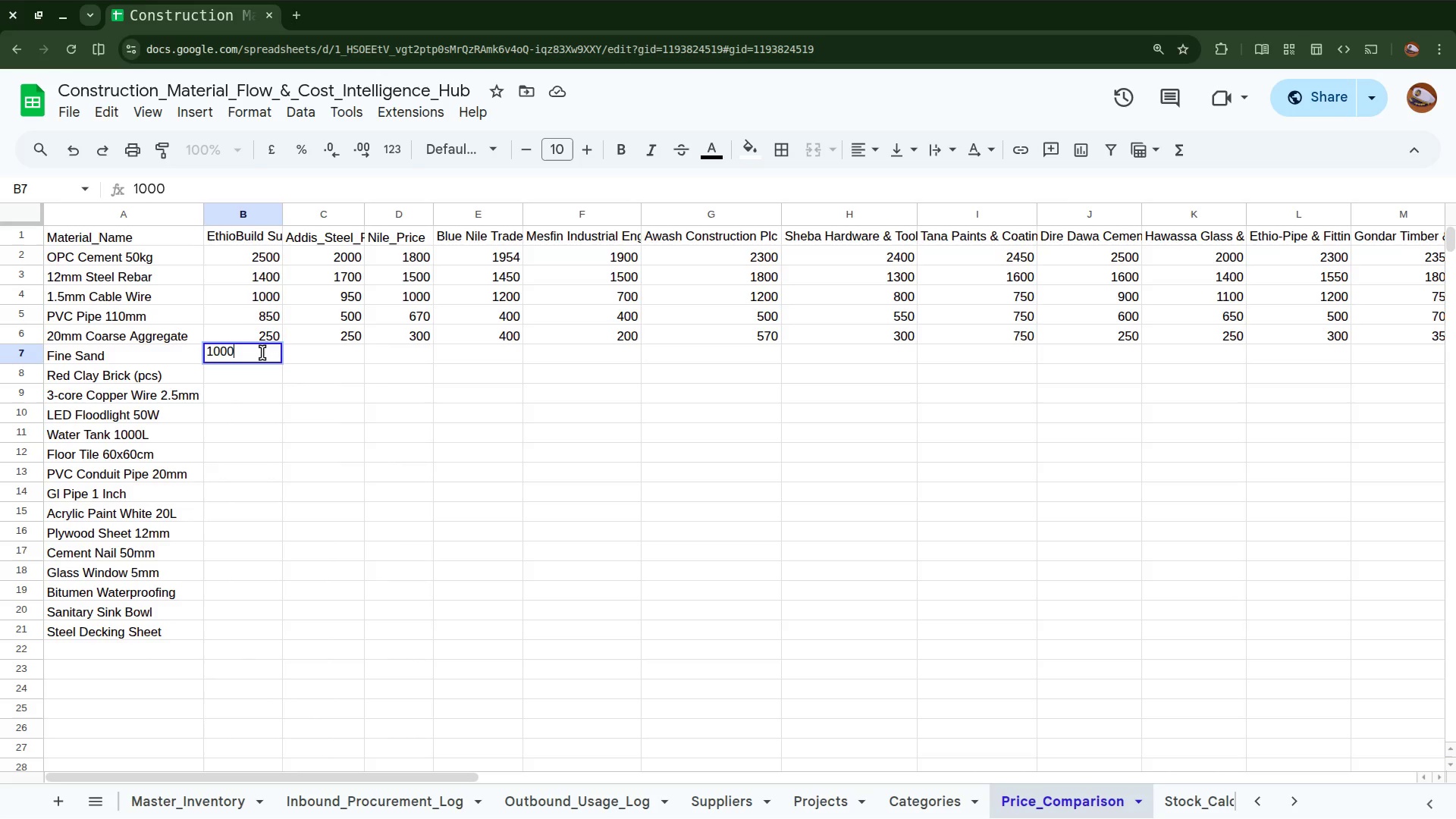 
key(Backspace)
key(Backspace)
key(Backspace)
type(00)
 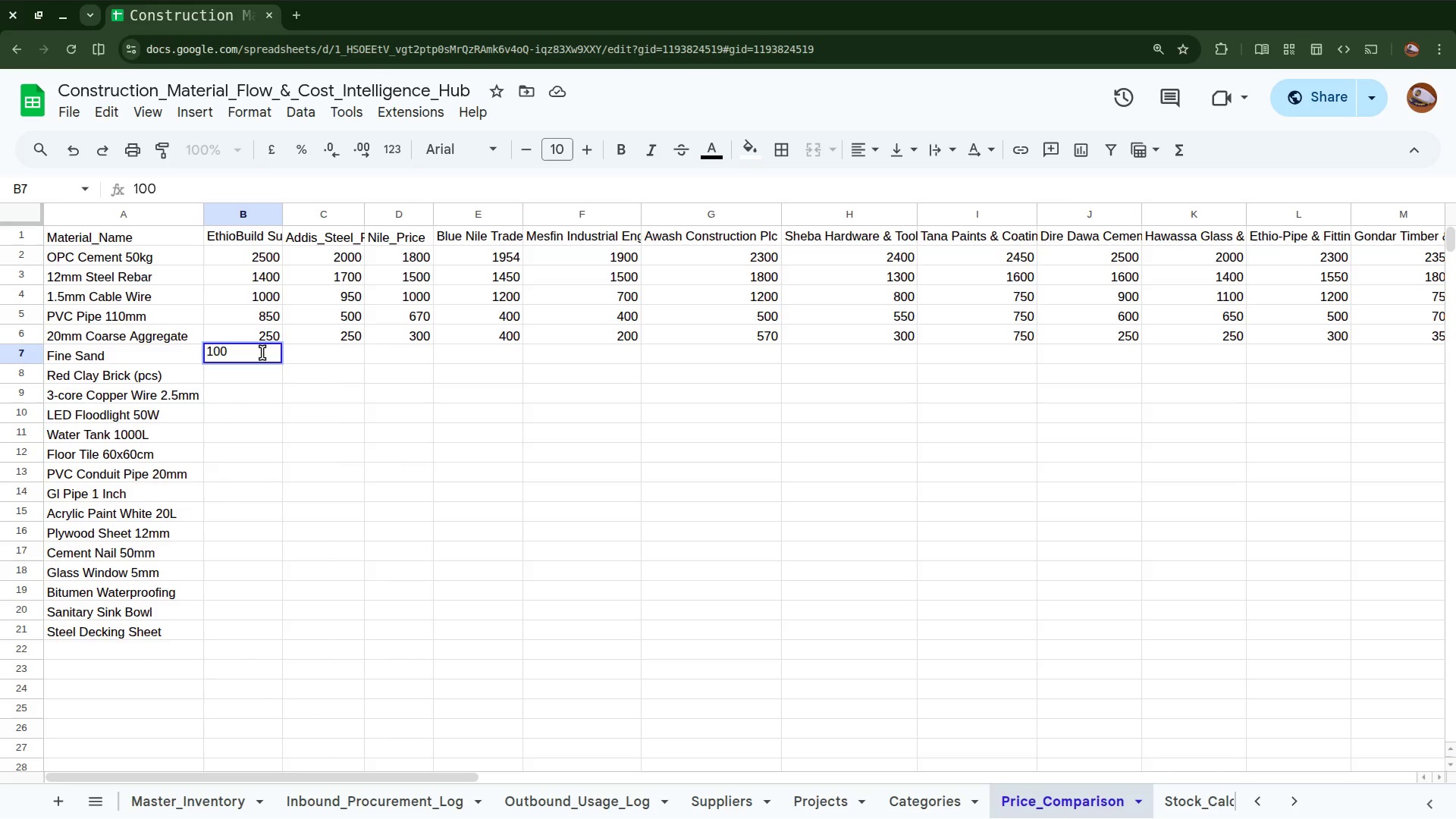 
key(0)
 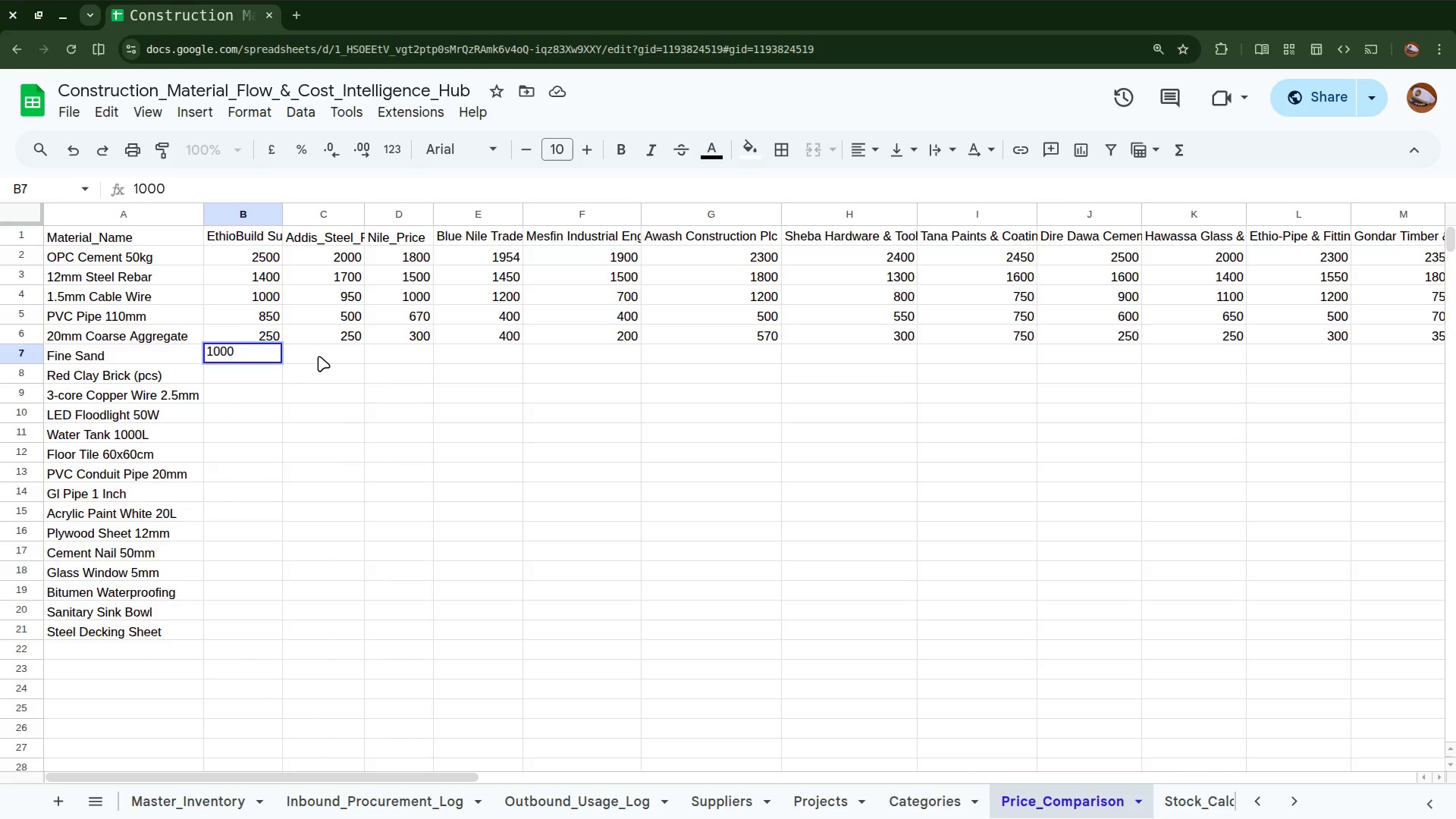 
left_click([315, 352])
 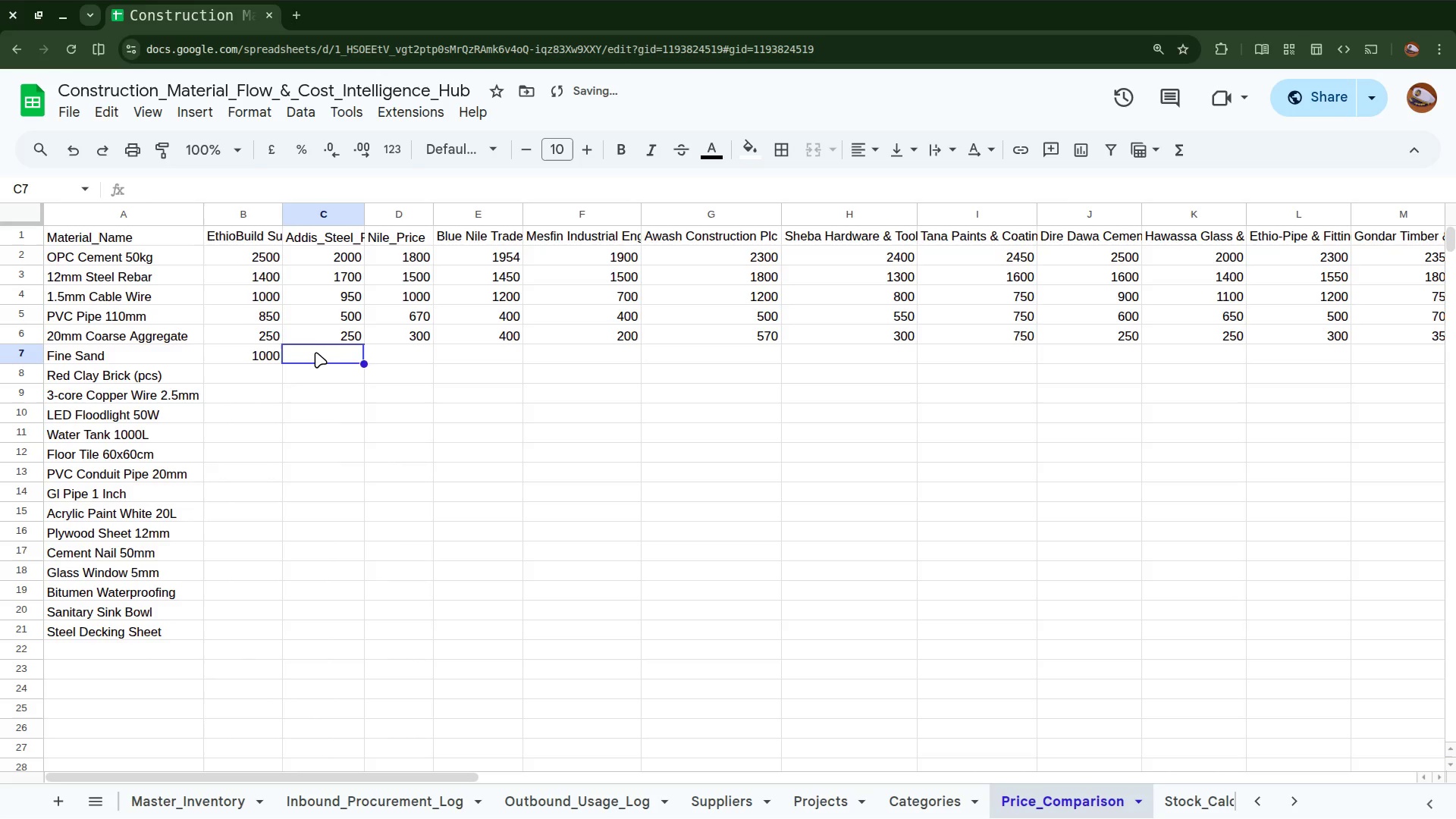 
type(17000)
 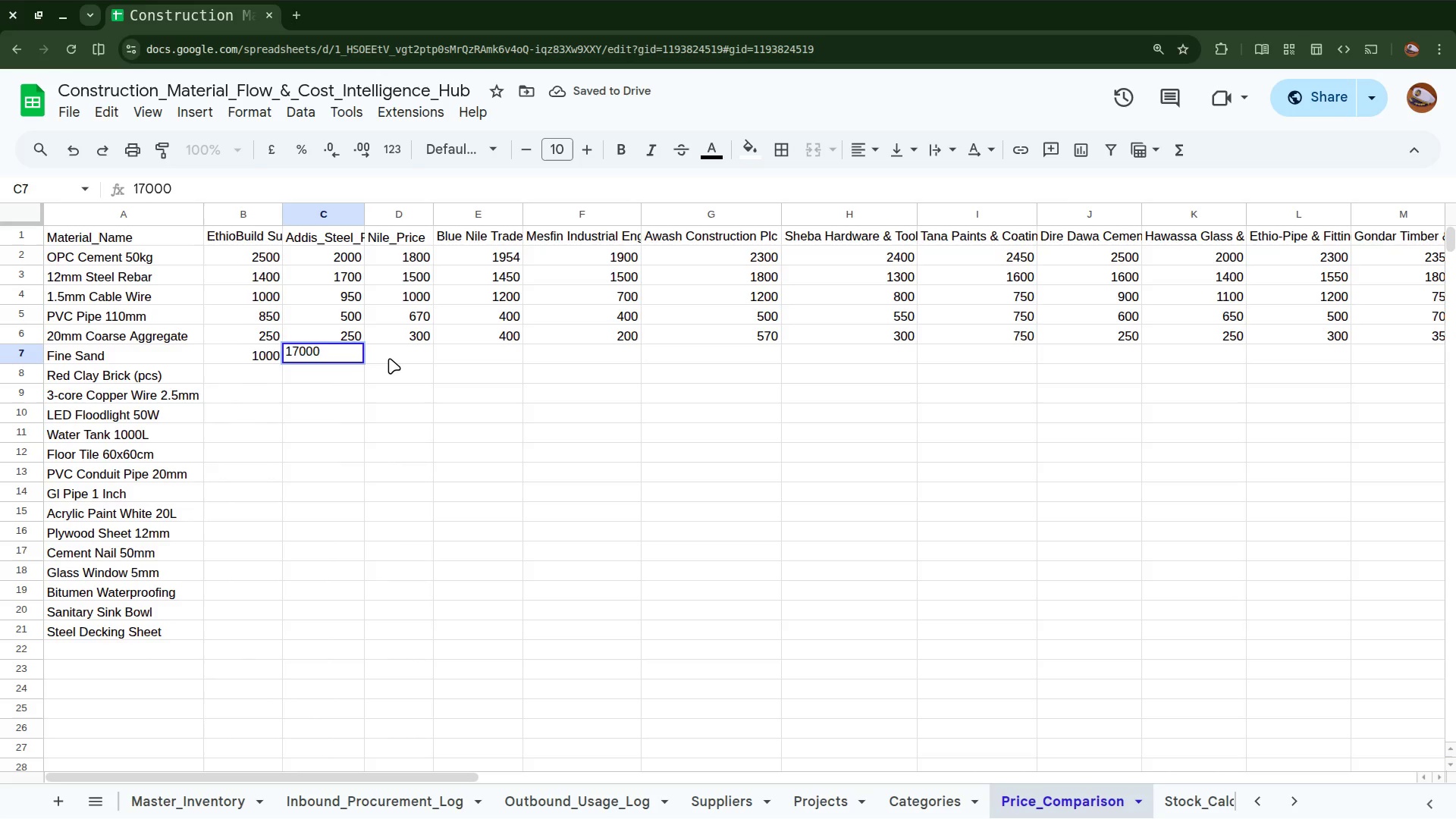 
left_click([388, 357])
 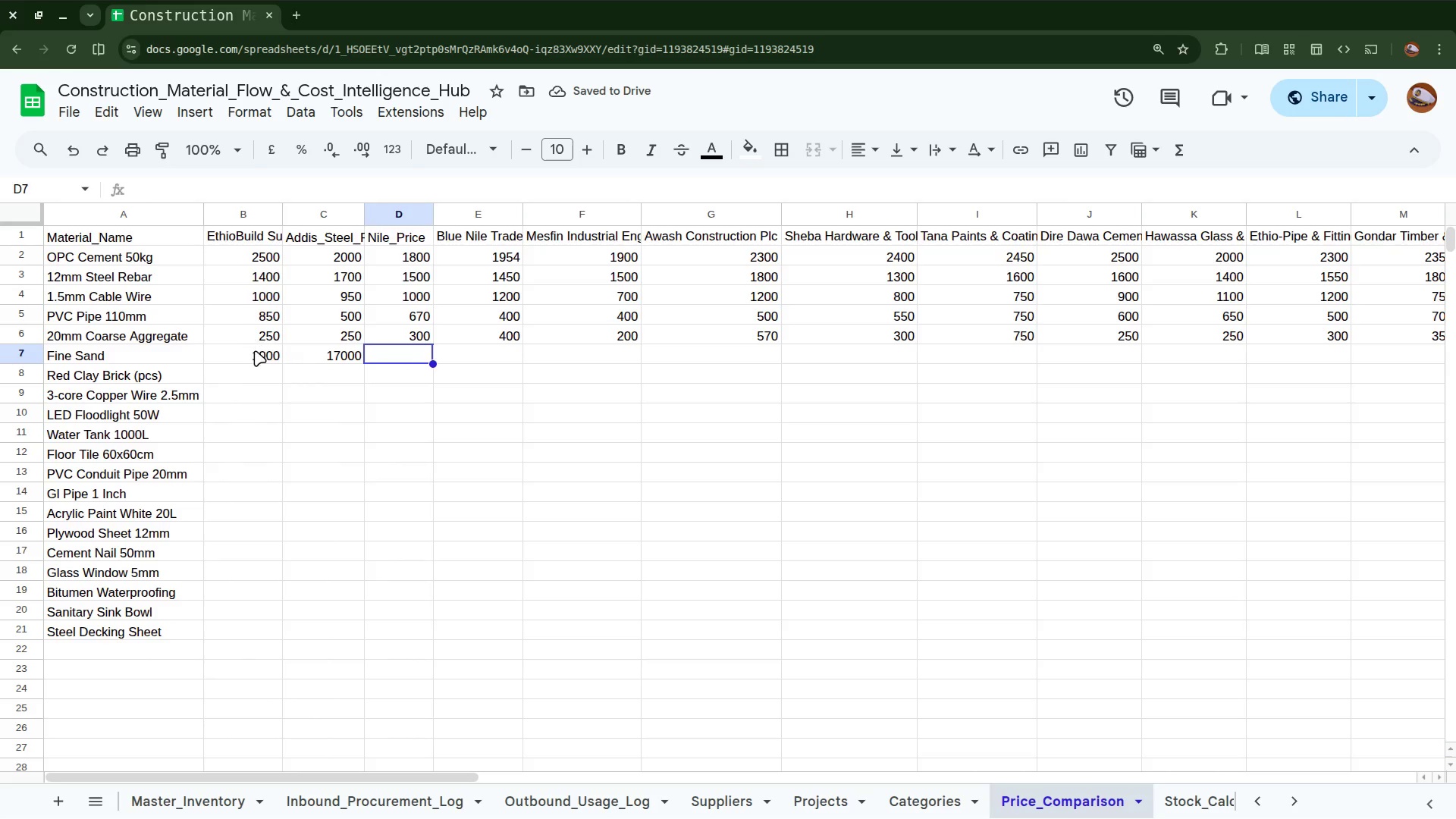 
left_click([274, 357])
 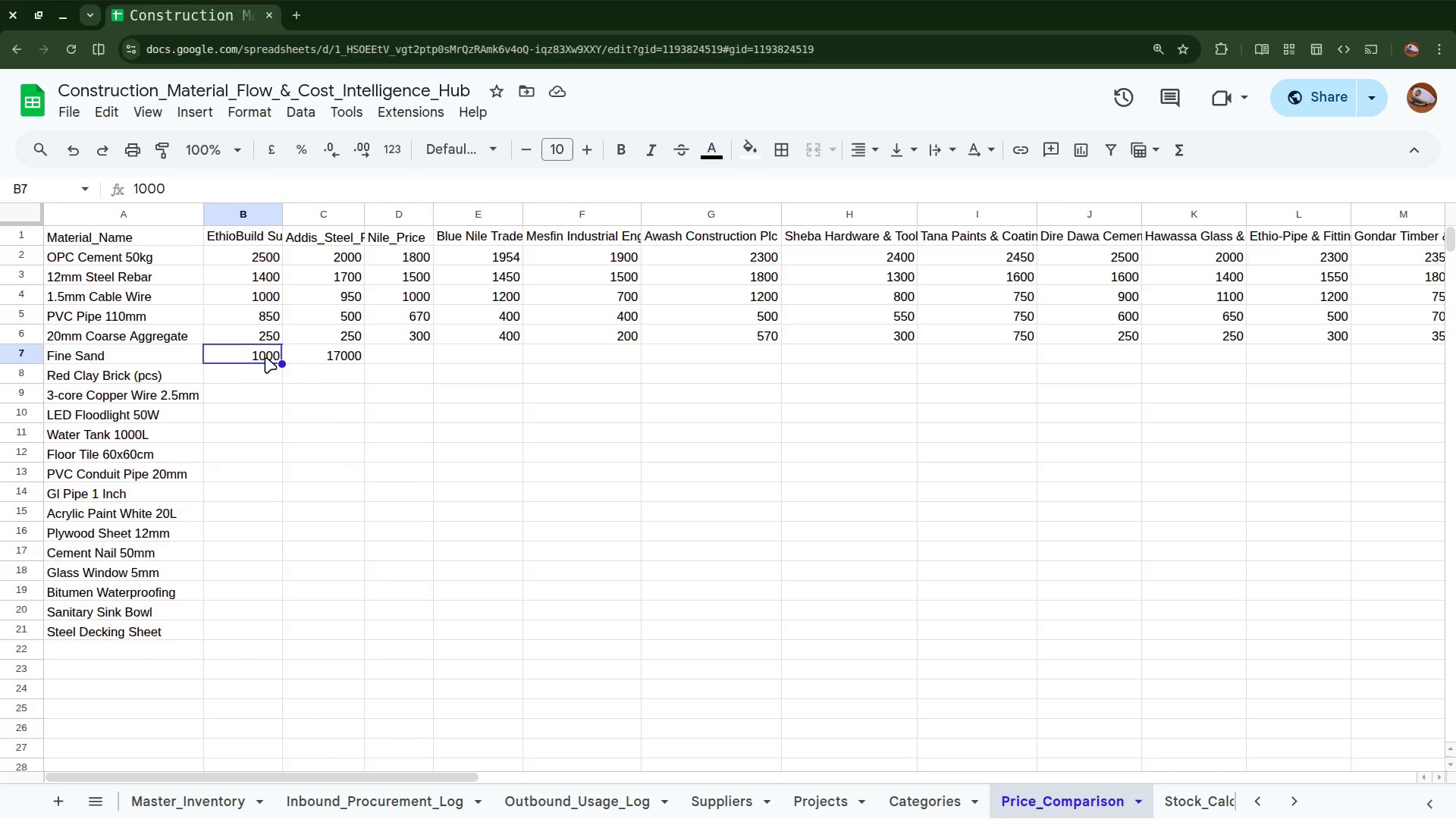 
left_click([265, 357])
 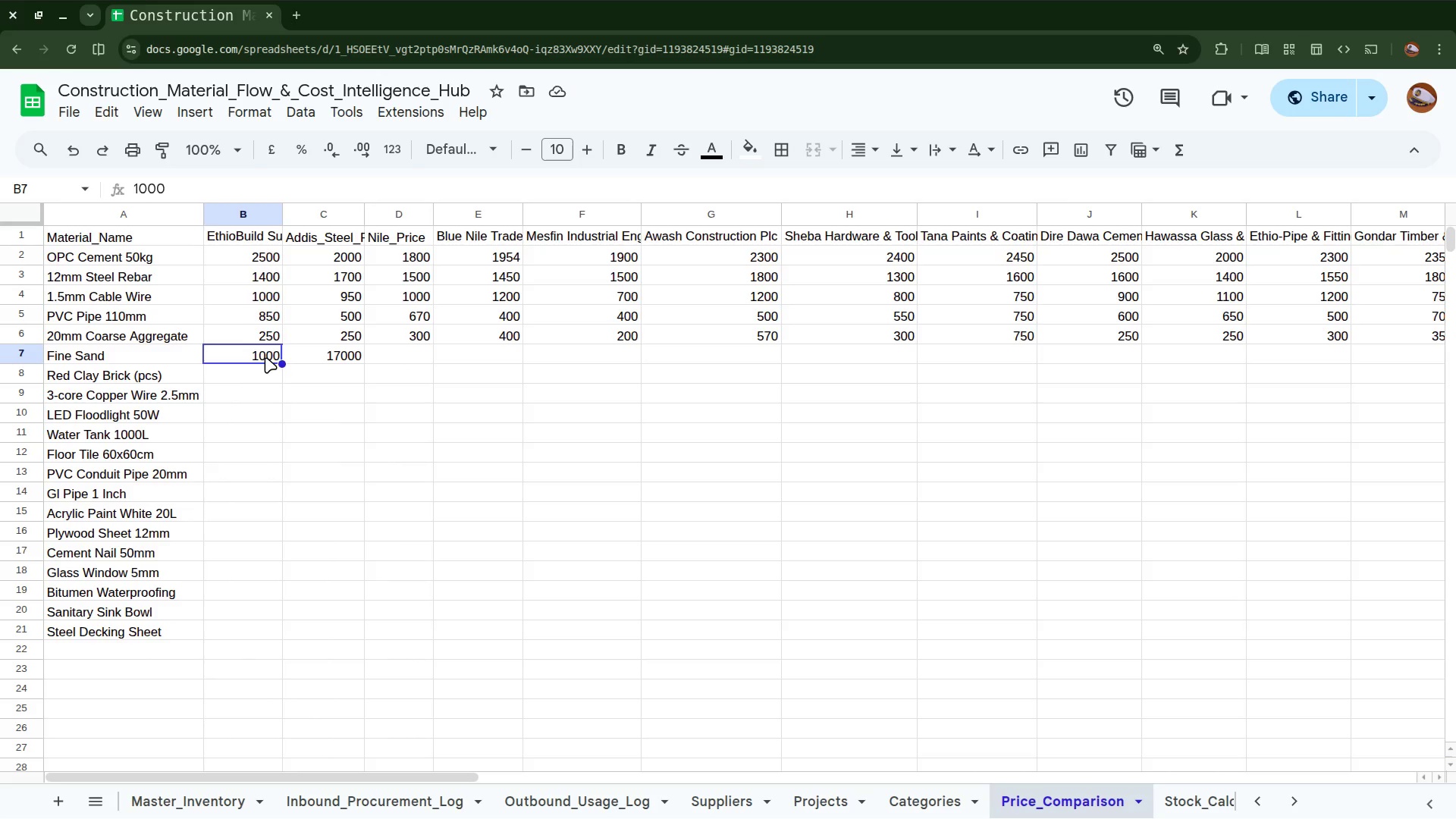 
key(Backspace)
type(12)
key(Backspace)
type(800)
 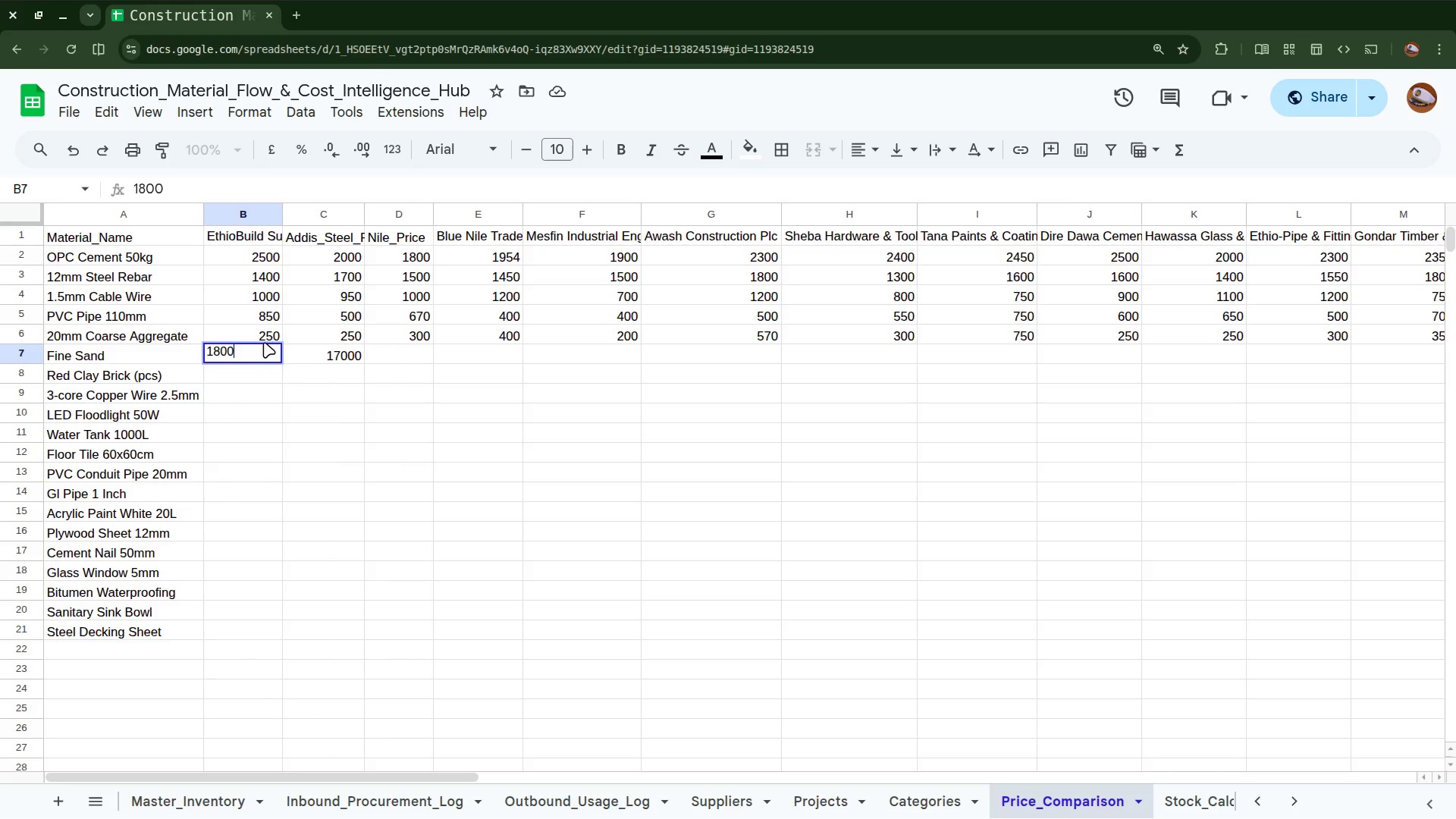 
key(0)
 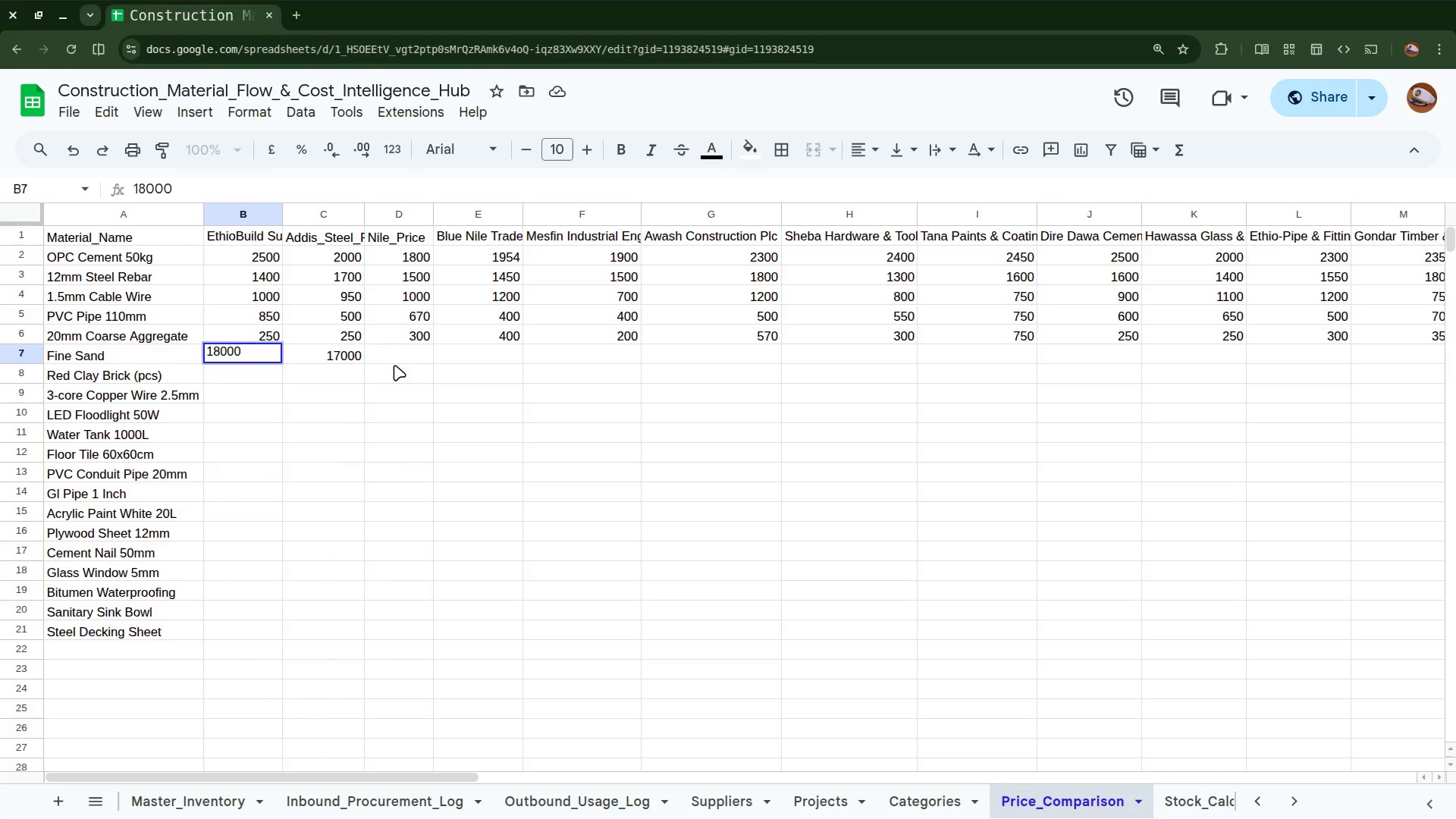 
left_click([394, 366])
 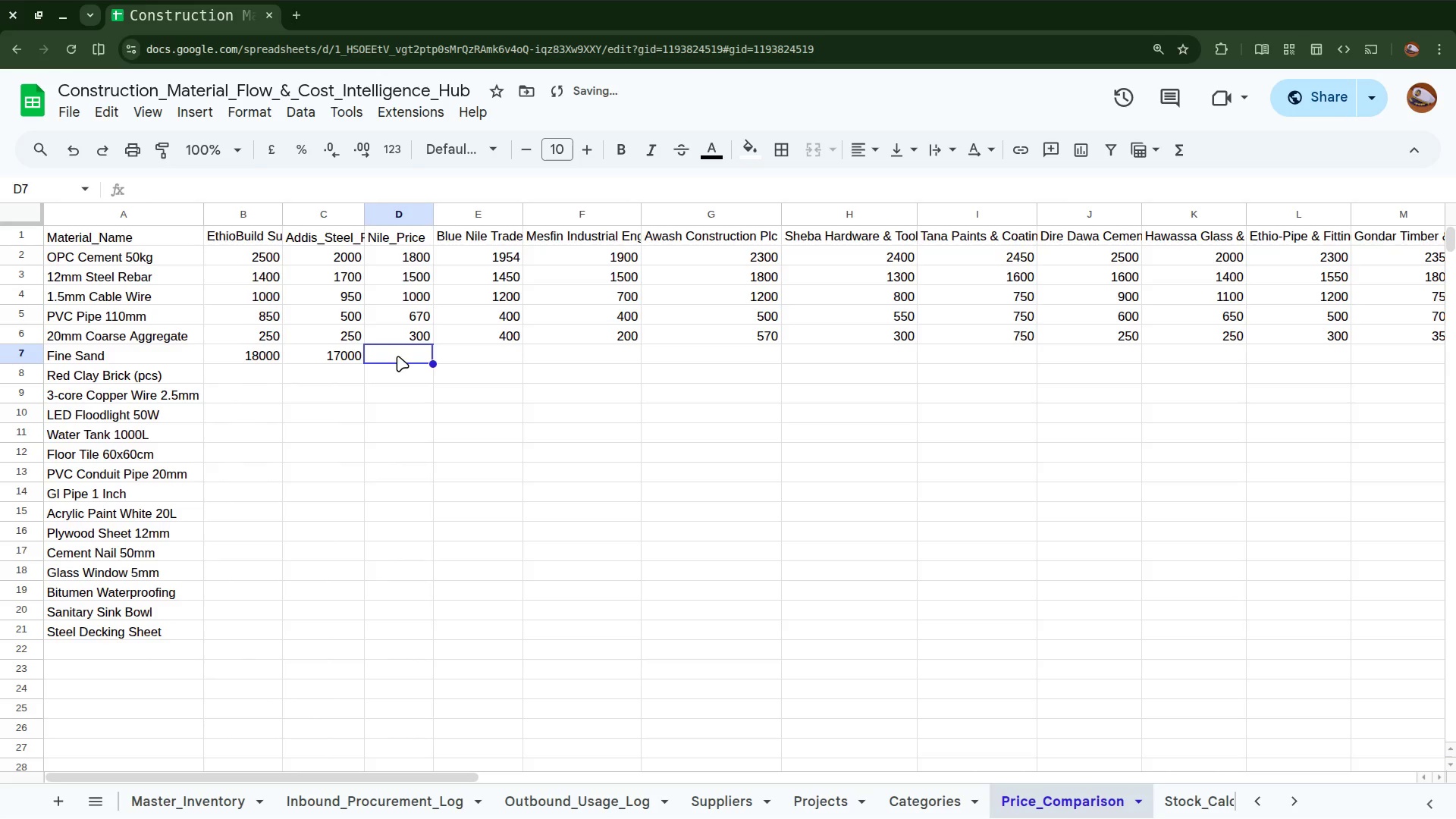 
key(2)
 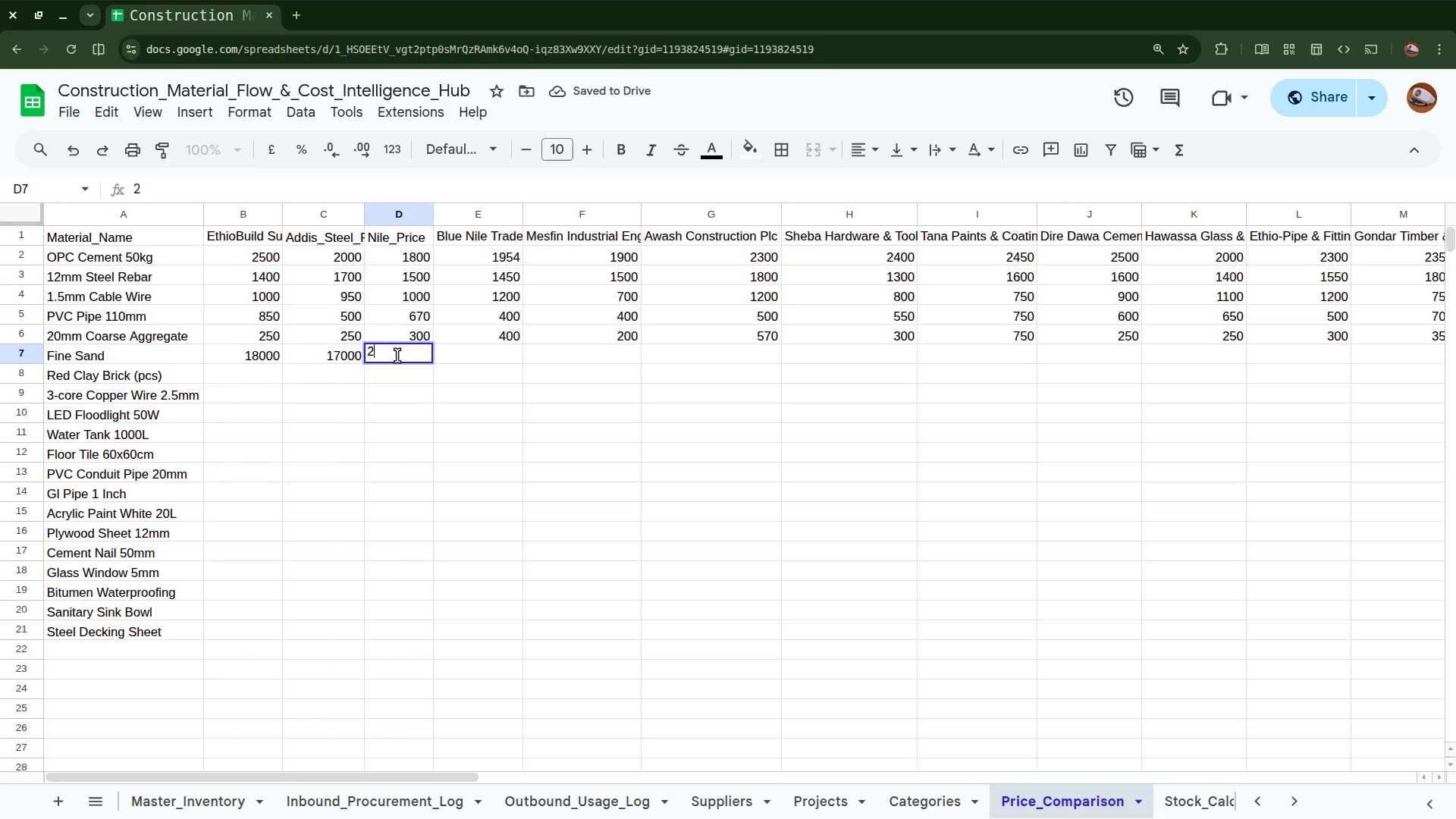 
type(0000)
 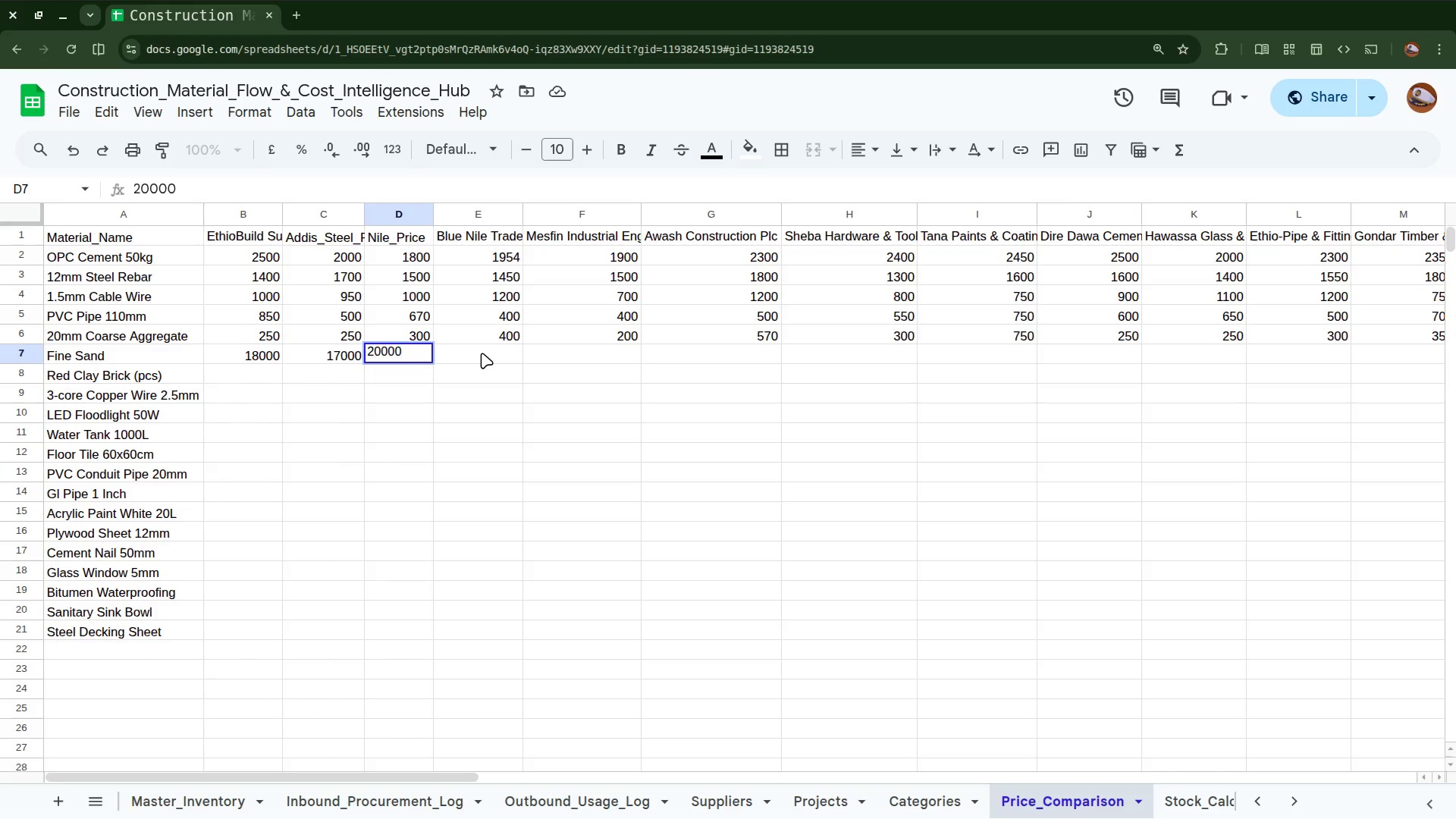 
left_click([482, 353])
 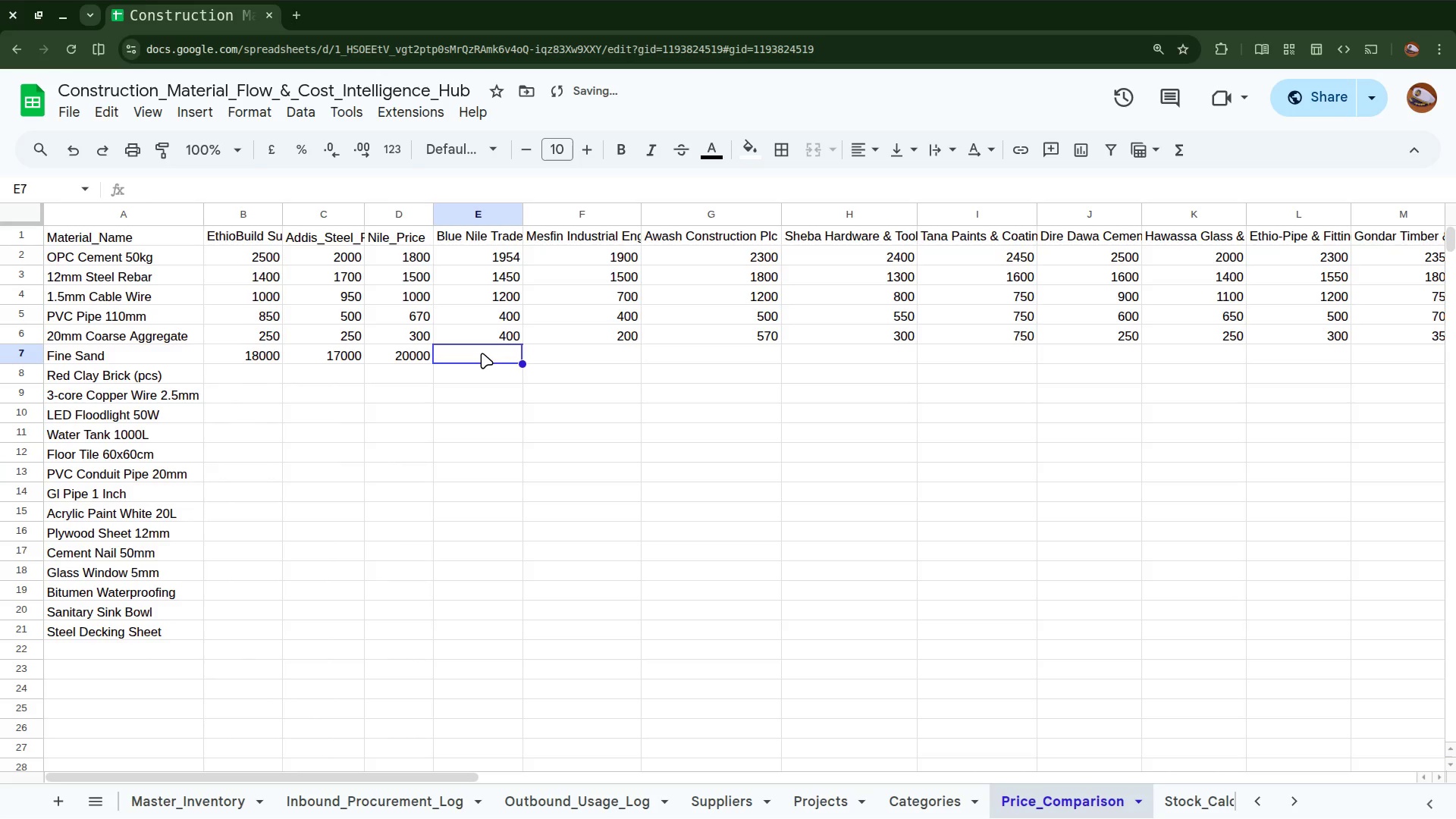 
type(24000)
key(Backspace)
 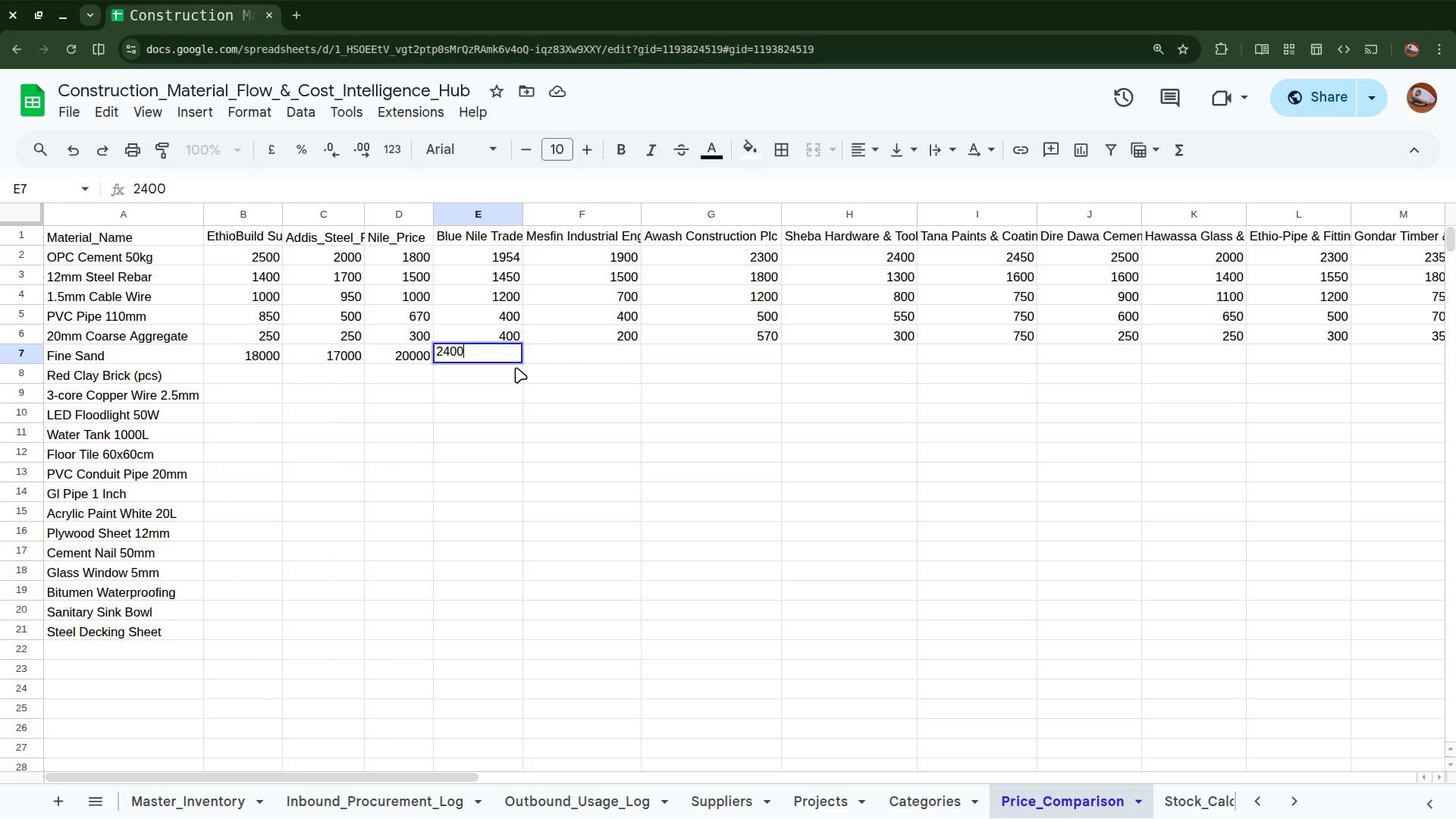 
key(0)
 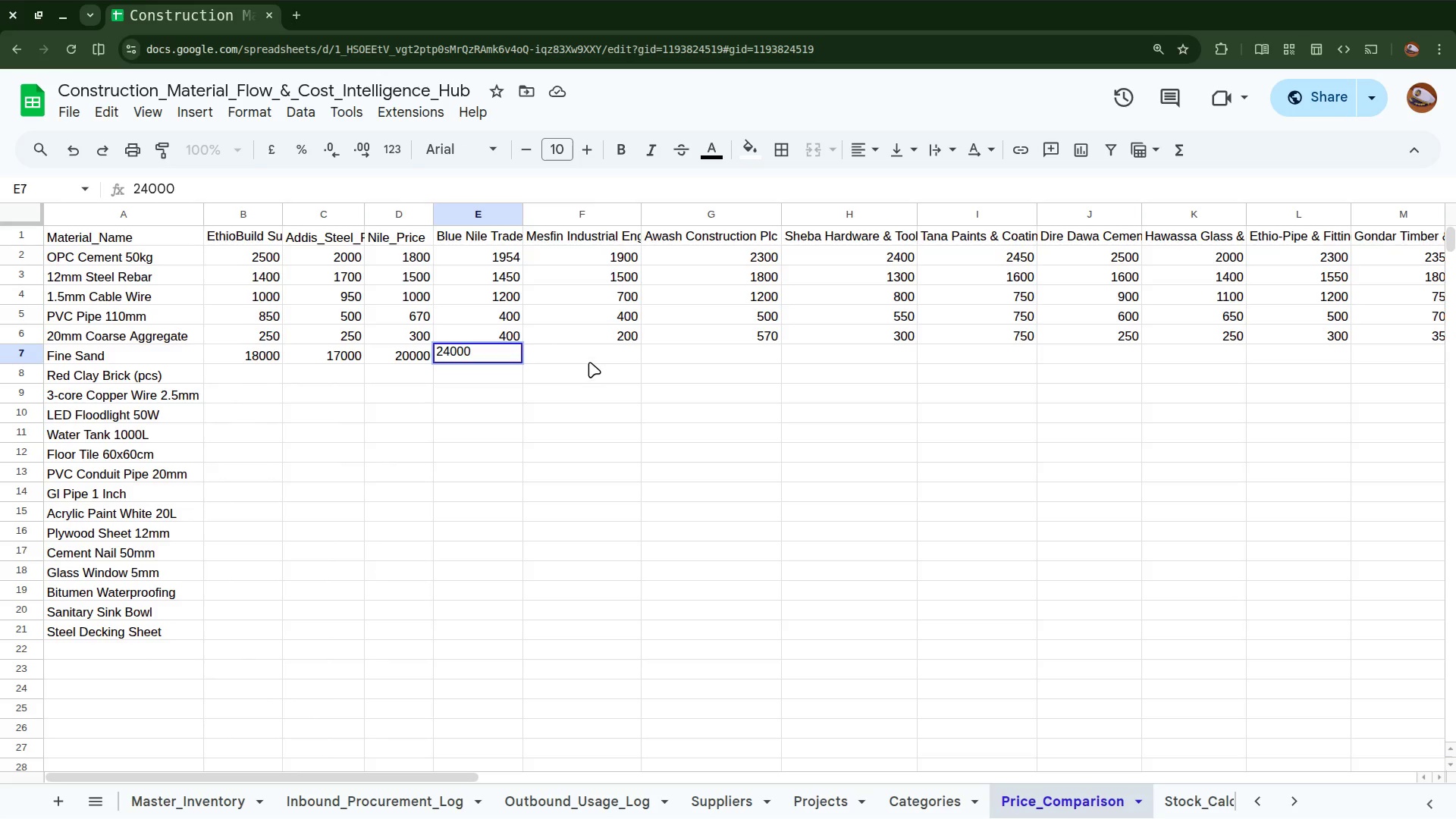 
left_click([589, 359])
 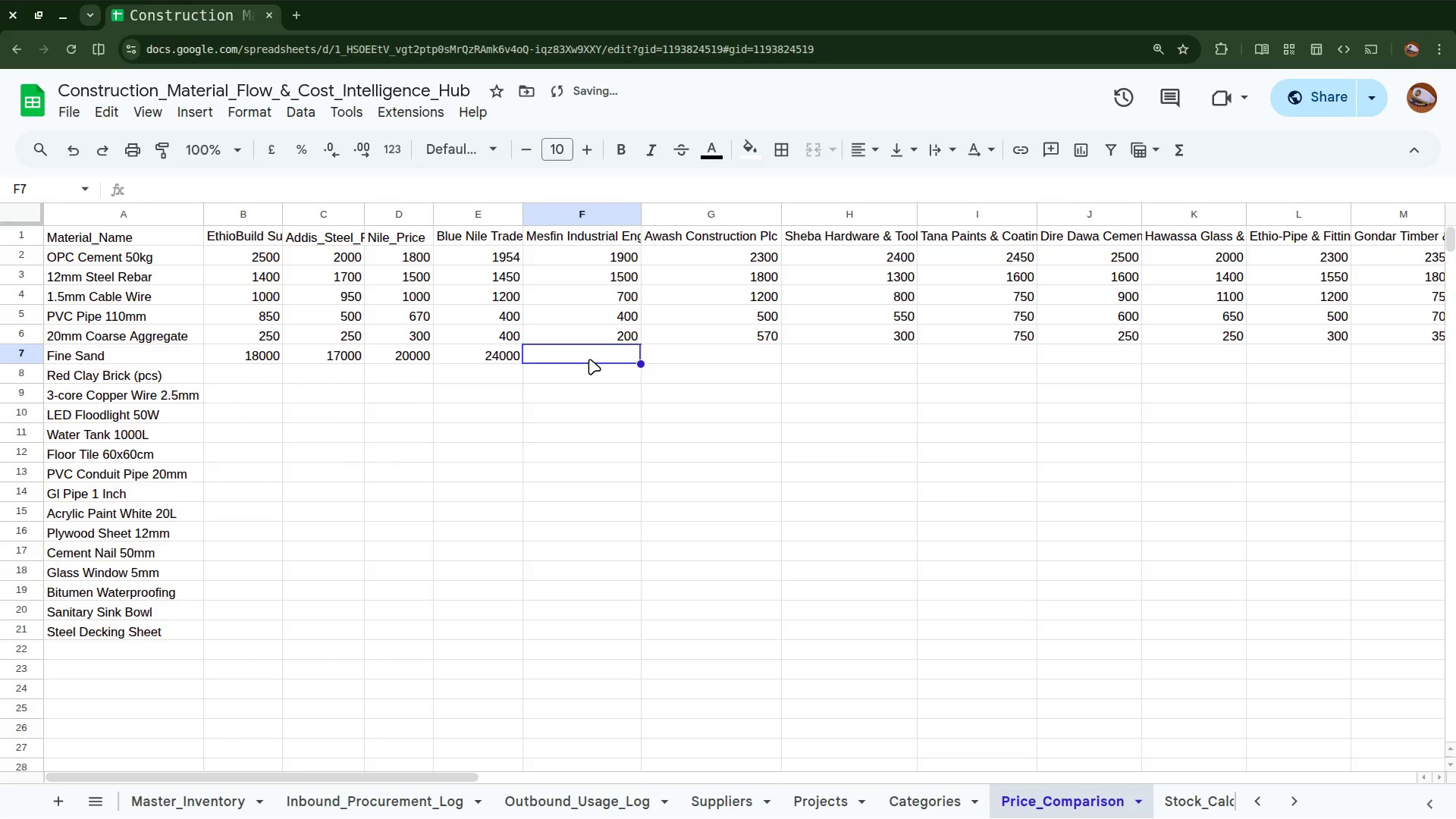 
type(3)
key(Backspace)
type(20000)
 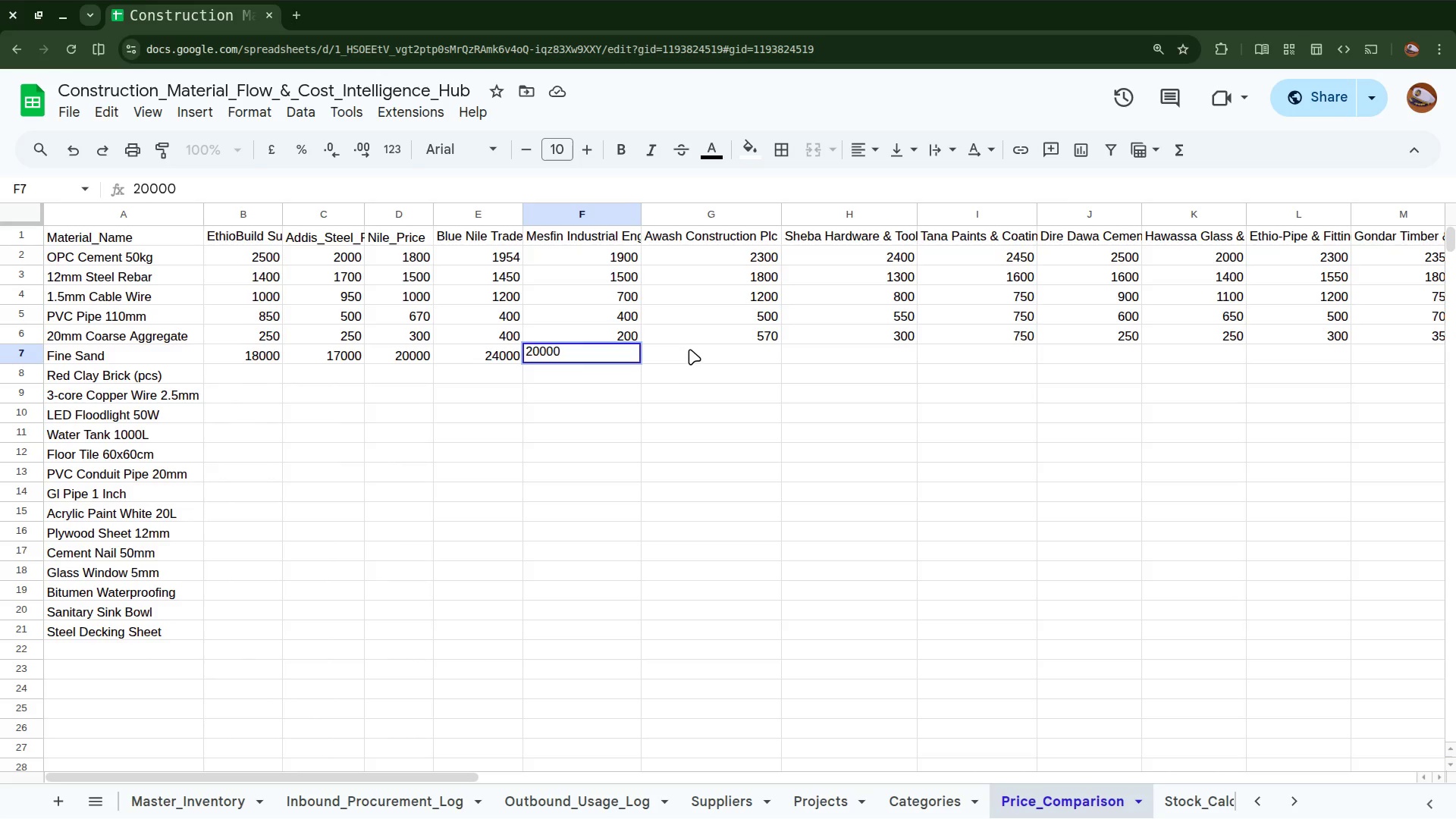 
left_click([689, 349])
 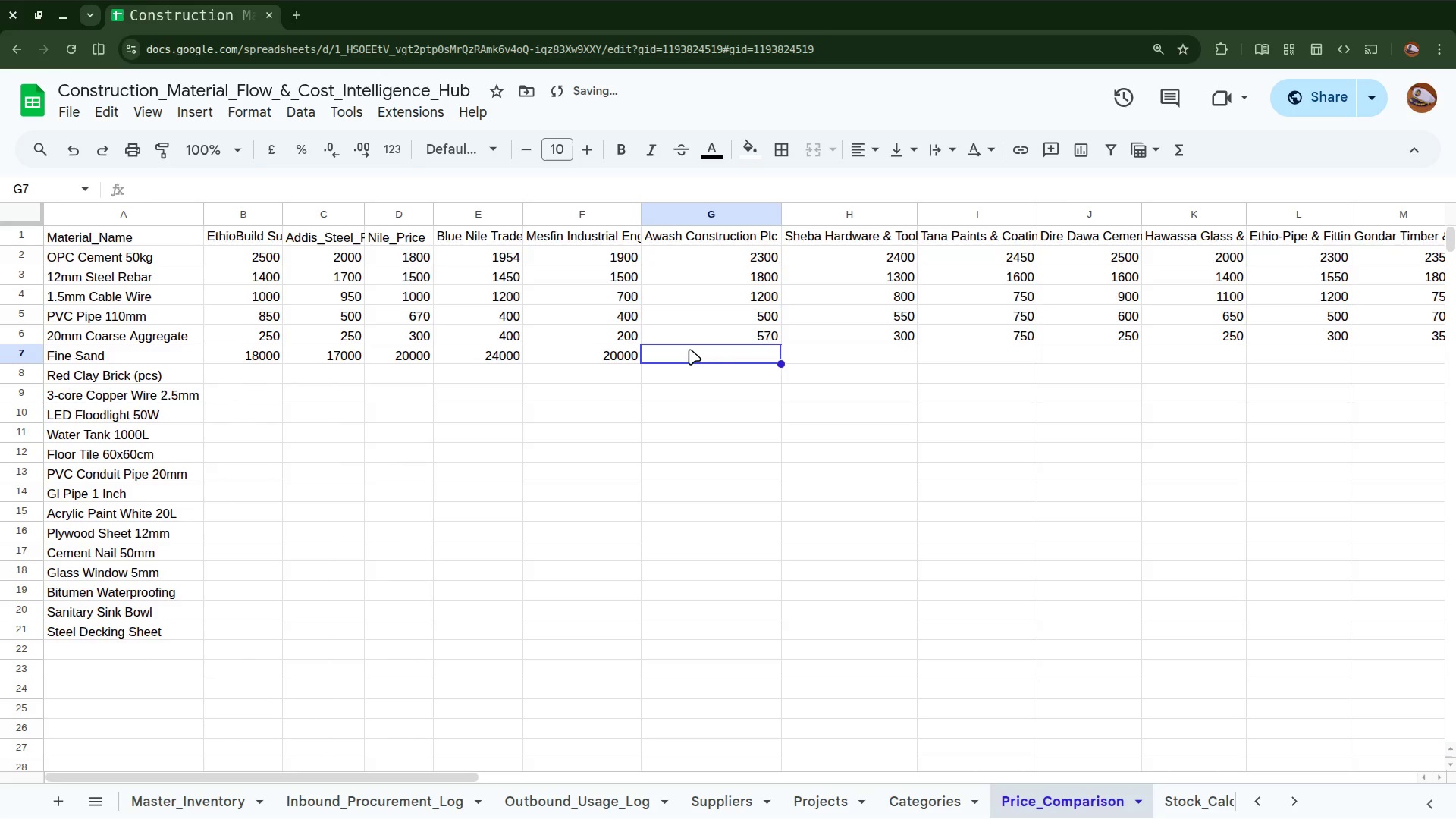 
type(15000)
 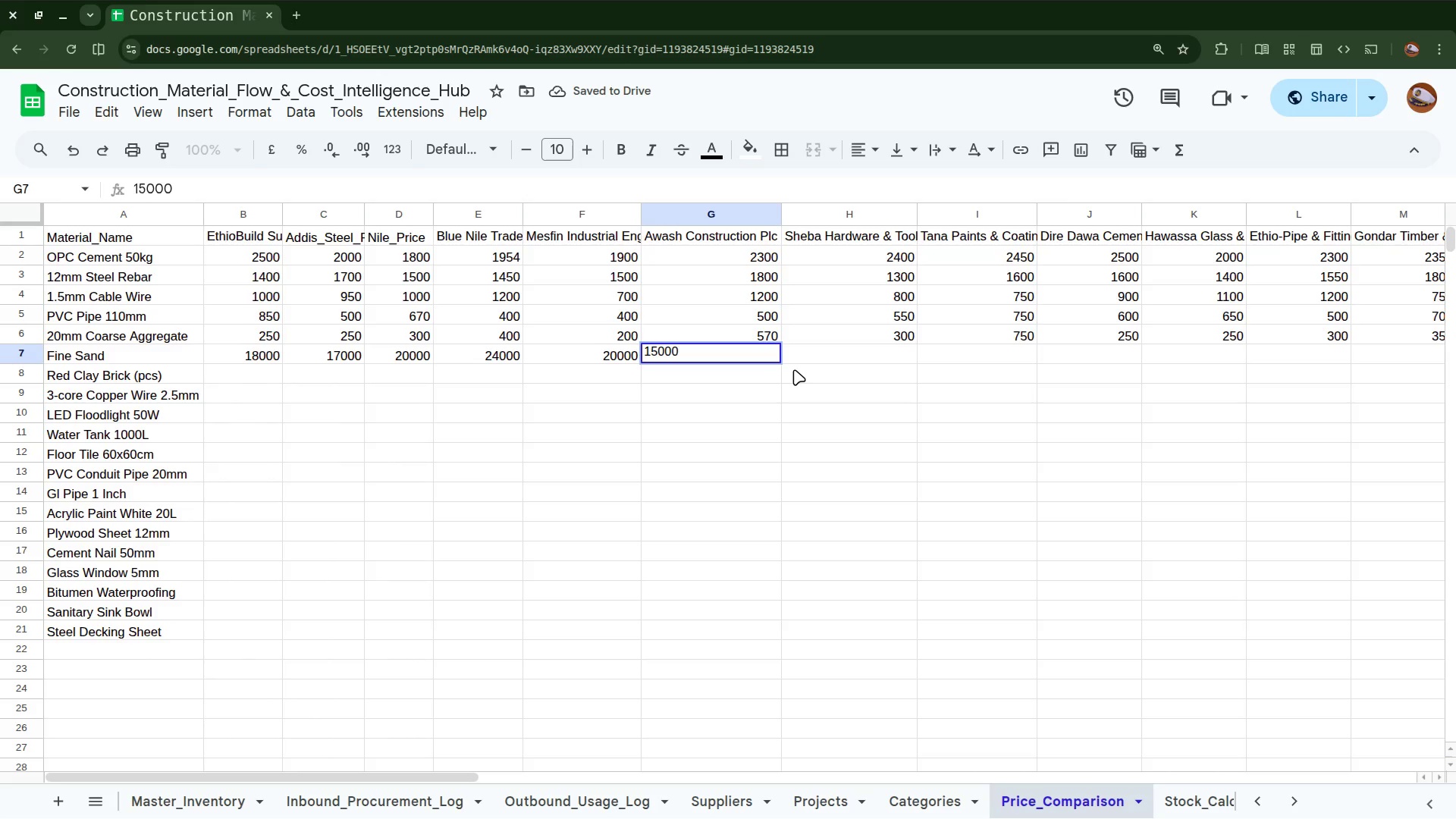 
key(Backspace)
 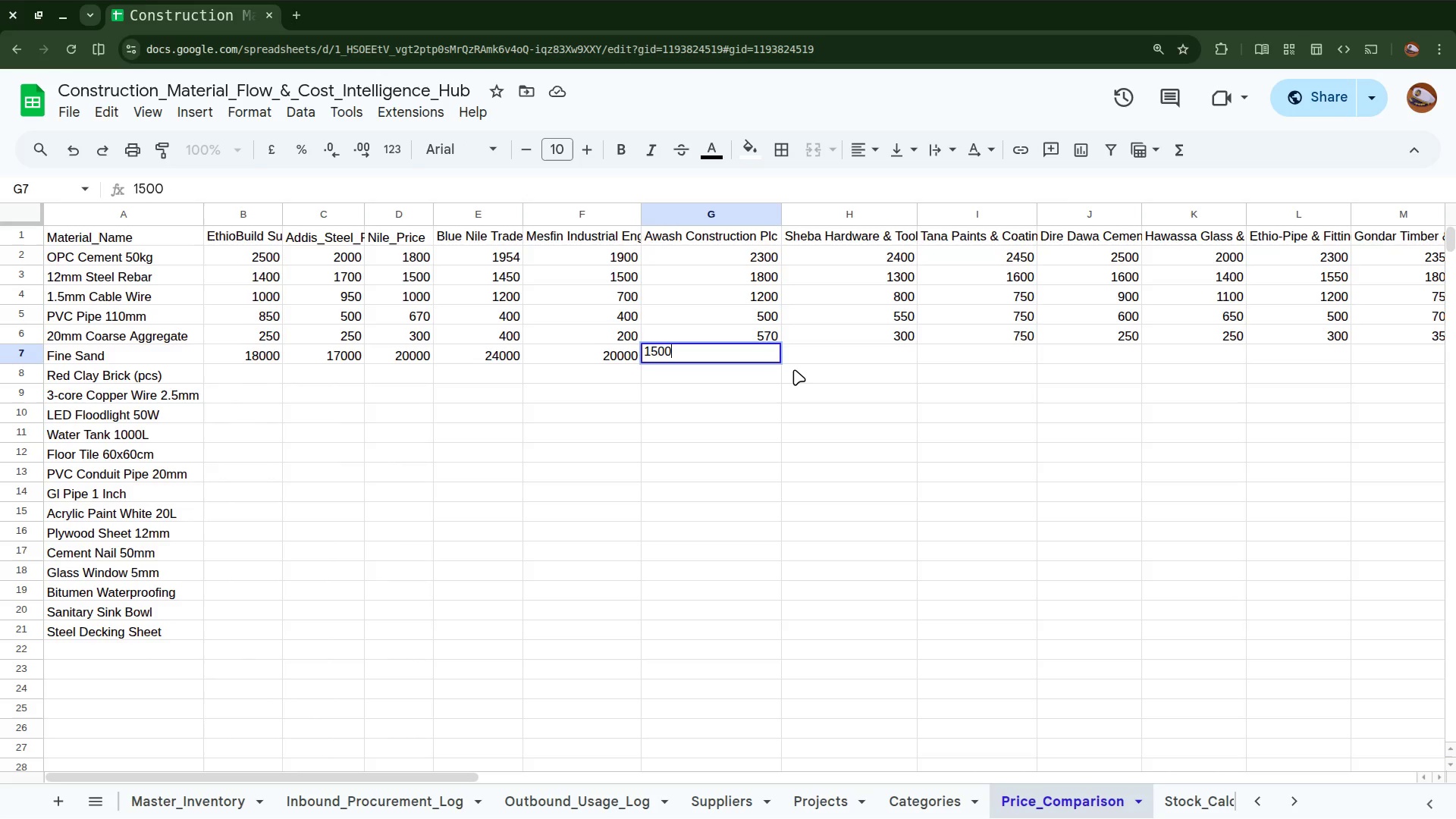 
key(0)
 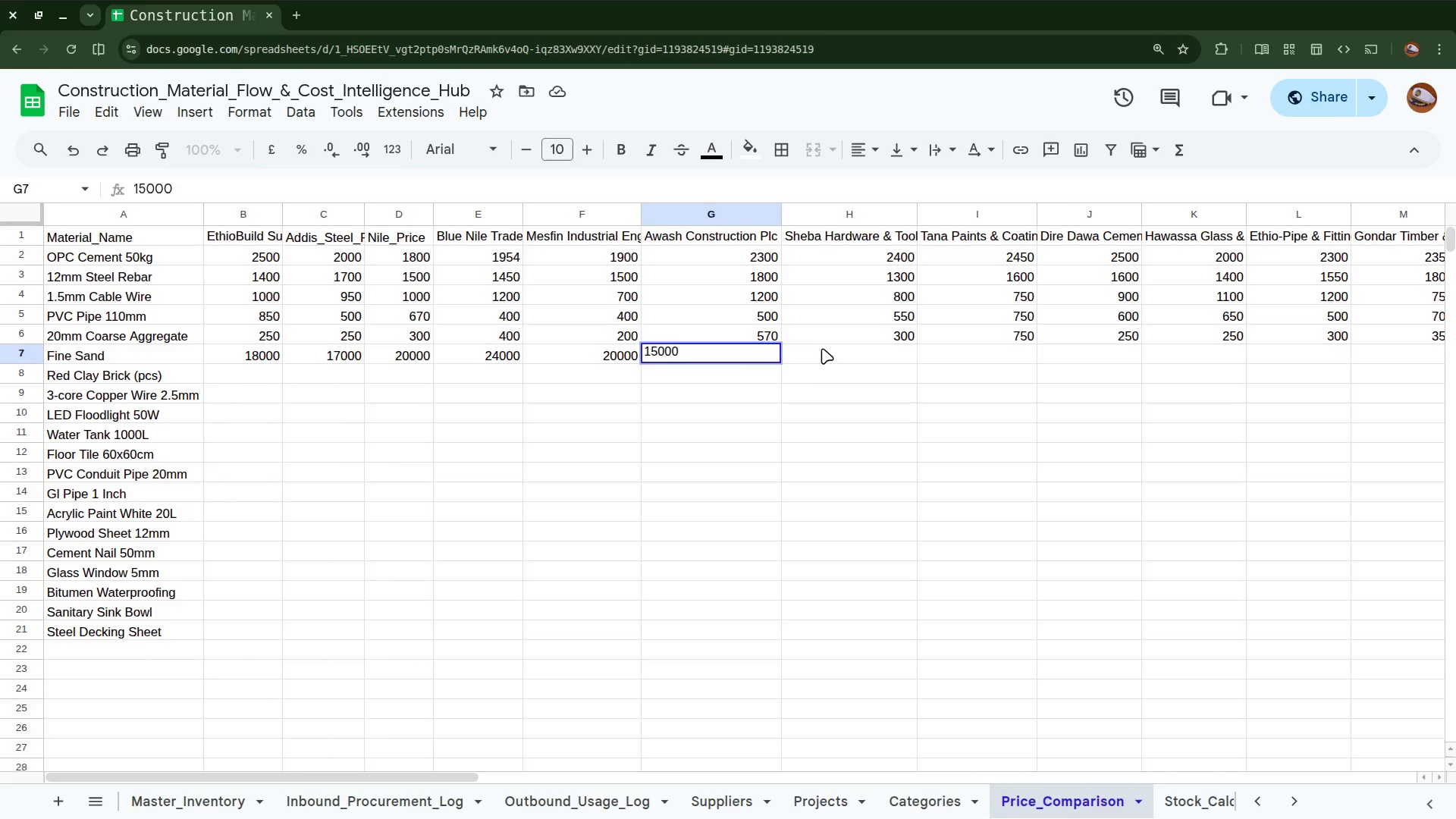 
left_click([822, 348])
 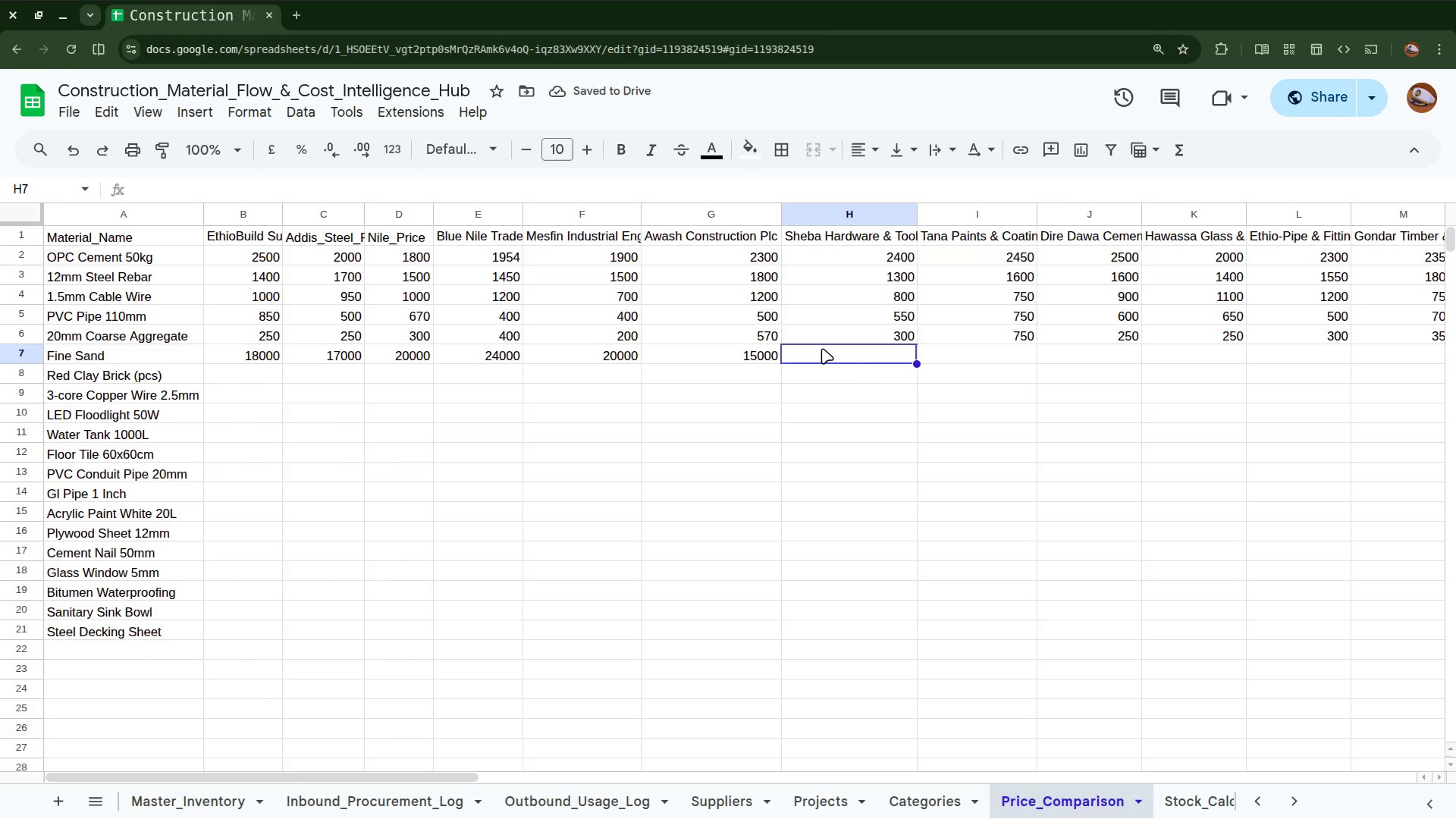 
type(200)
 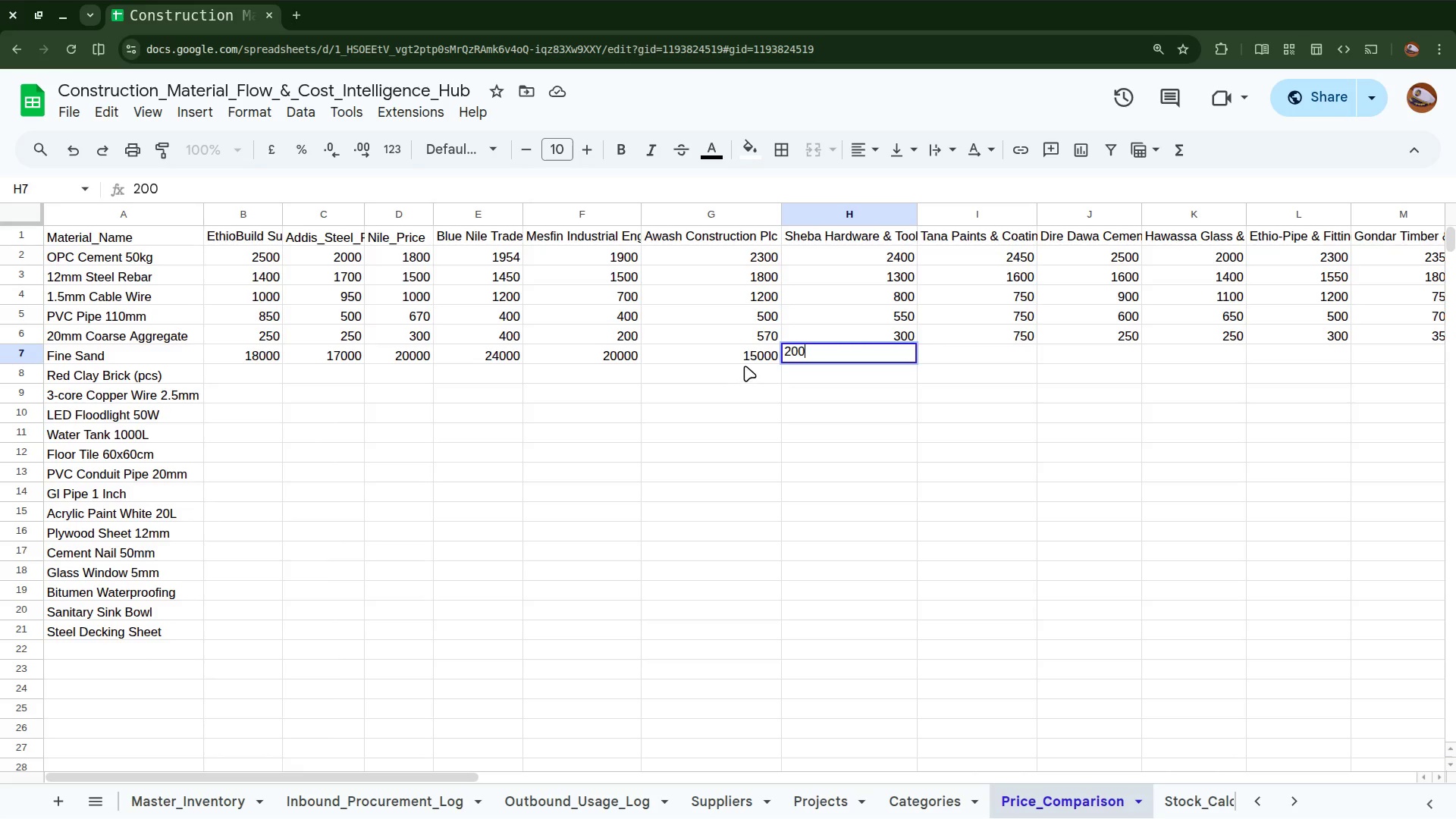 
wait(10.02)
 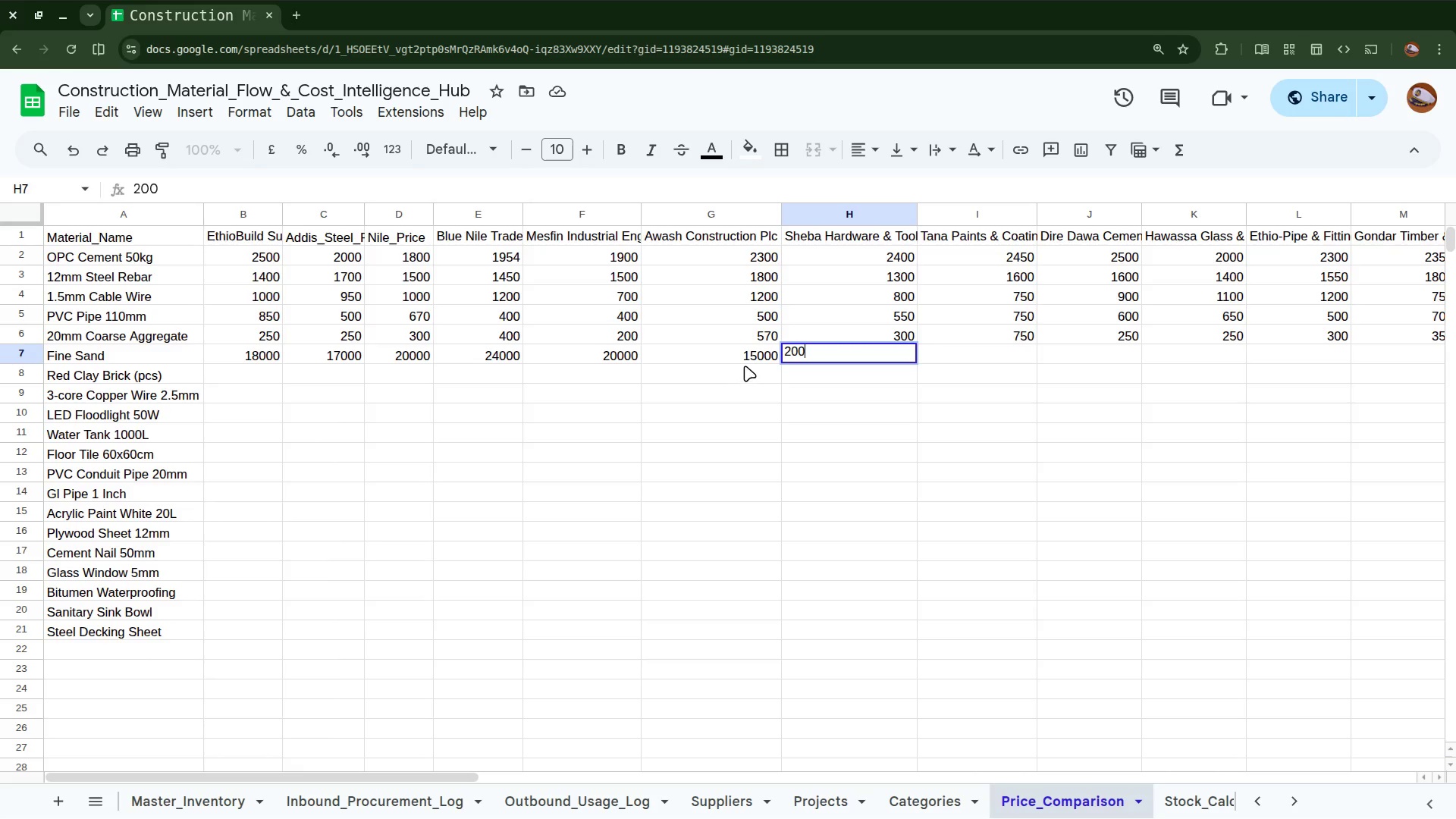 
key(0)
 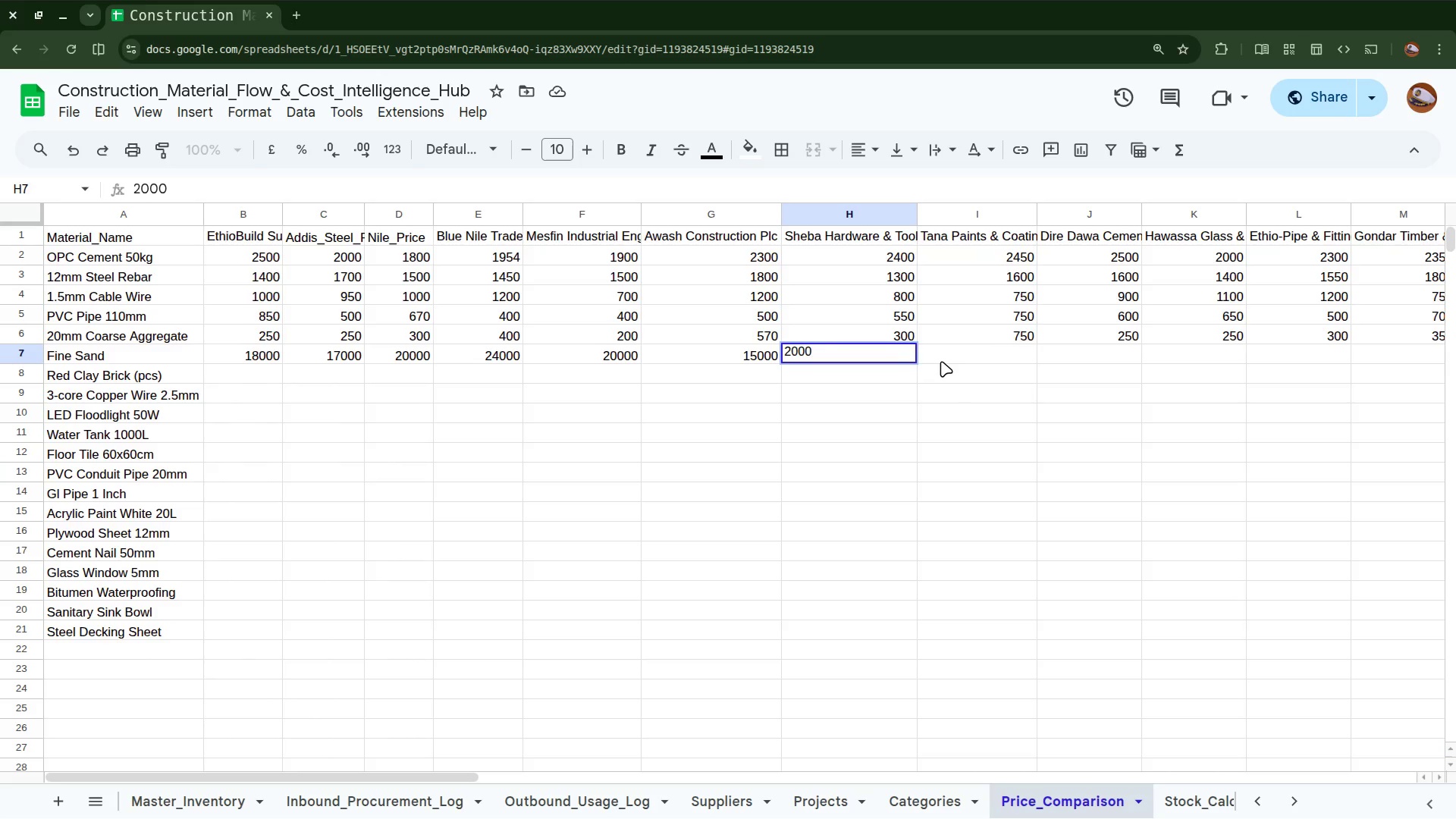 
key(0)
 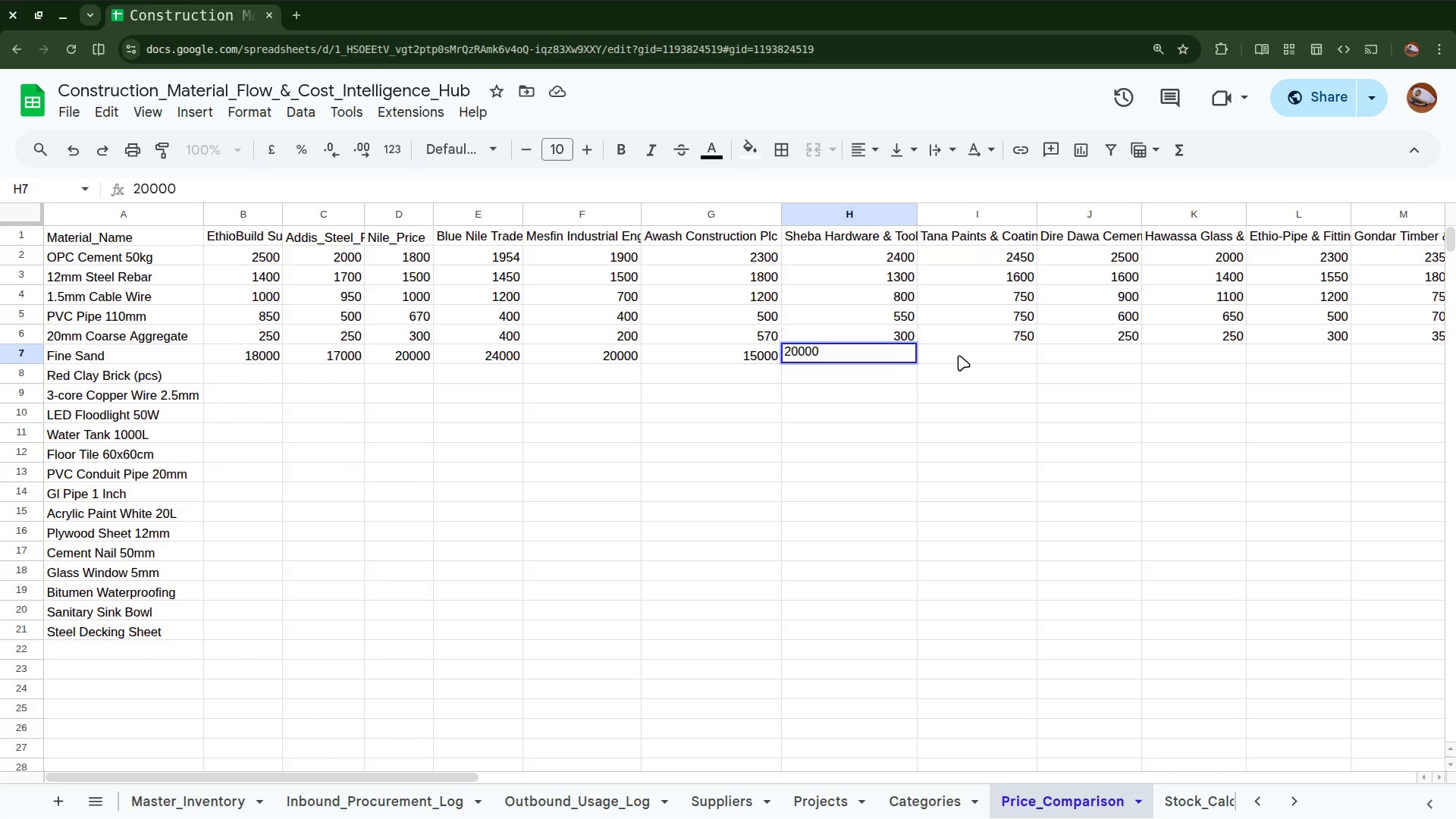 
left_click([959, 355])
 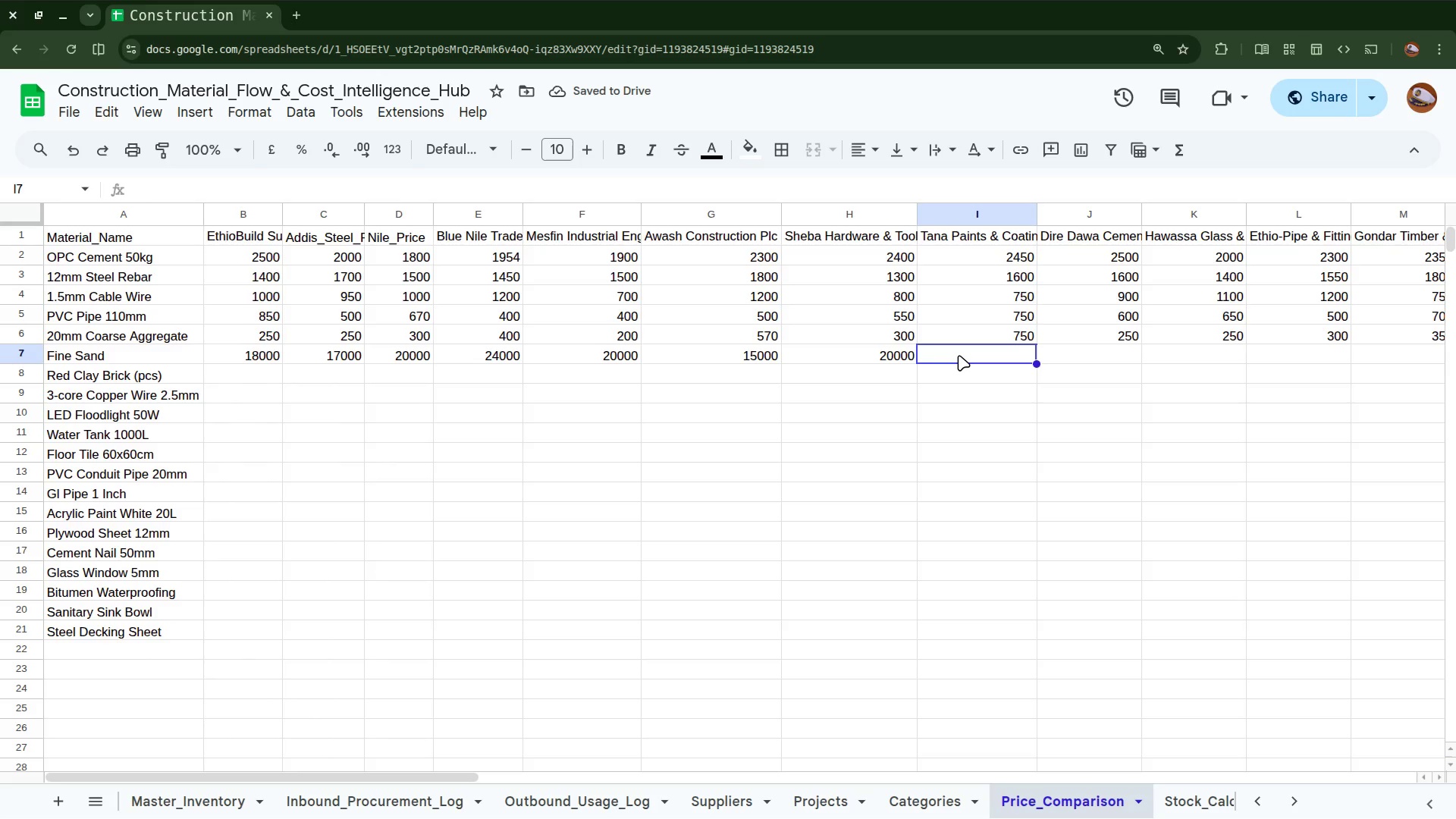 
wait(5.92)
 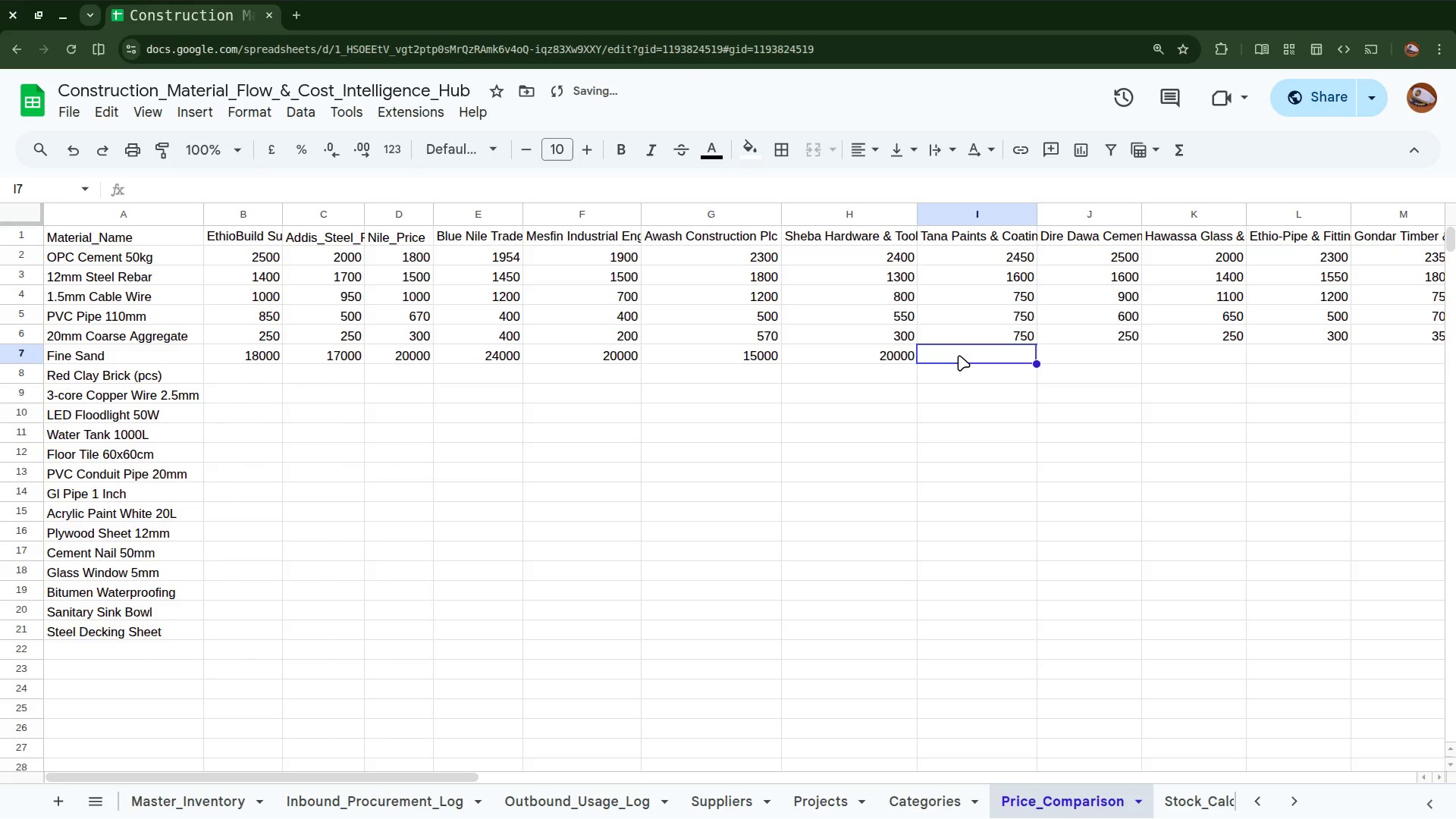 
type(2500)
 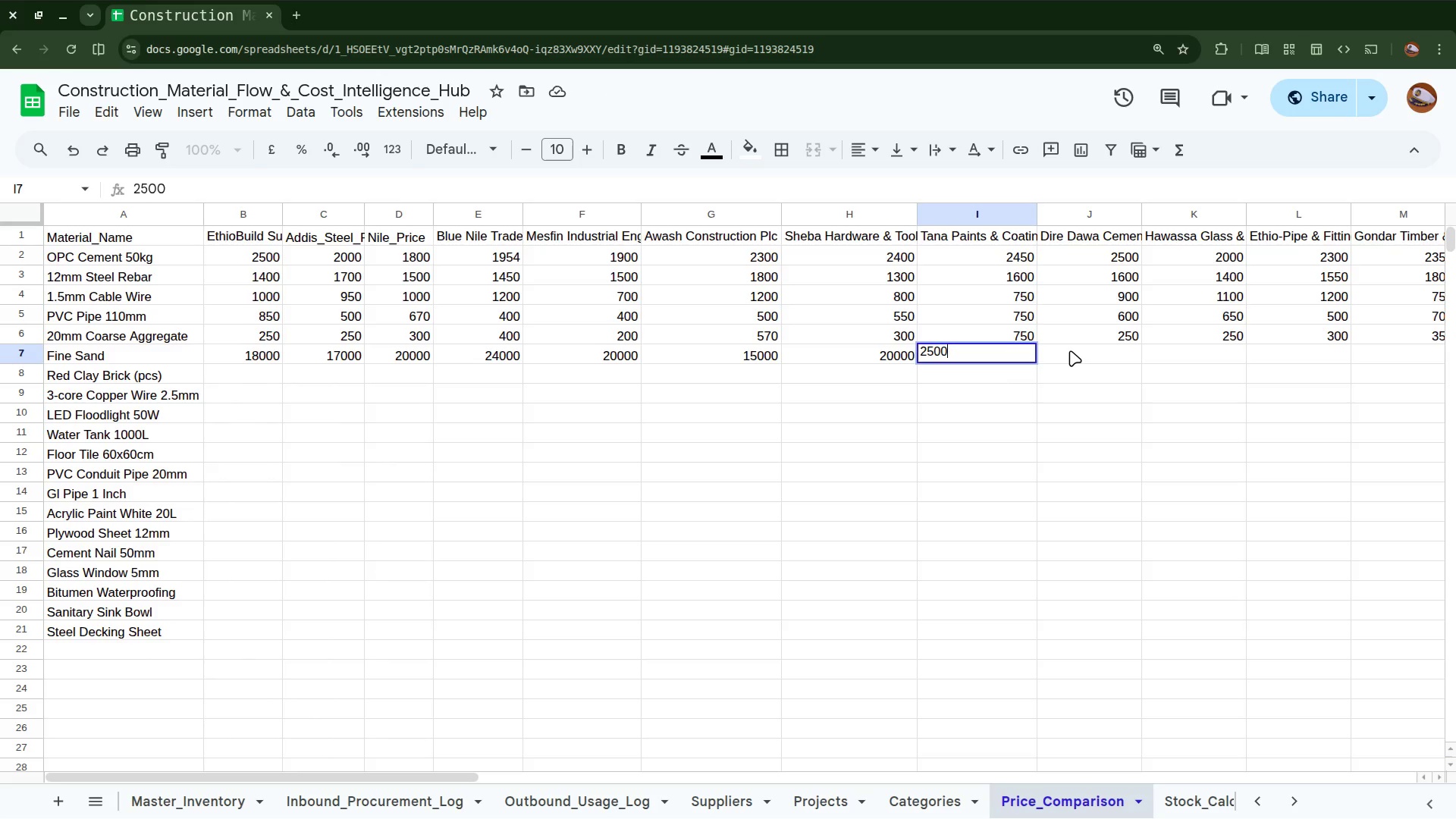 
left_click([1070, 350])
 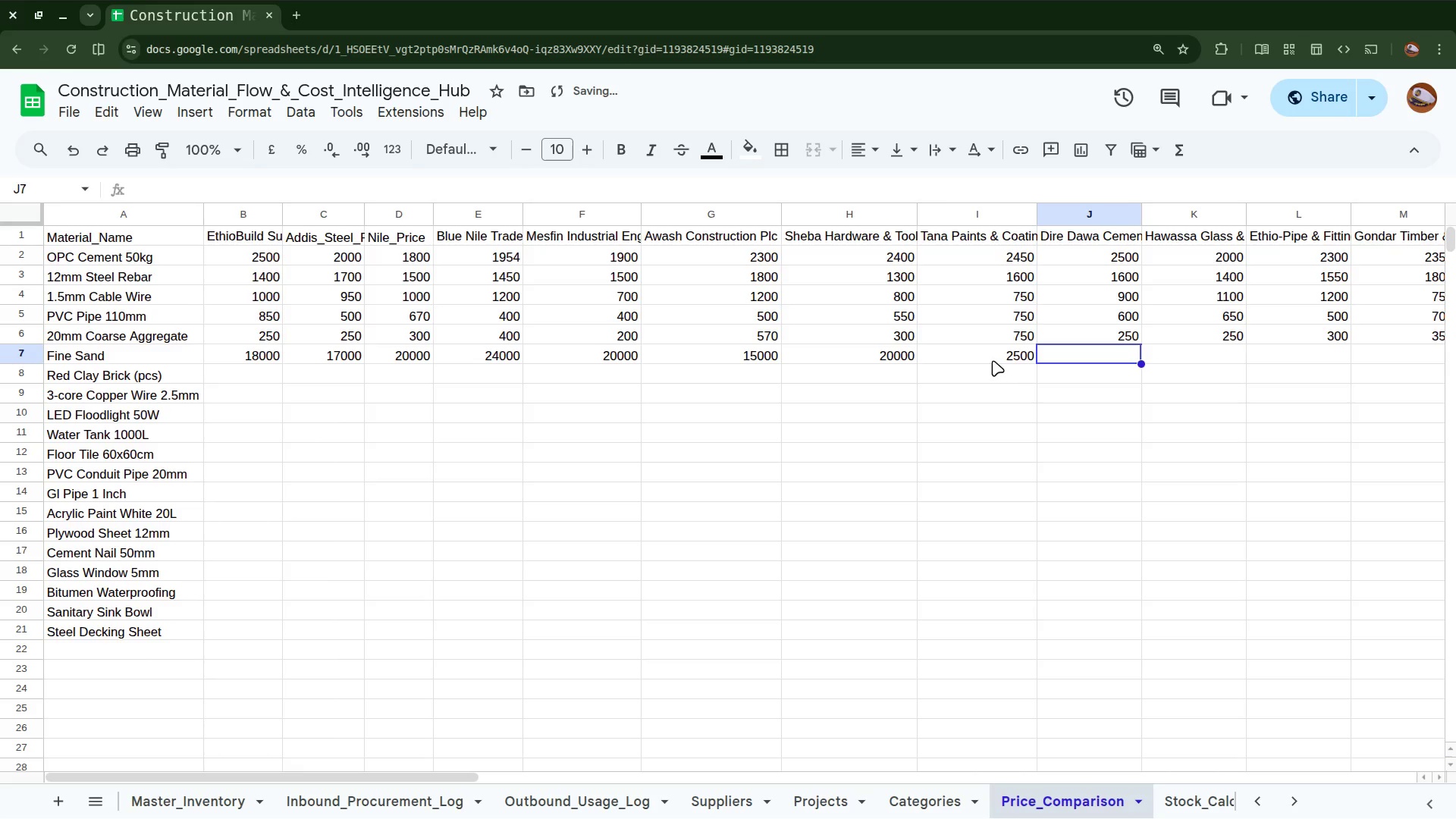 
left_click([1016, 356])
 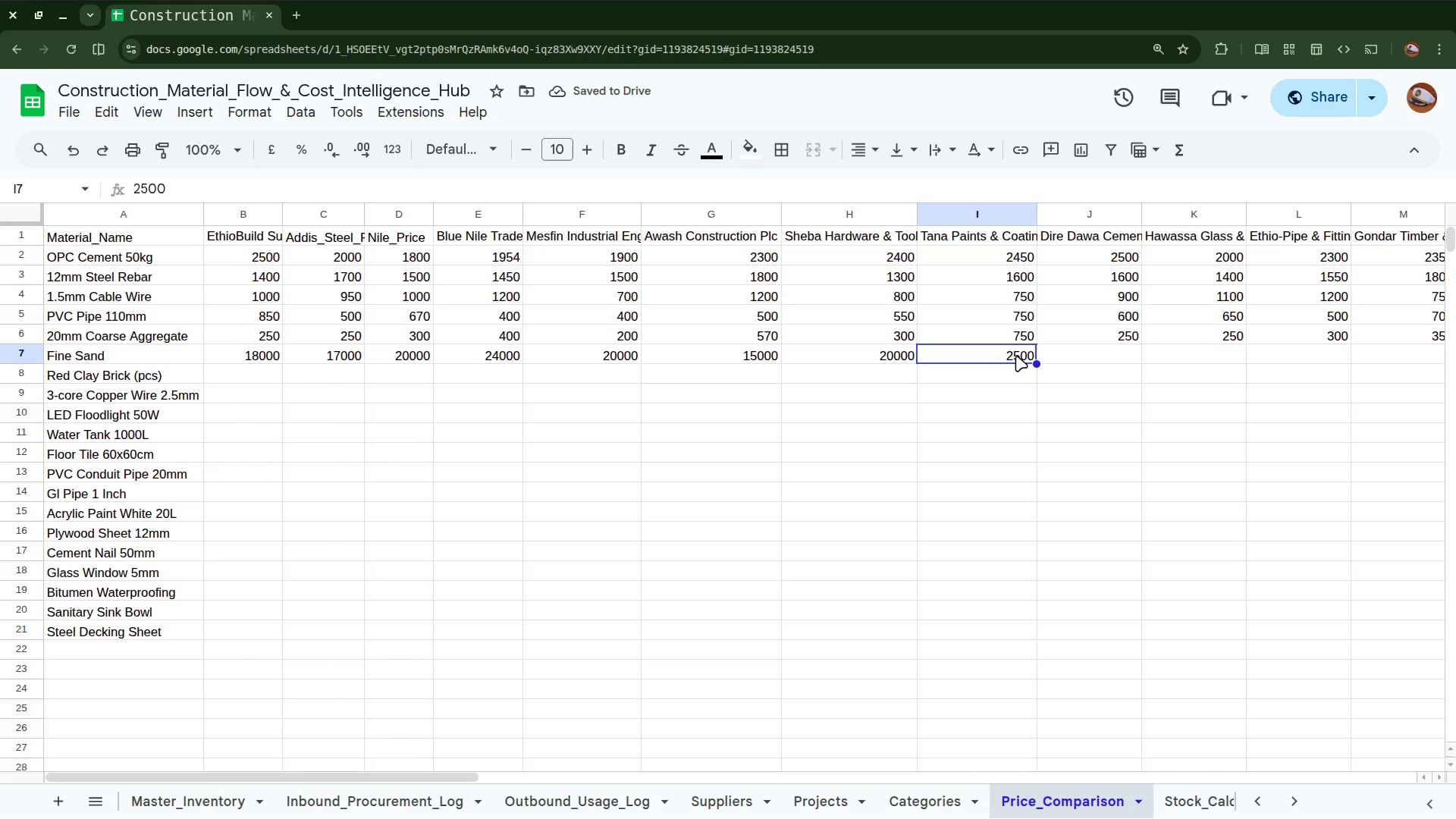 
double_click([1016, 356])
 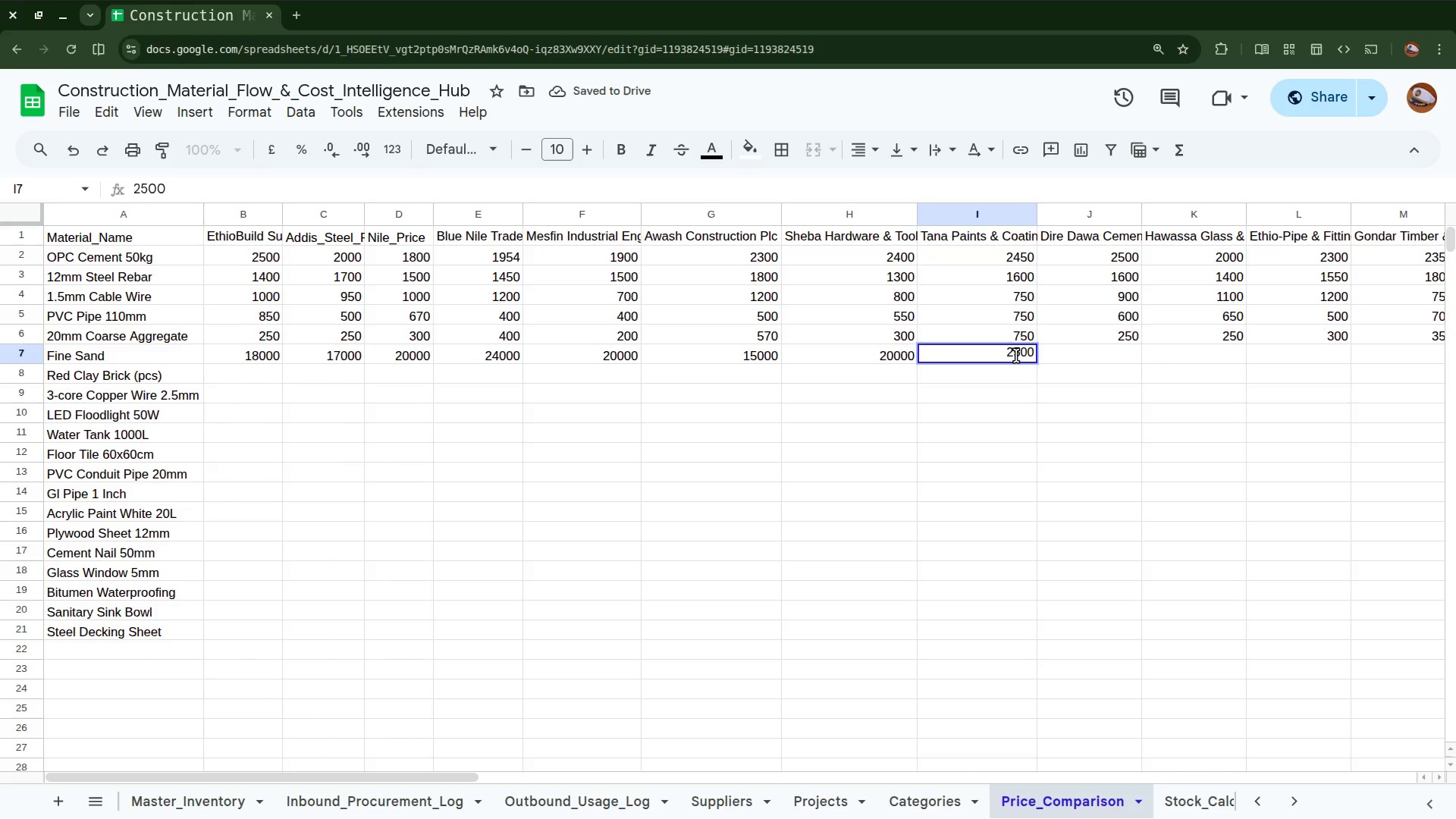 
key(0)
 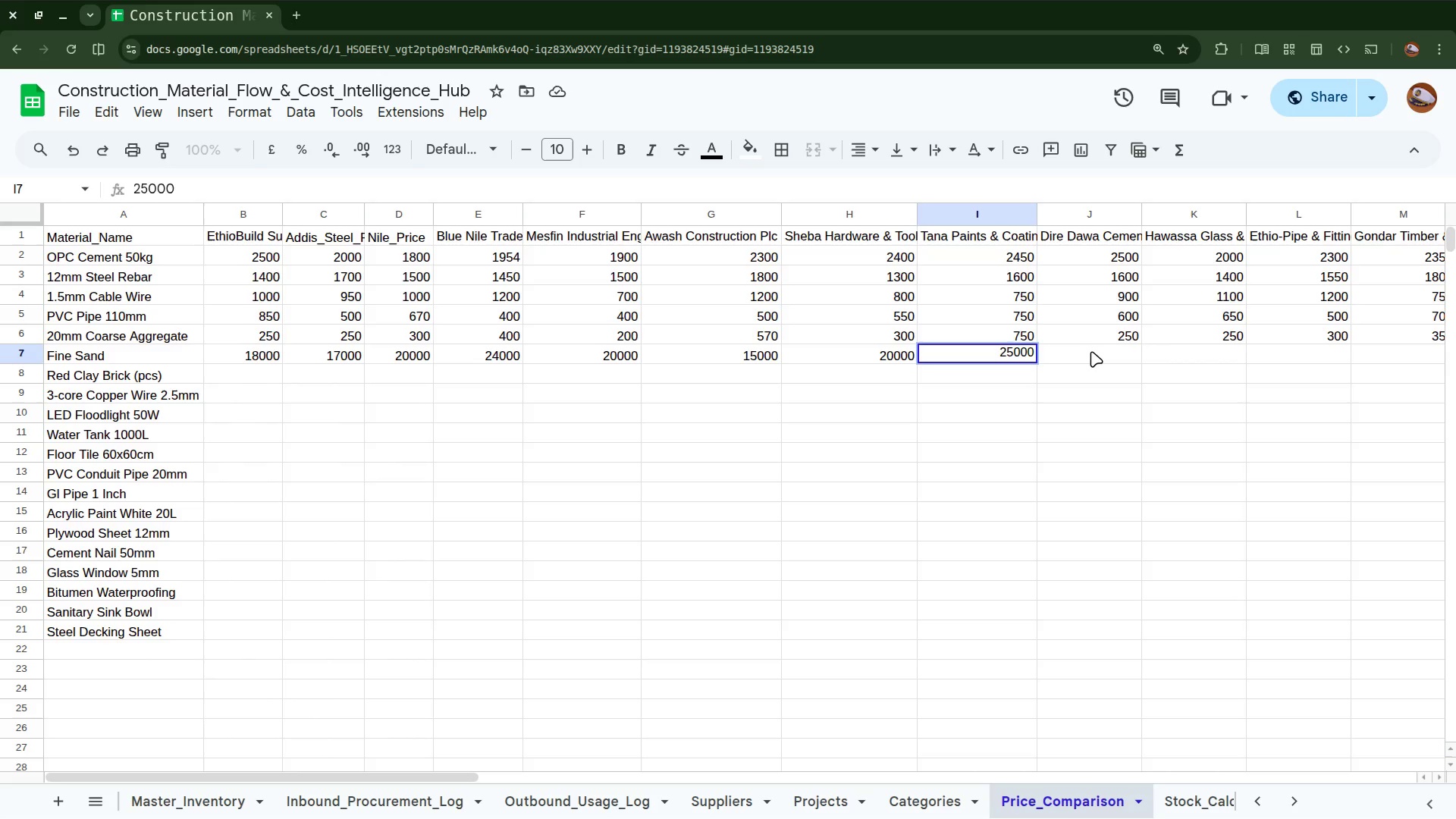 
left_click([1090, 351])
 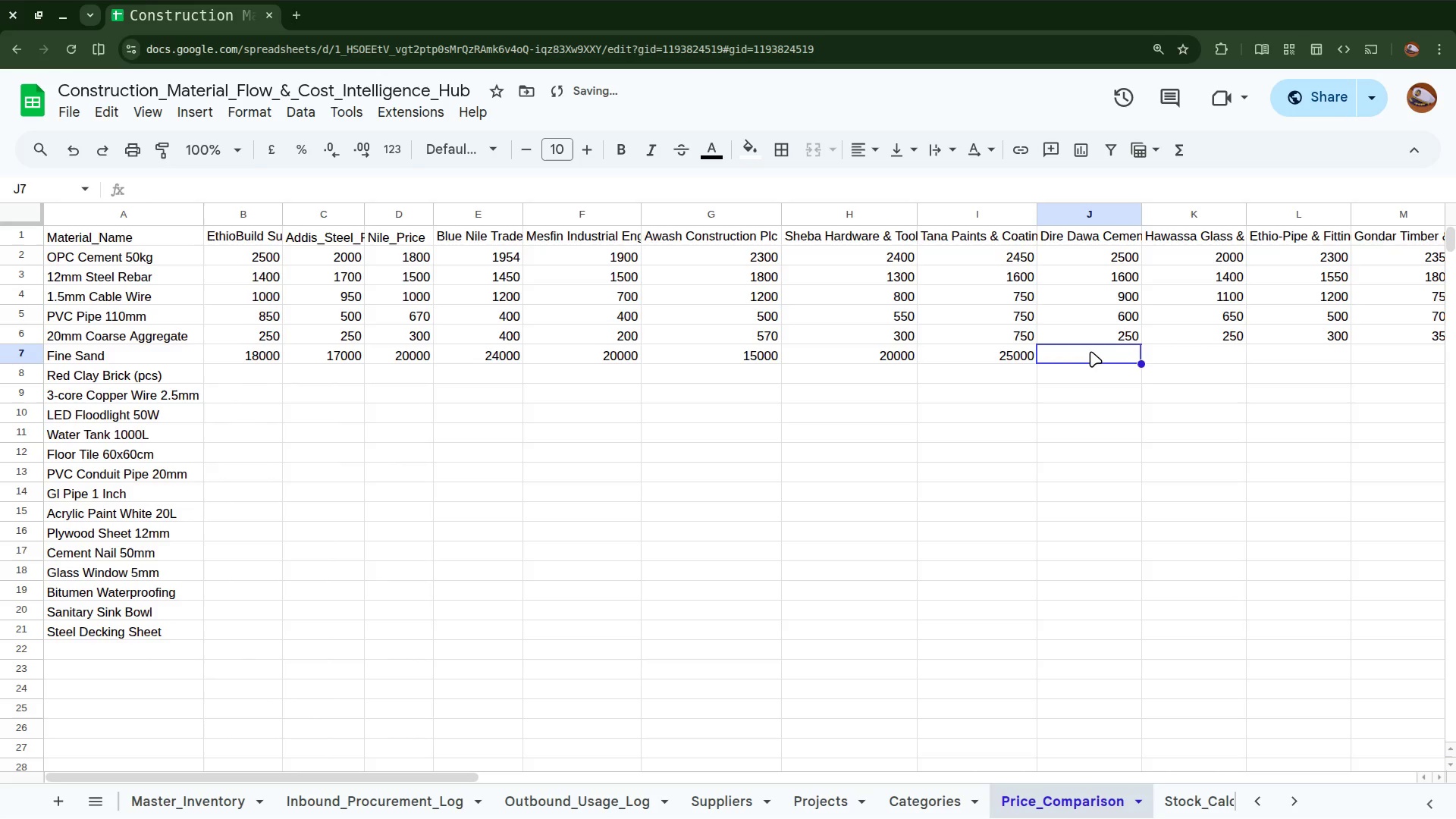 
type(17000)
 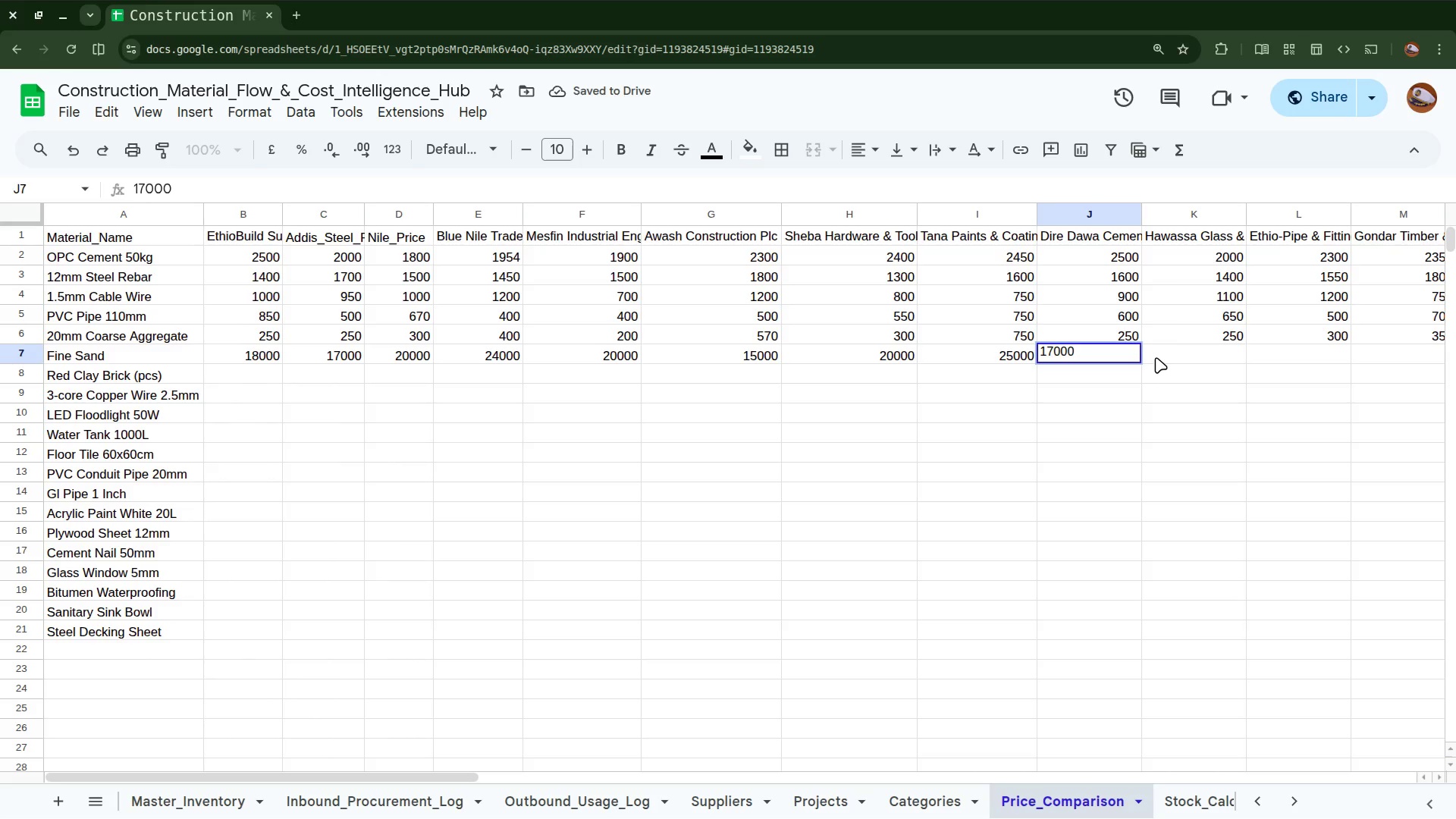 
left_click([1159, 357])
 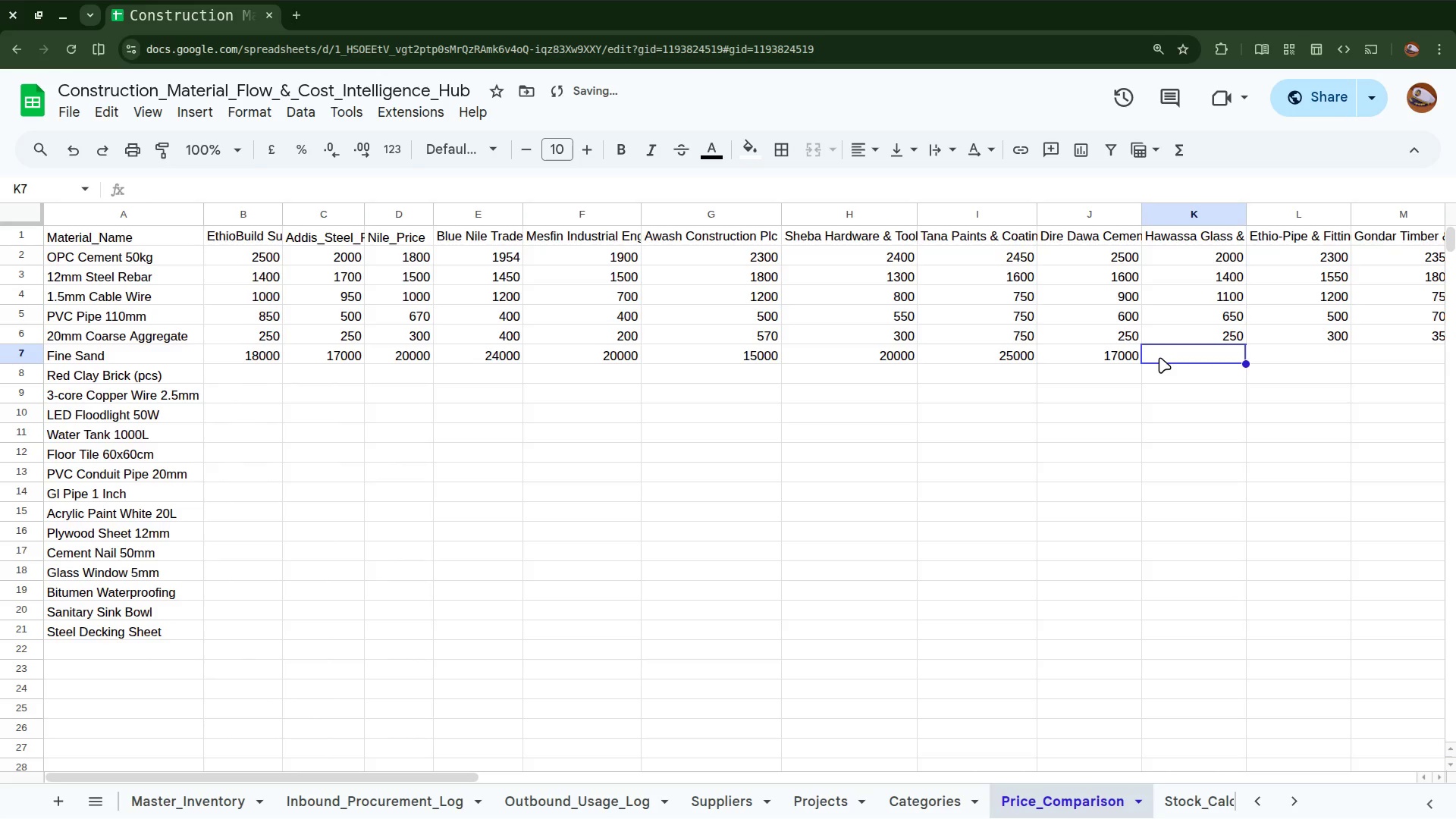 
type(18000)
 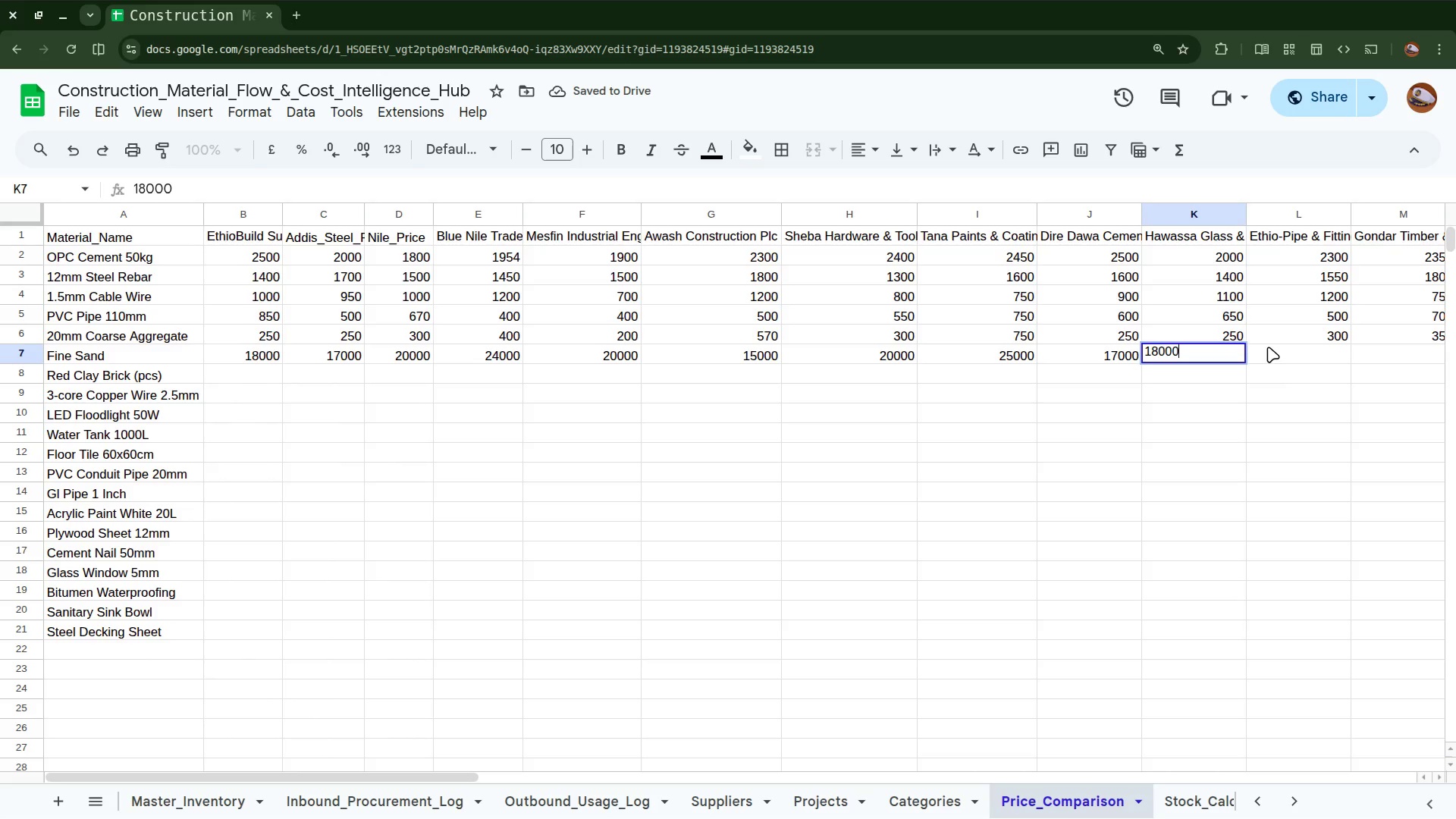 
left_click([1268, 350])
 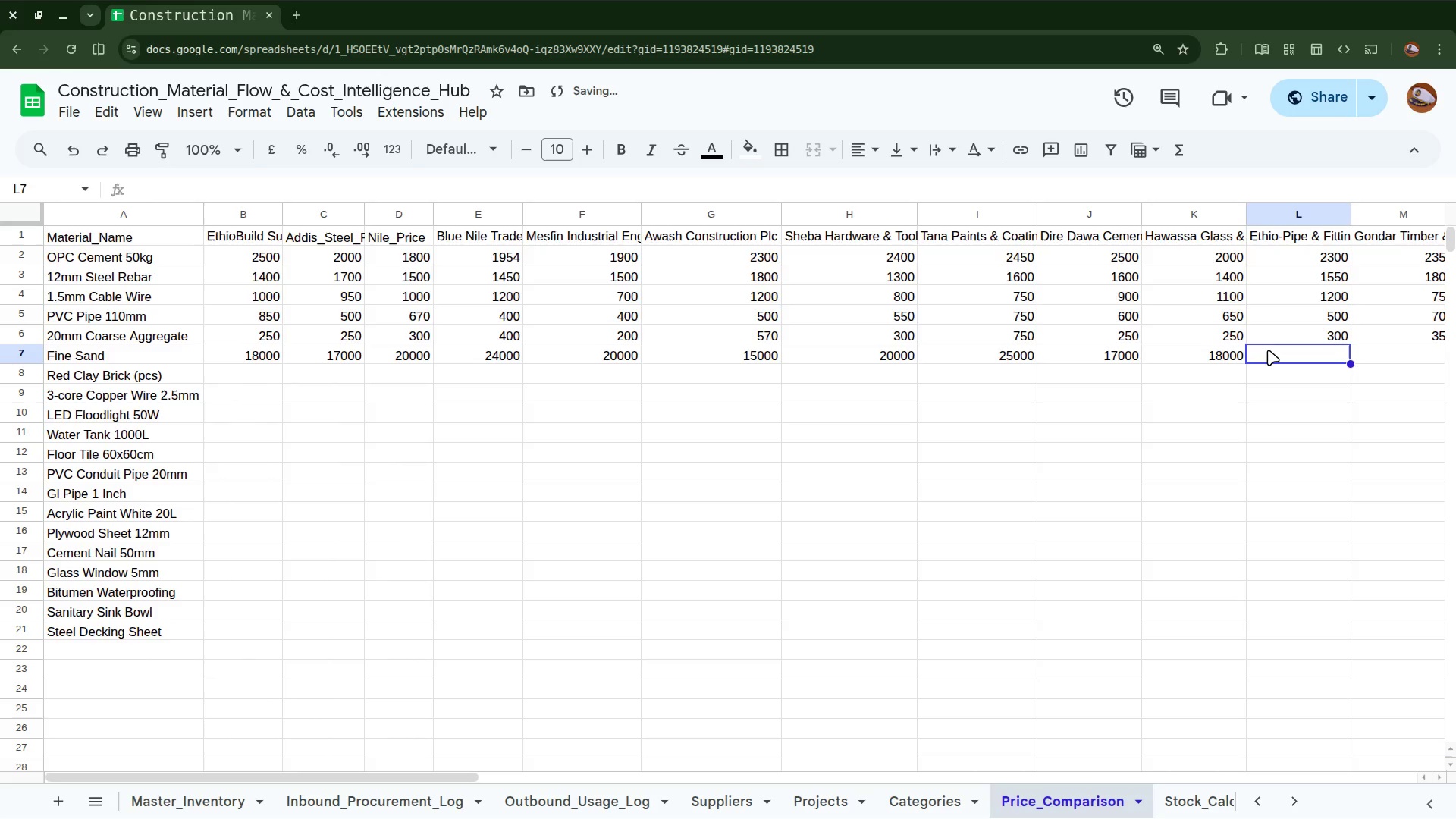 
type(3200)
 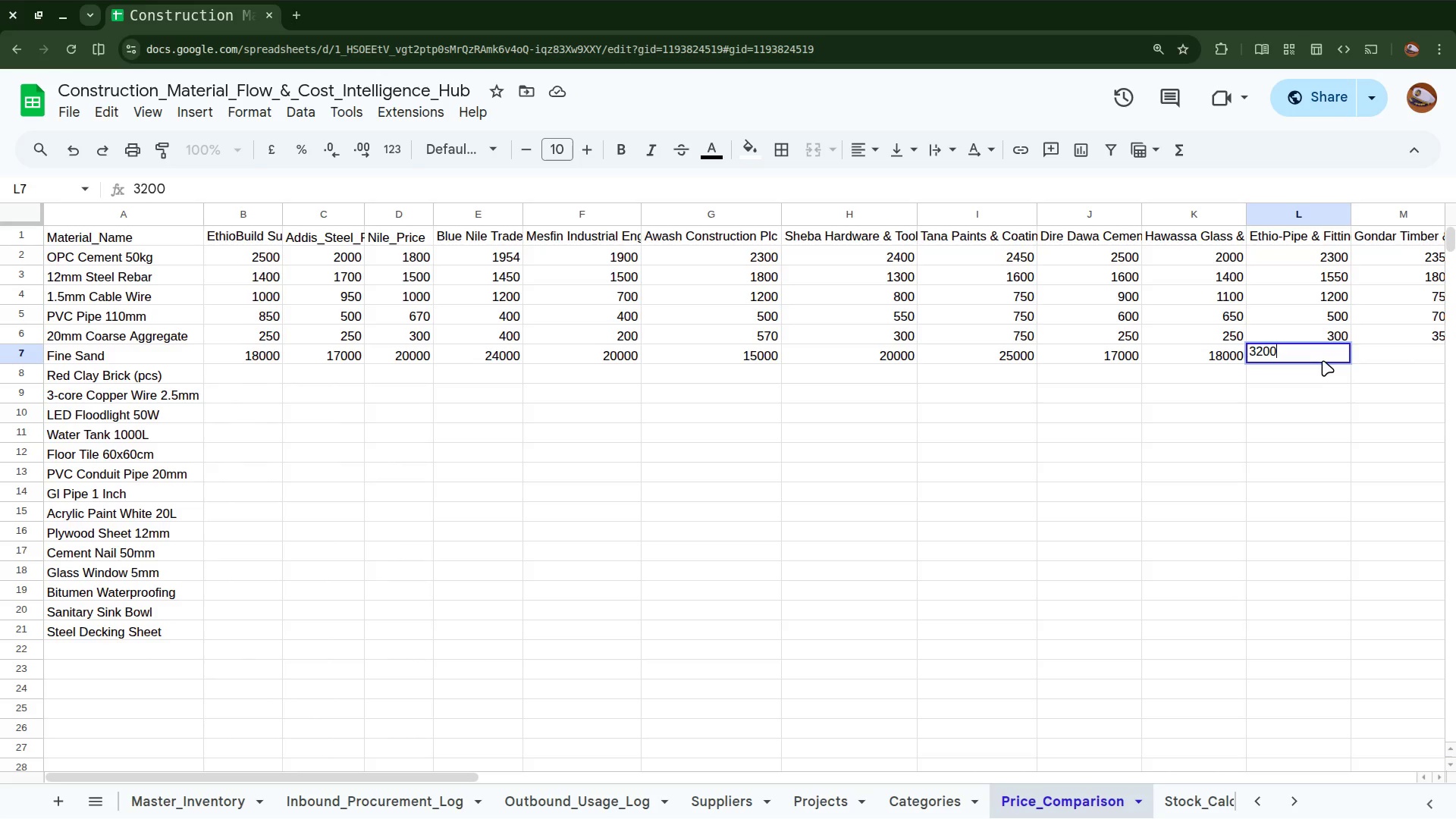 
key(0)
 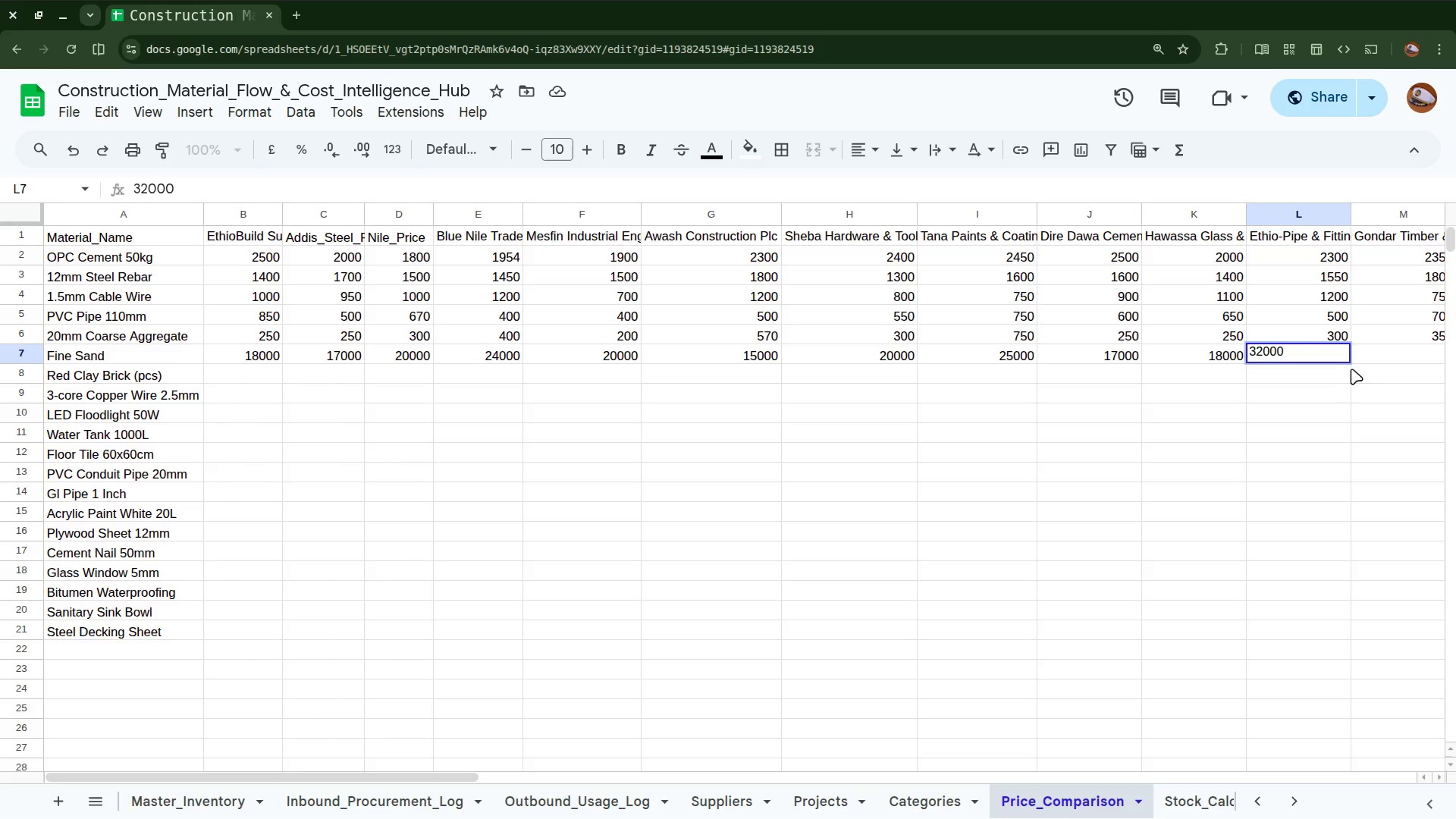 
left_click([1354, 366])
 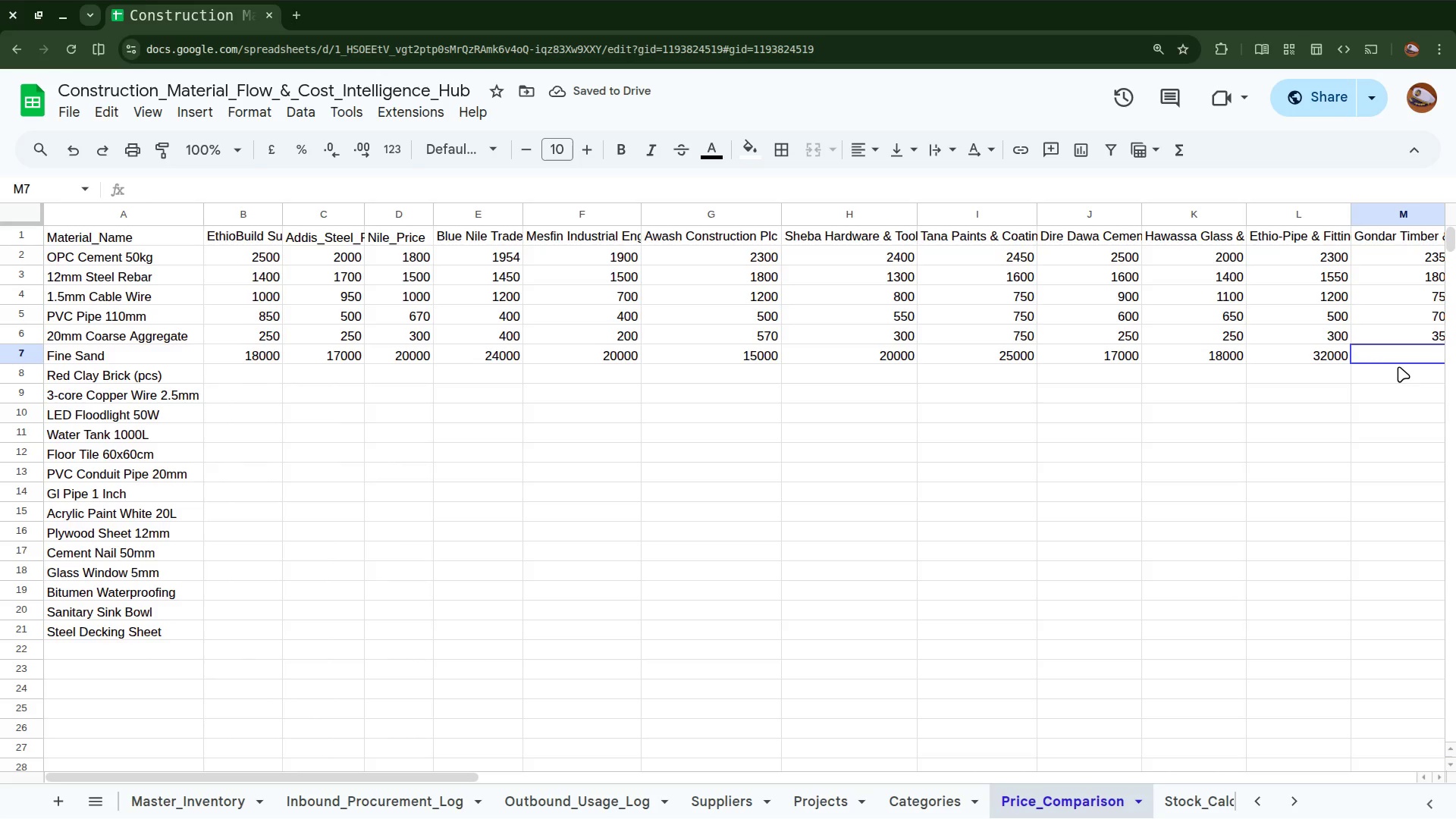 
wait(8.16)
 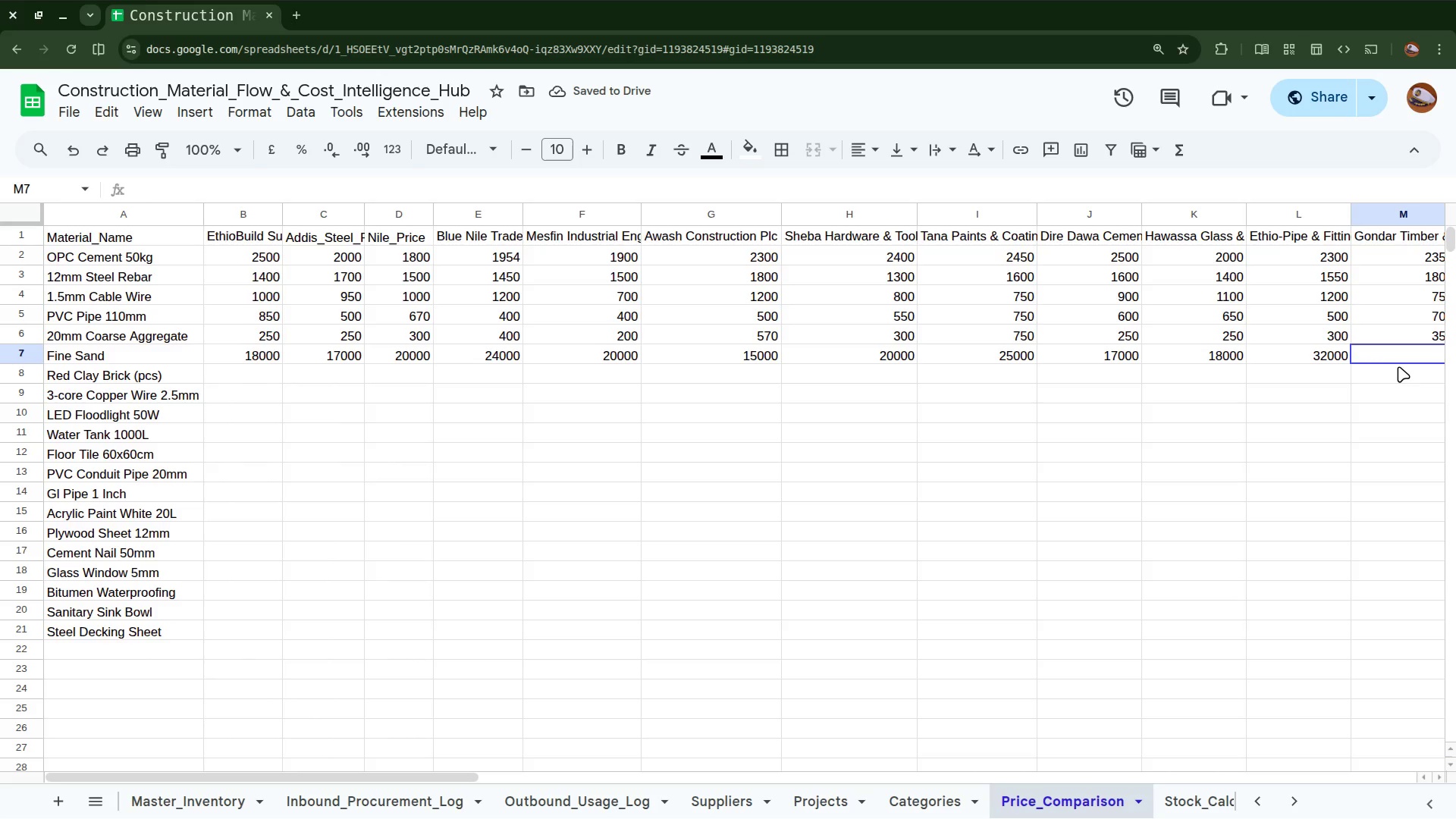 
type(20000)
 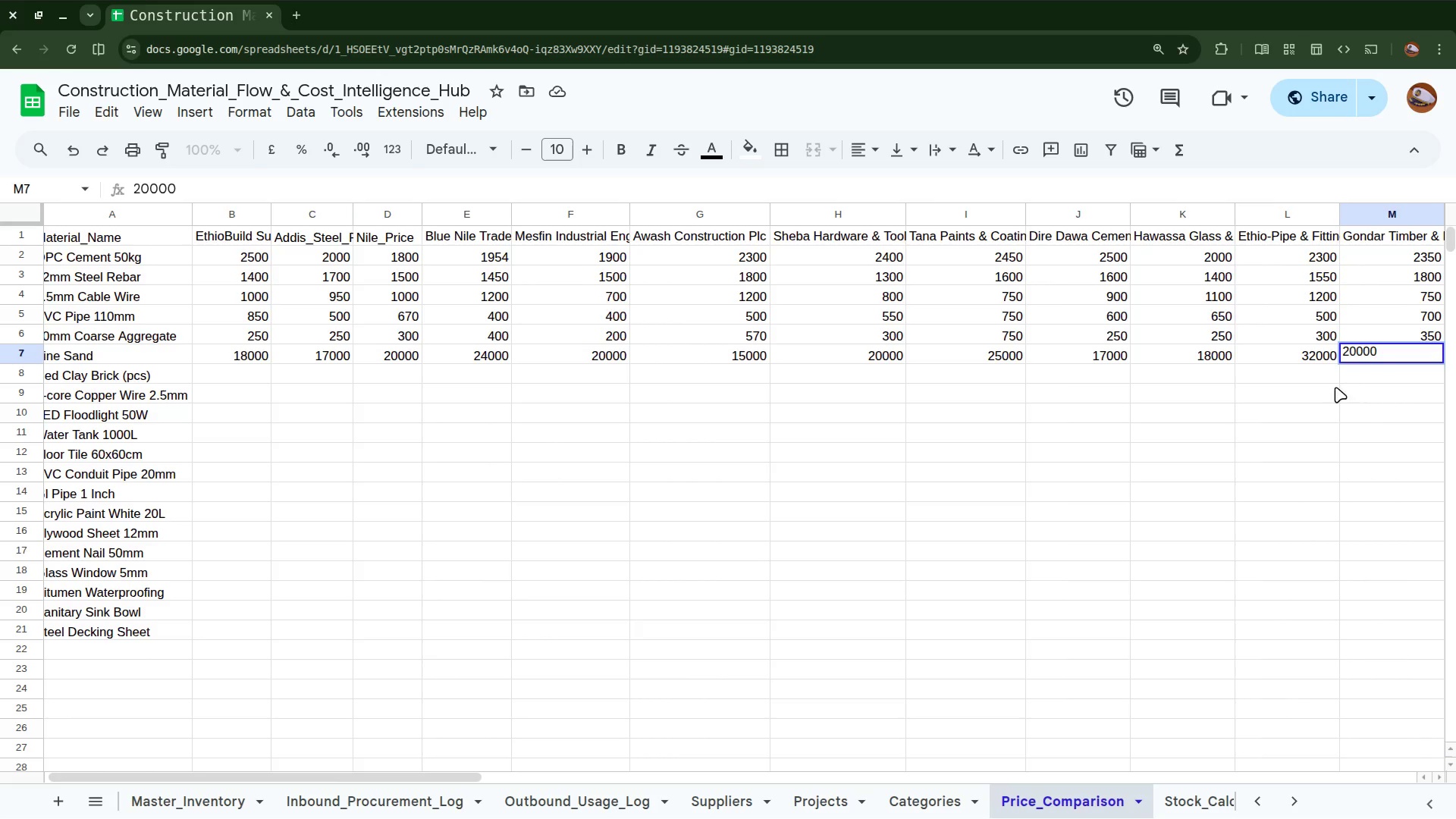 
left_click([1315, 396])
 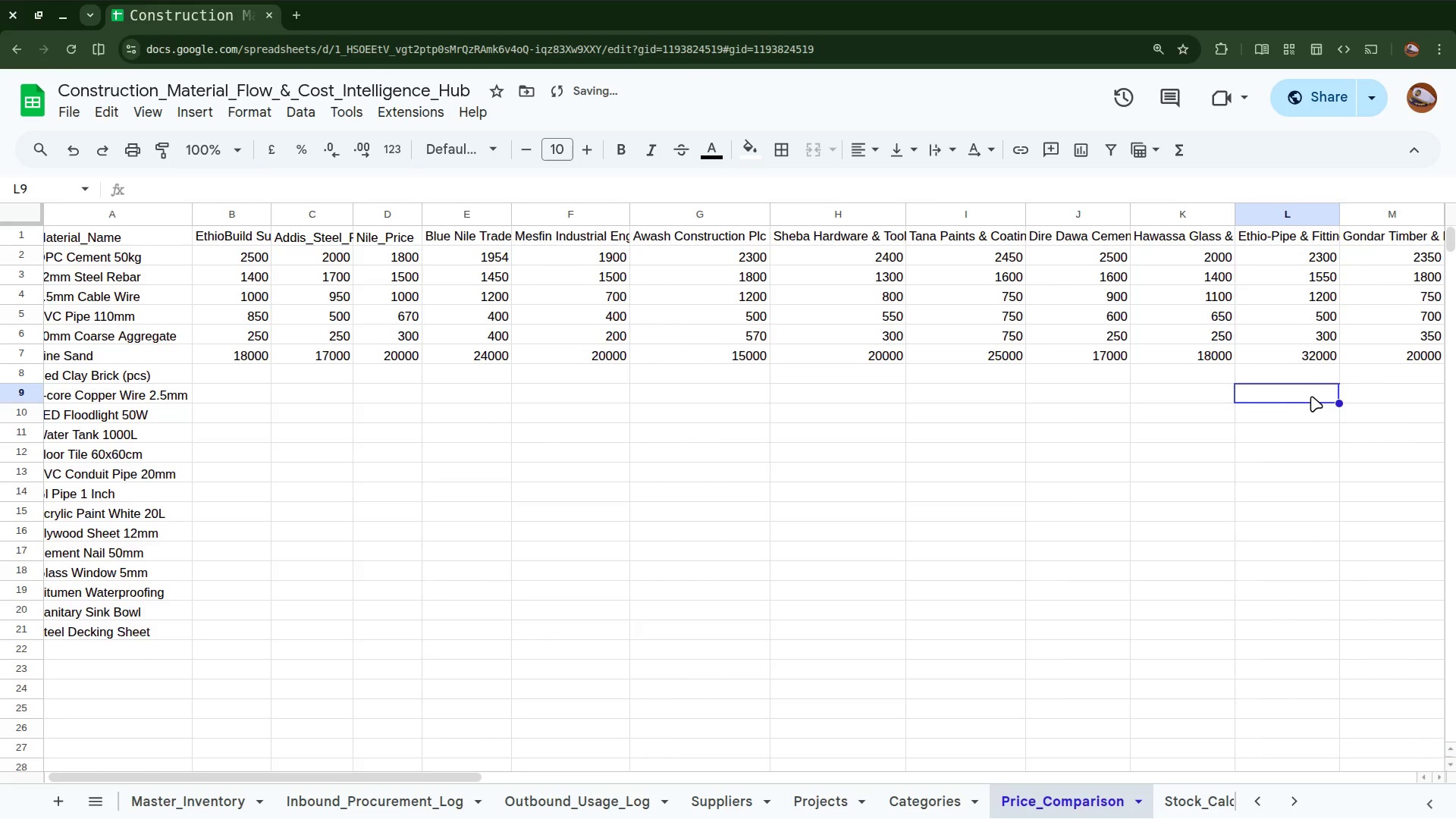 
scroll: coordinate [1125, 408], scroll_direction: down, amount: 10.0
 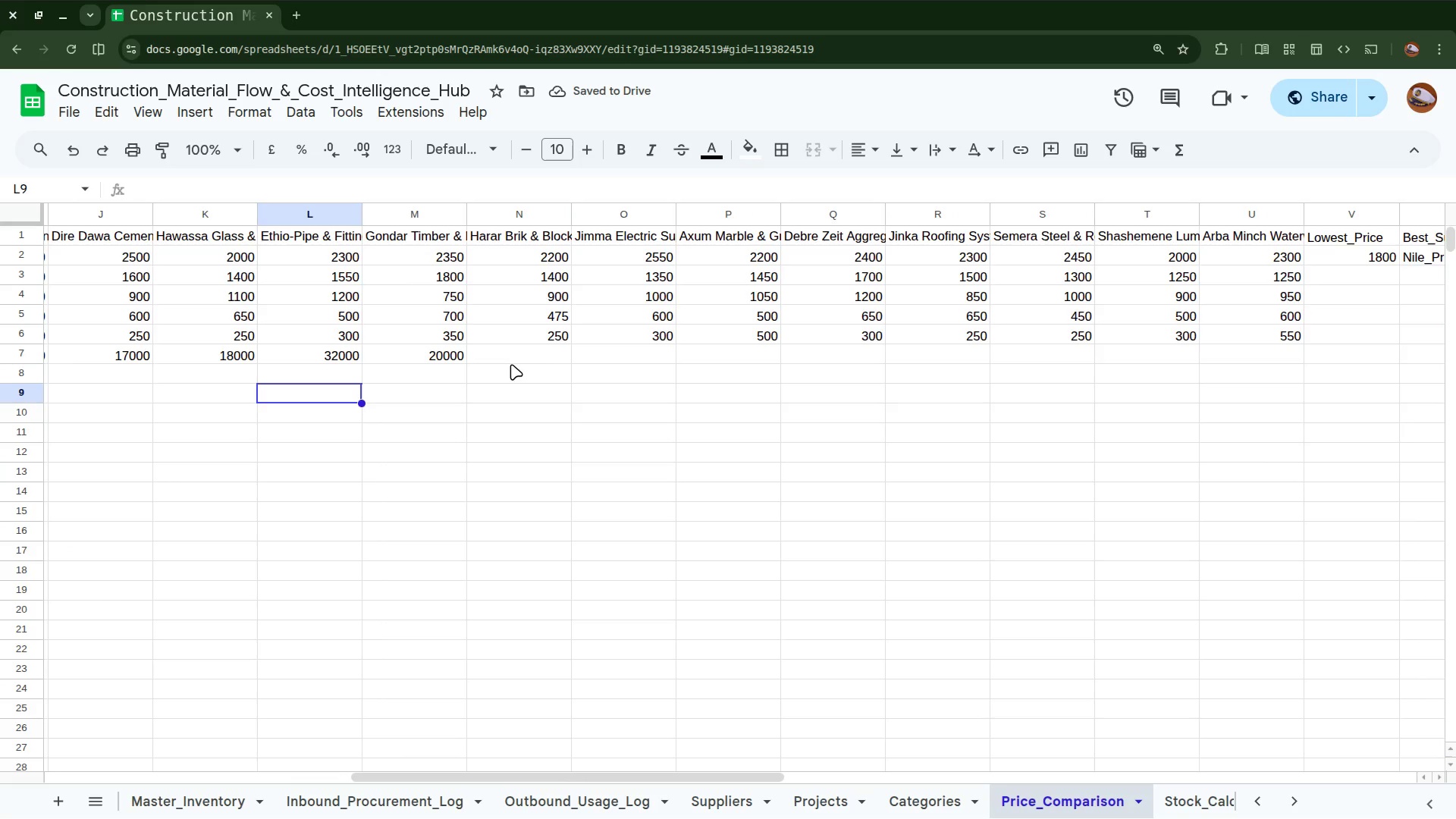 
left_click([511, 364])
 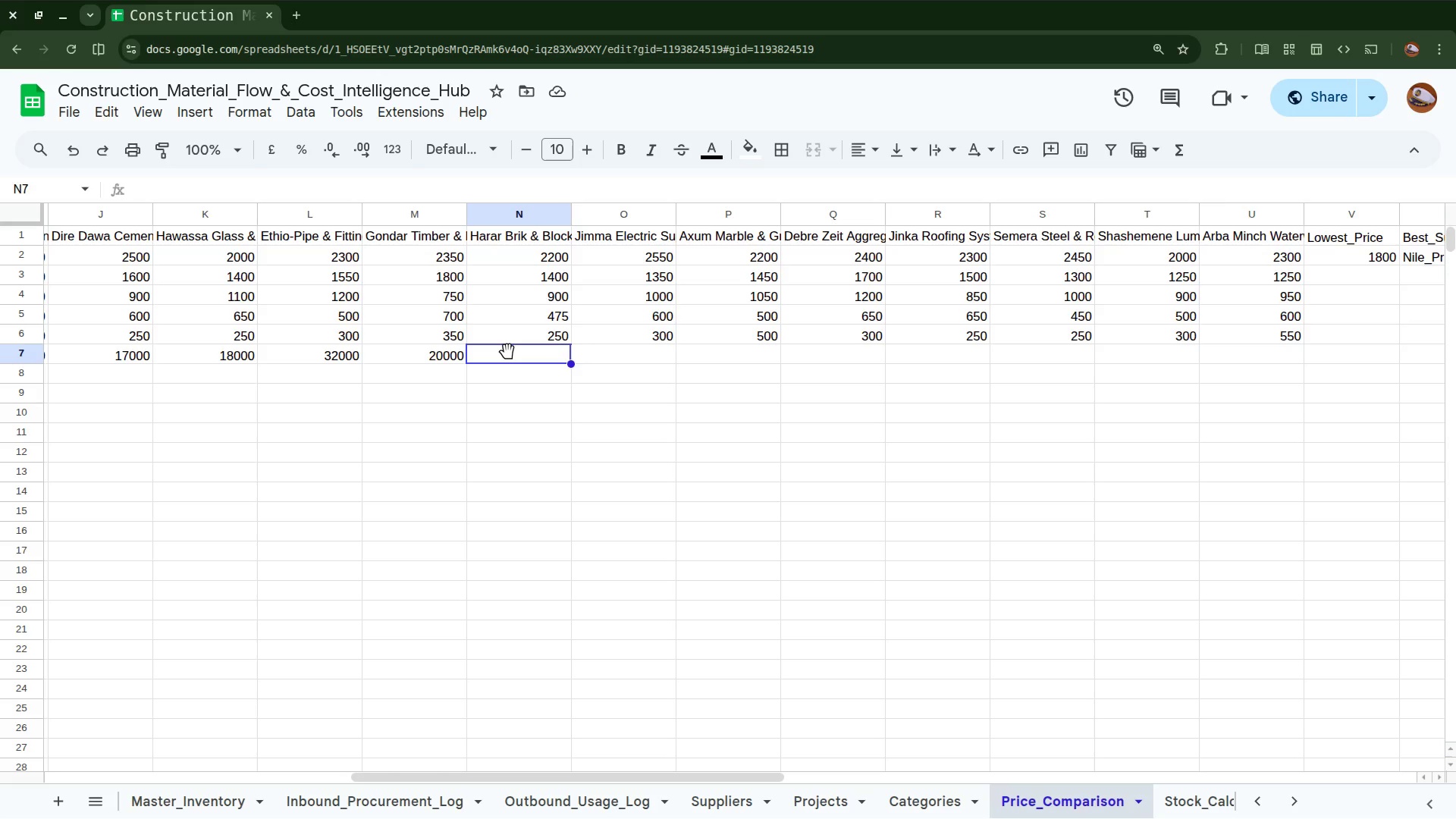 
type(4)
key(Backspace)
type(18000)
 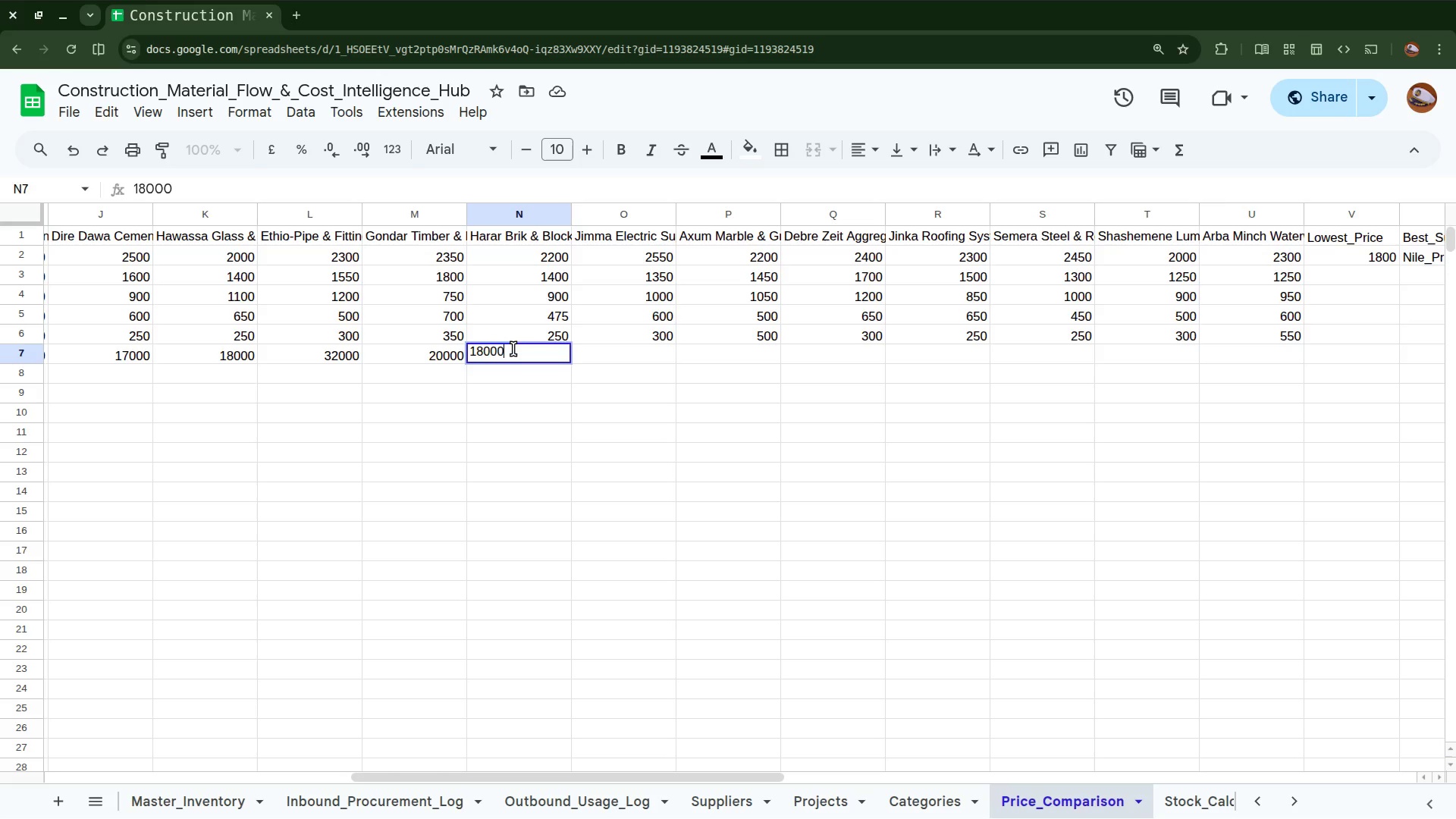 
key(ArrowRight)
 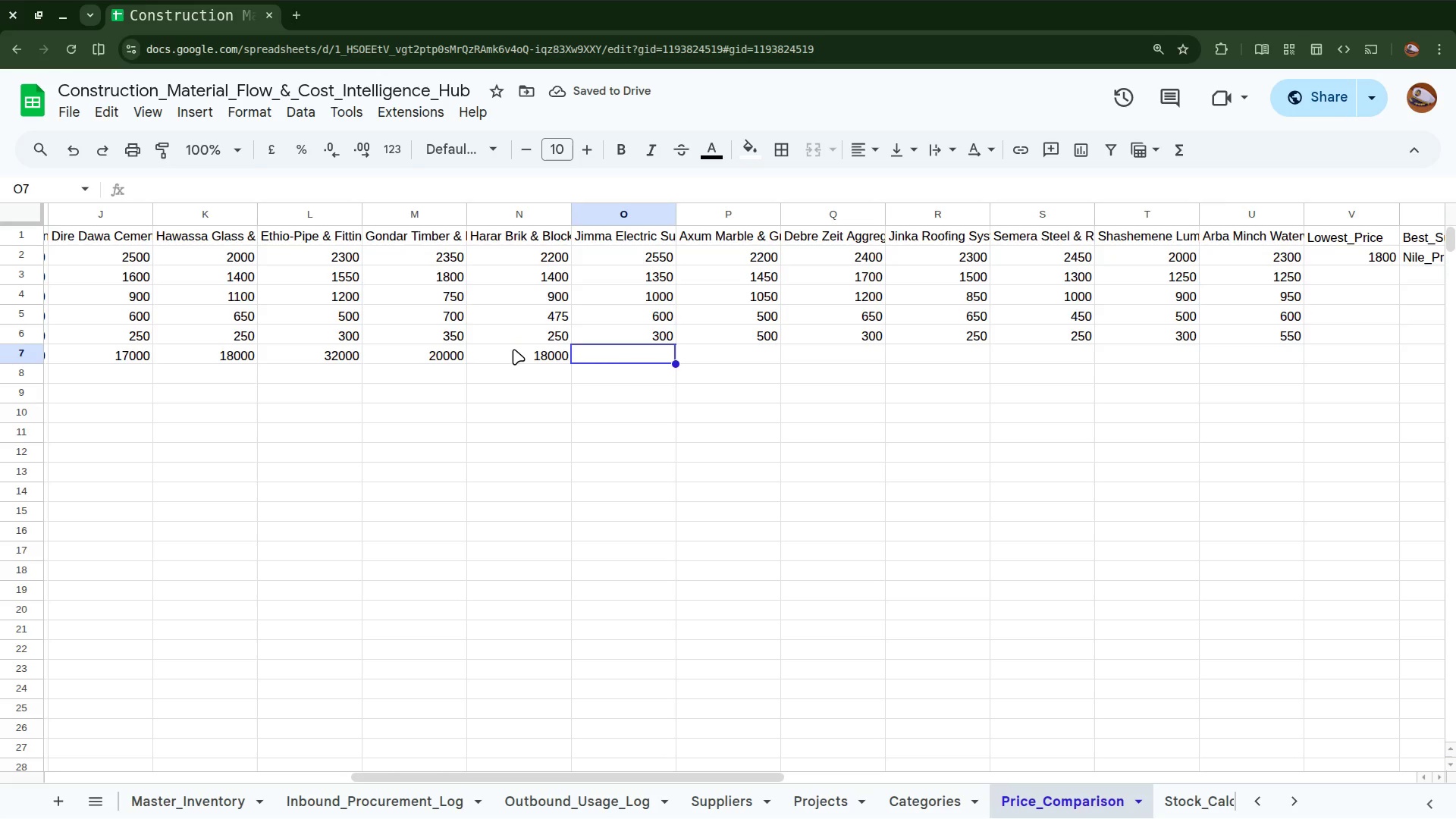 
type(17000)
 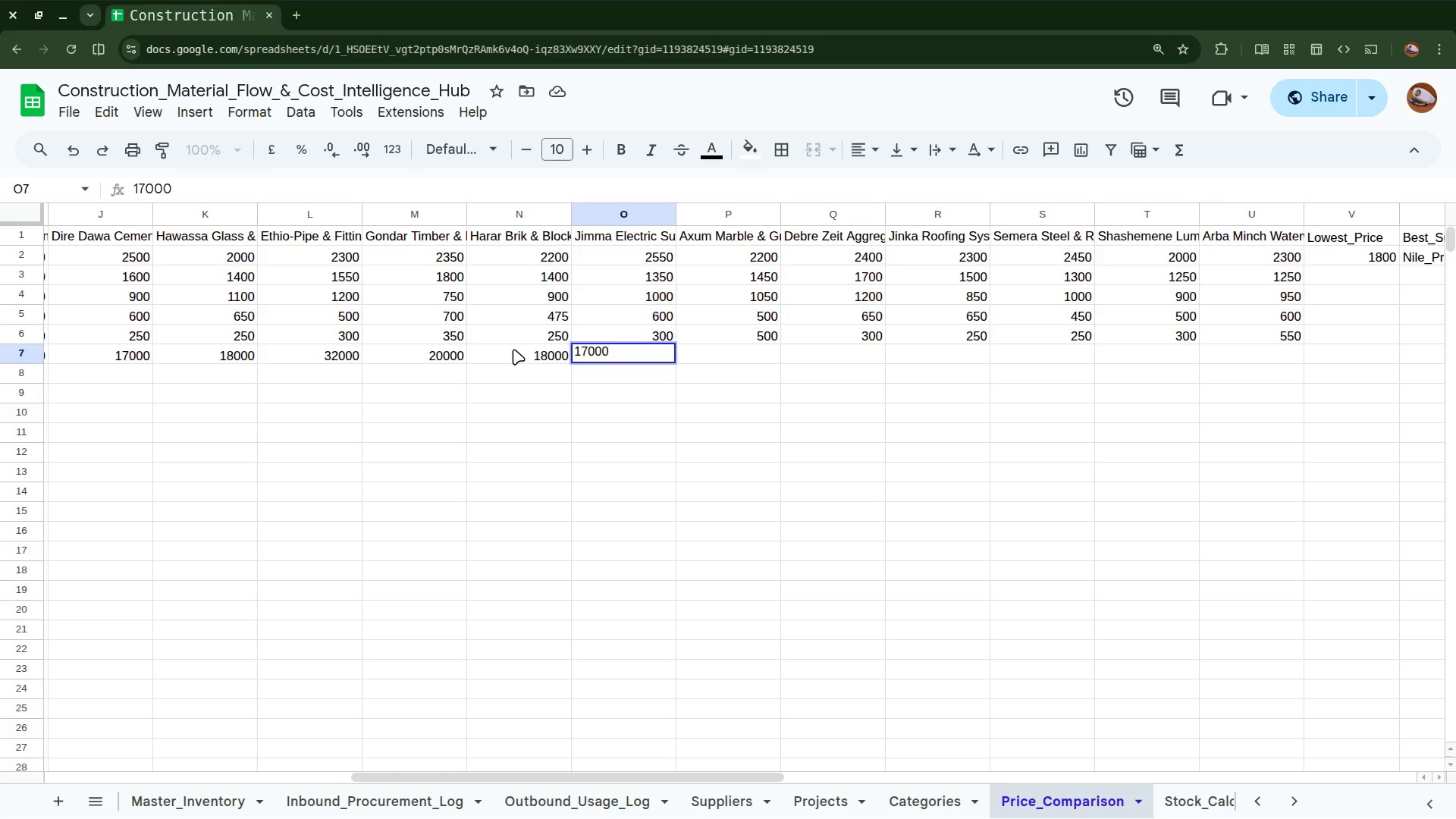 
key(ArrowRight)
 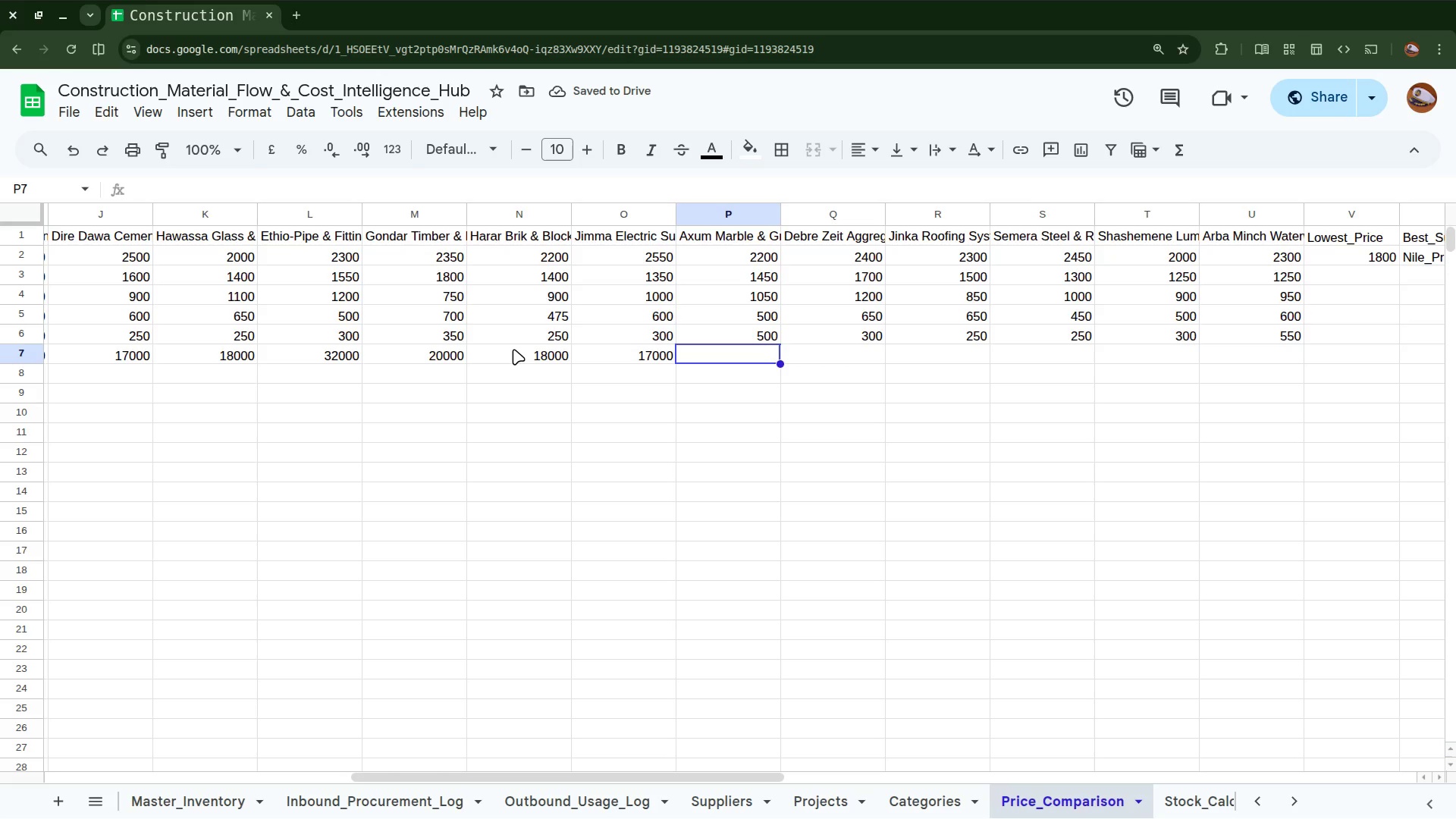 
wait(5.1)
 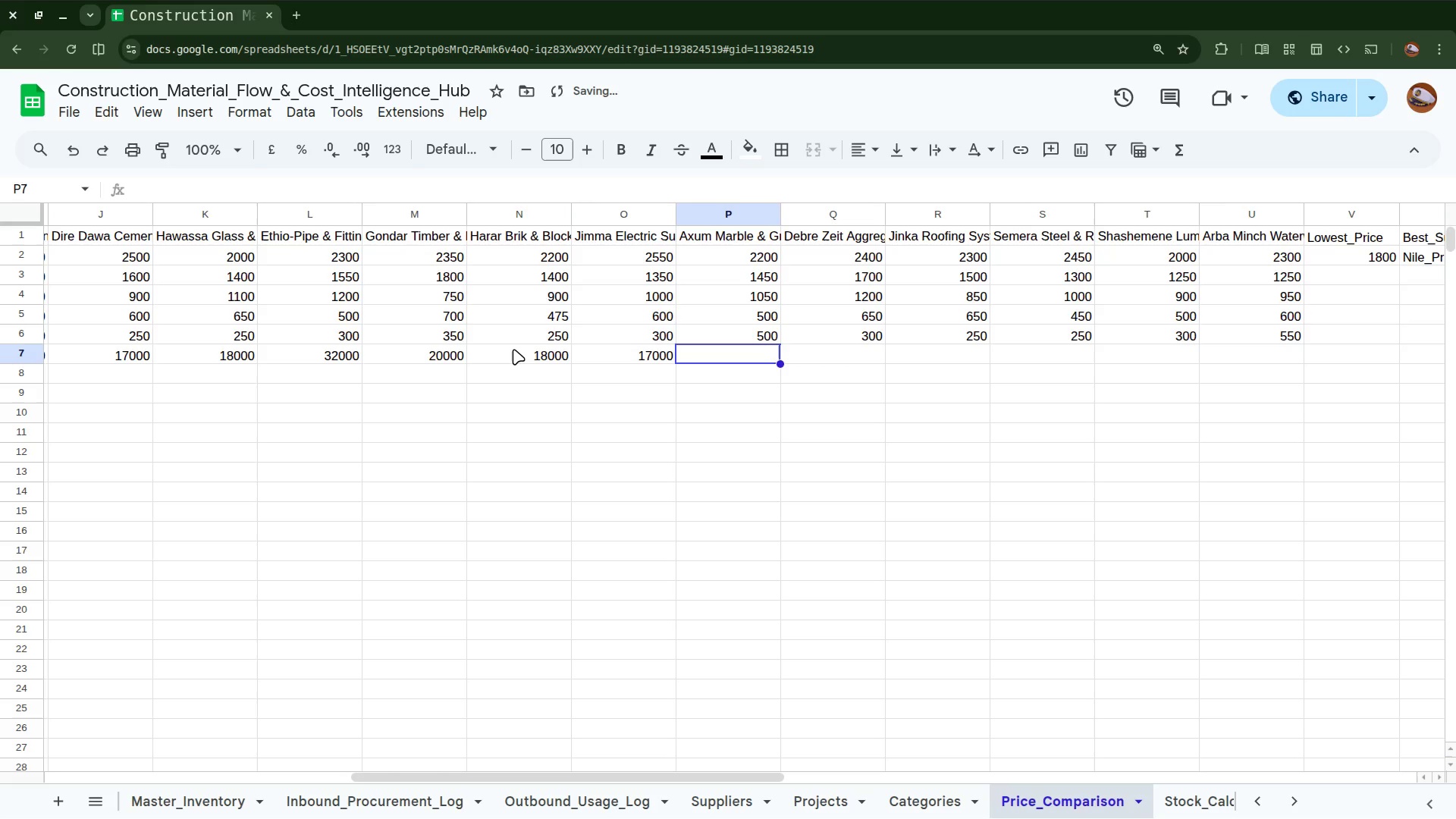 
type(16000)
 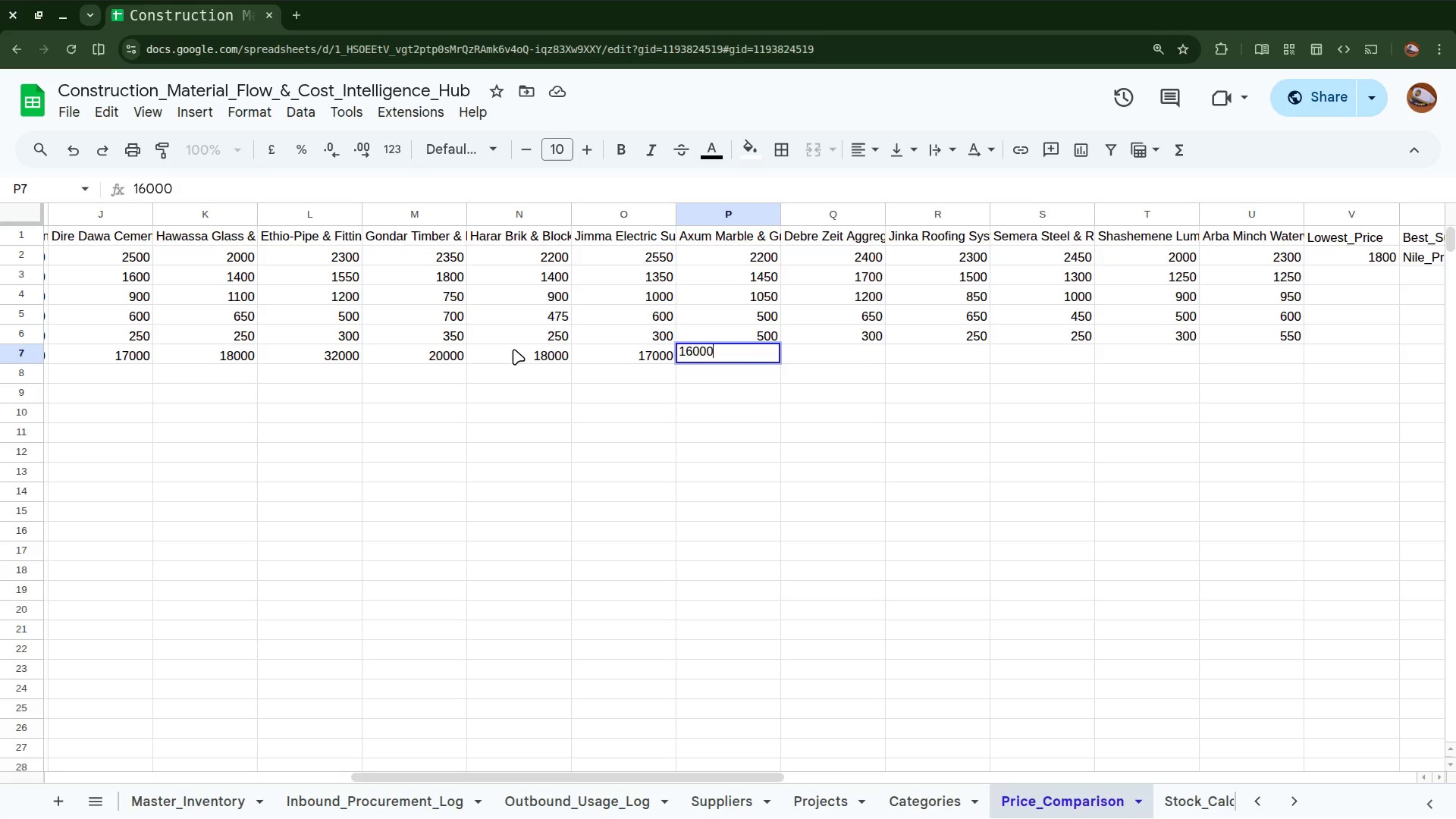 
key(ArrowRight)
 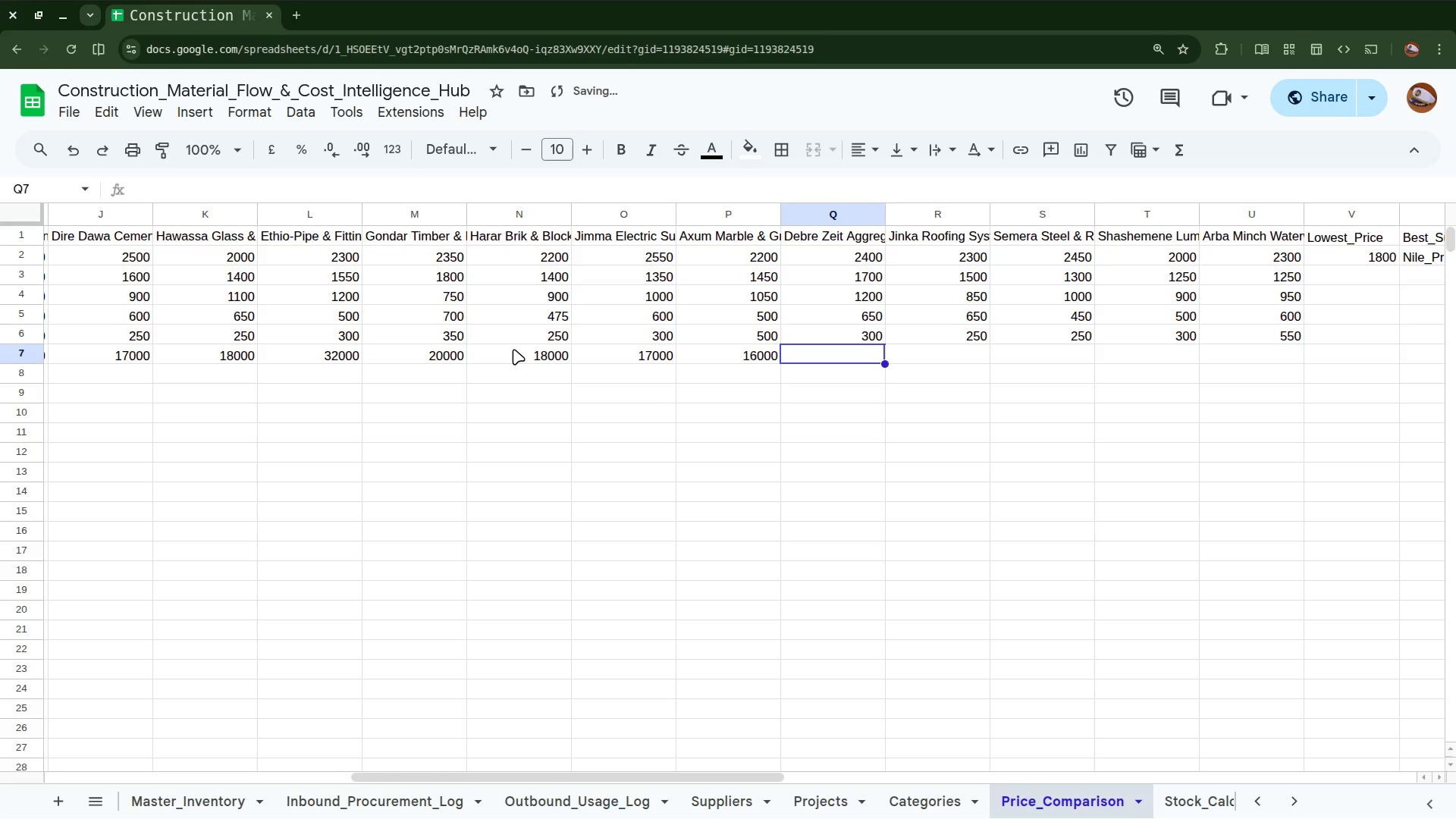 
type(18000)
 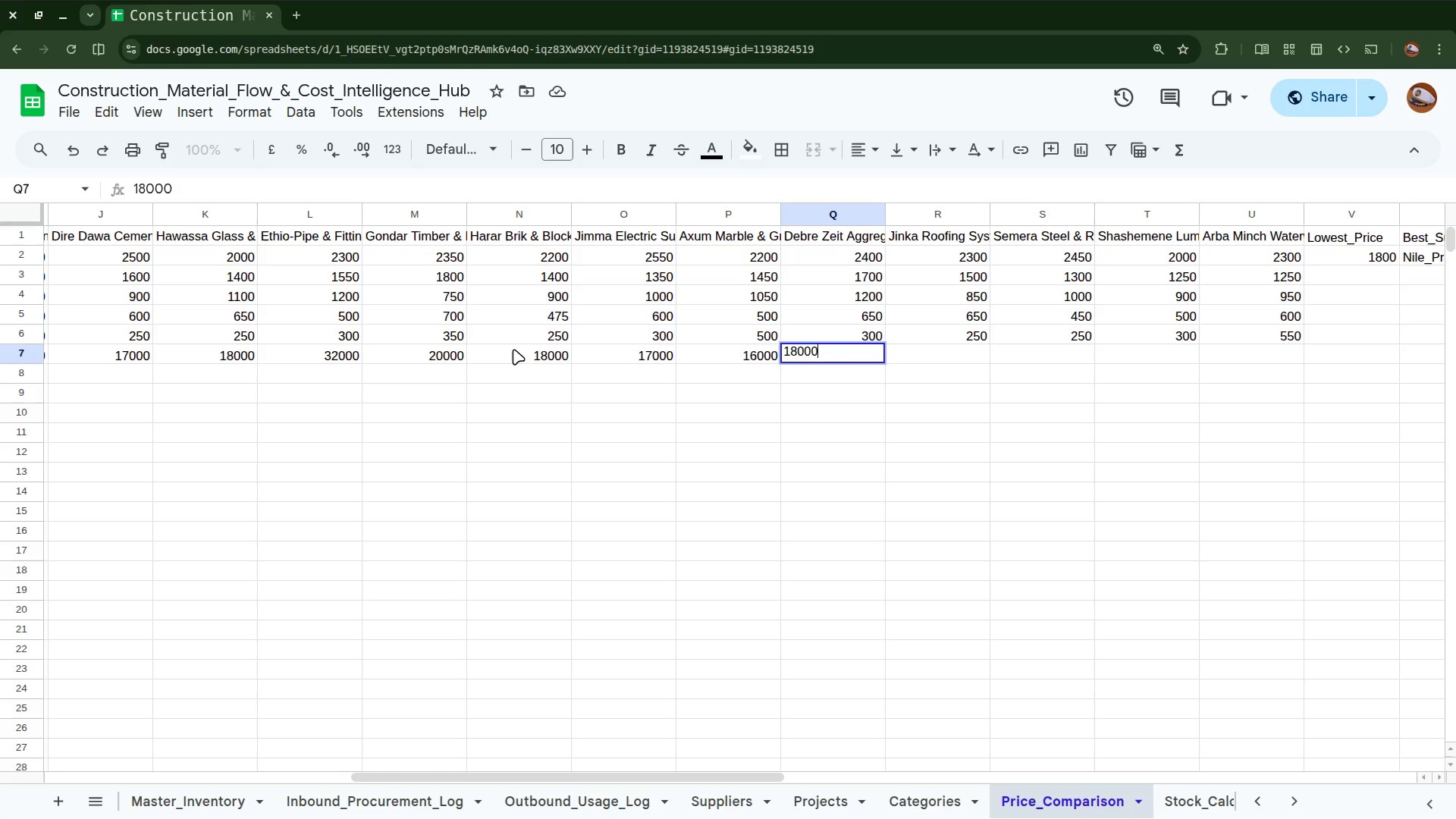 
key(ArrowRight)
 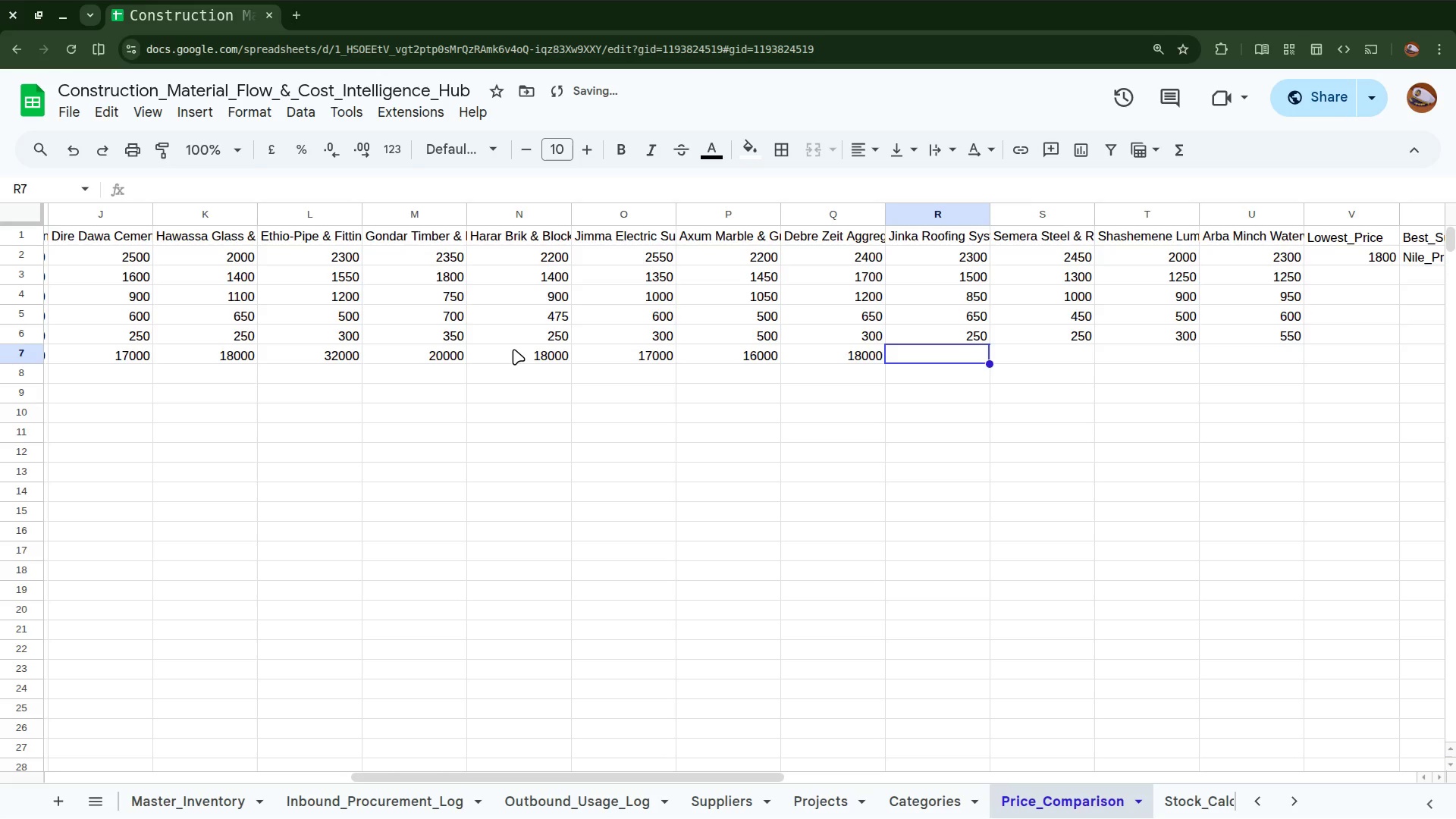 
type(20000)
 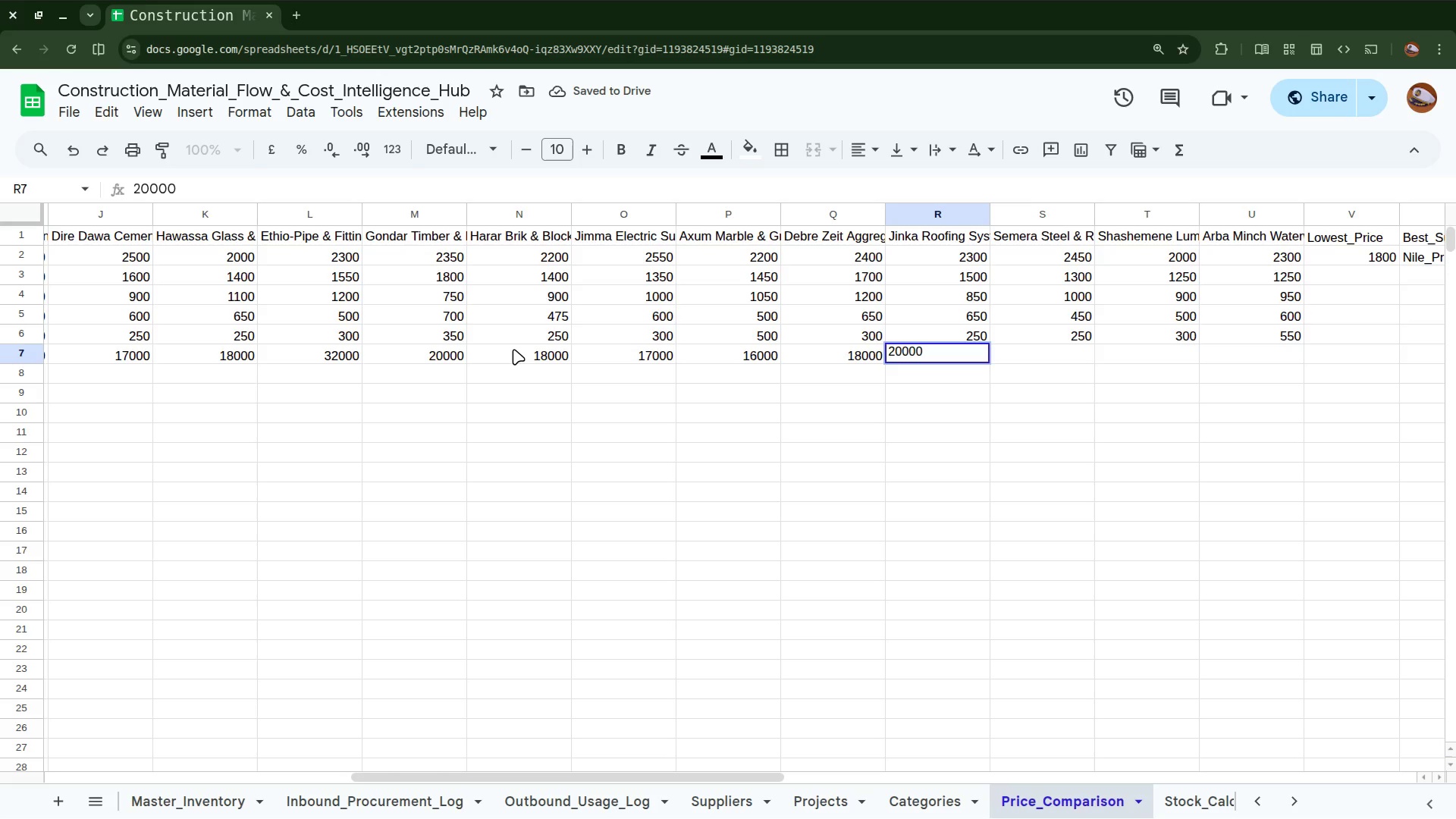 
key(ArrowRight)
 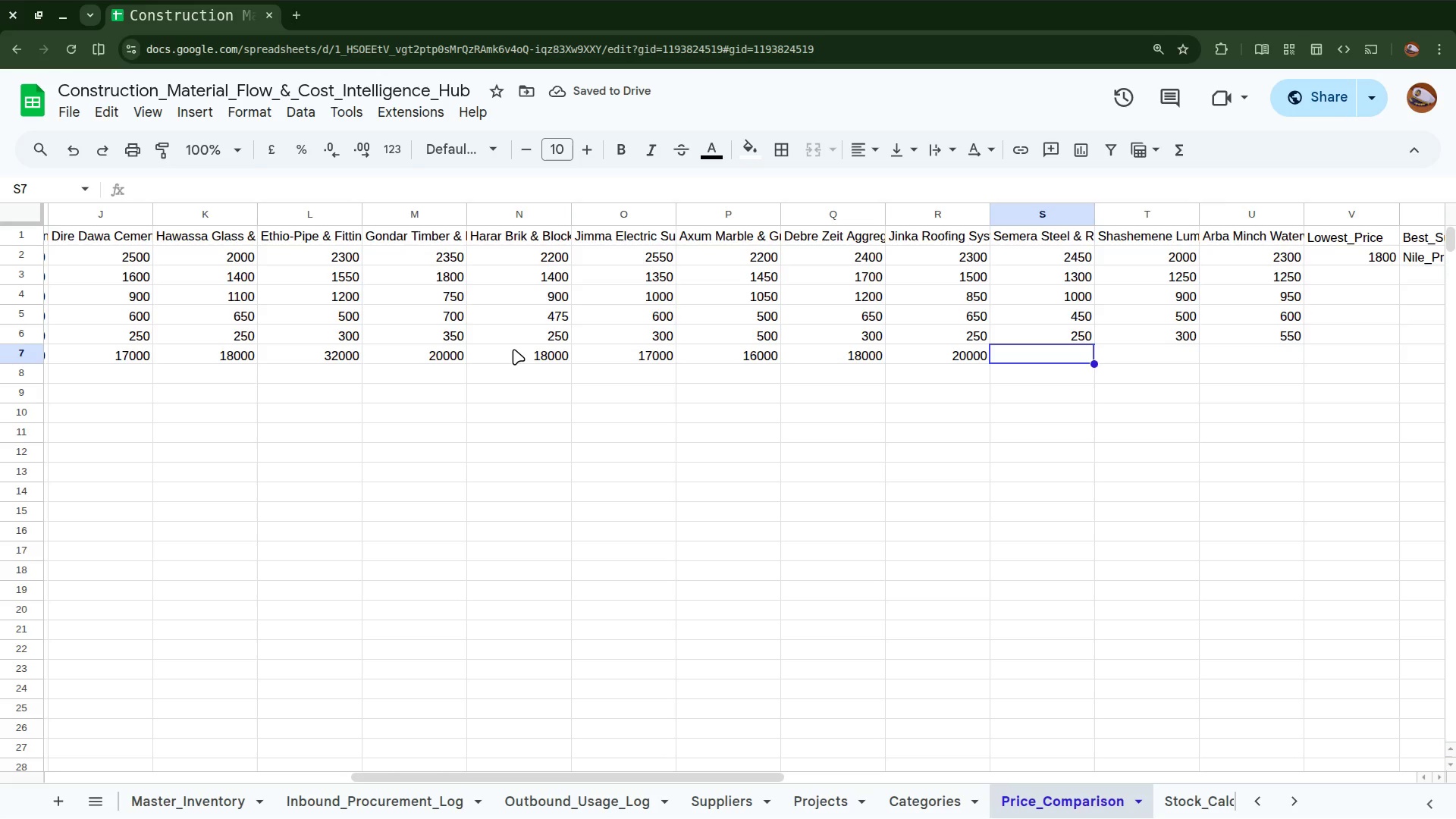 
type(16000)
 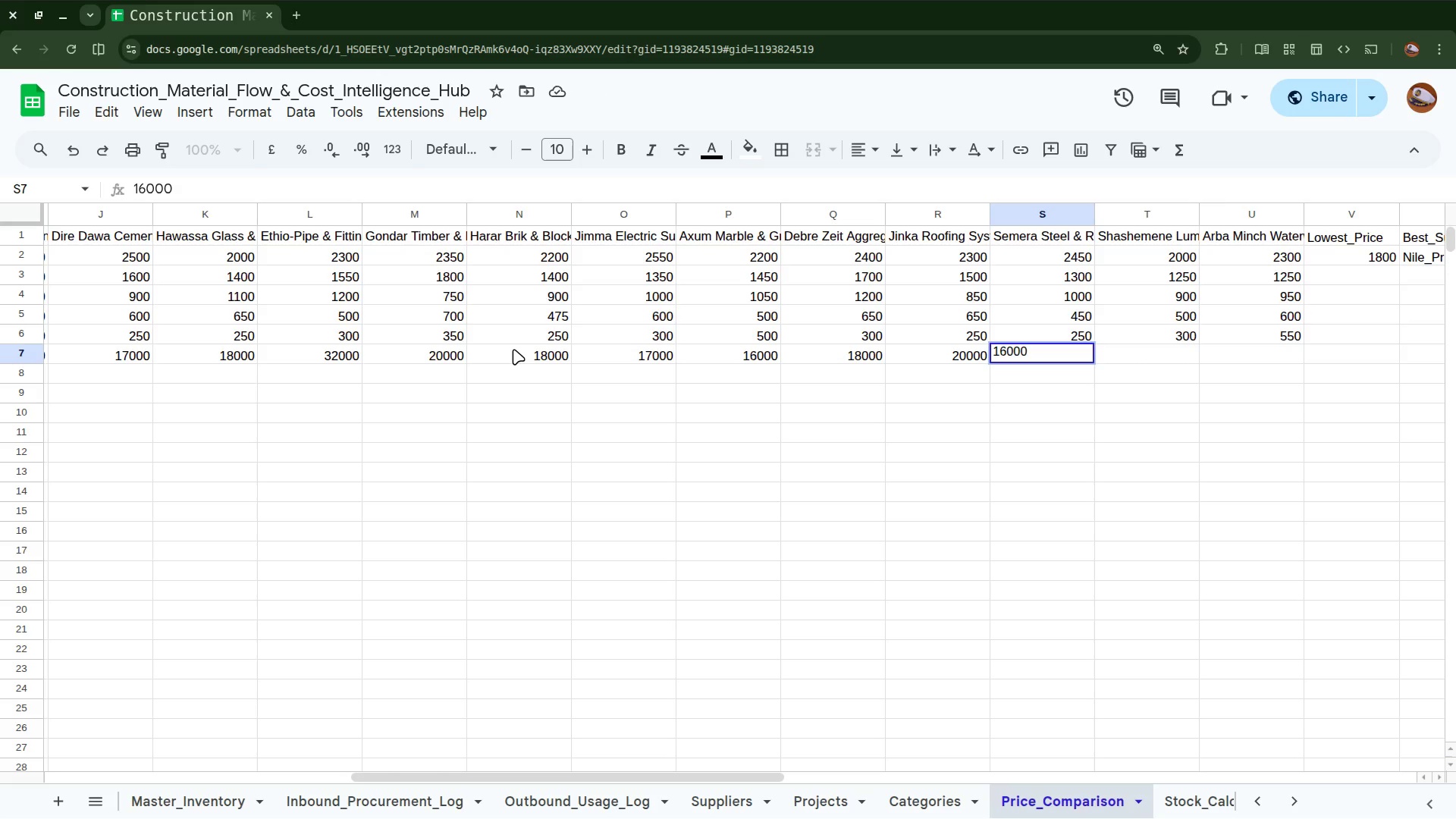 
key(ArrowRight)
 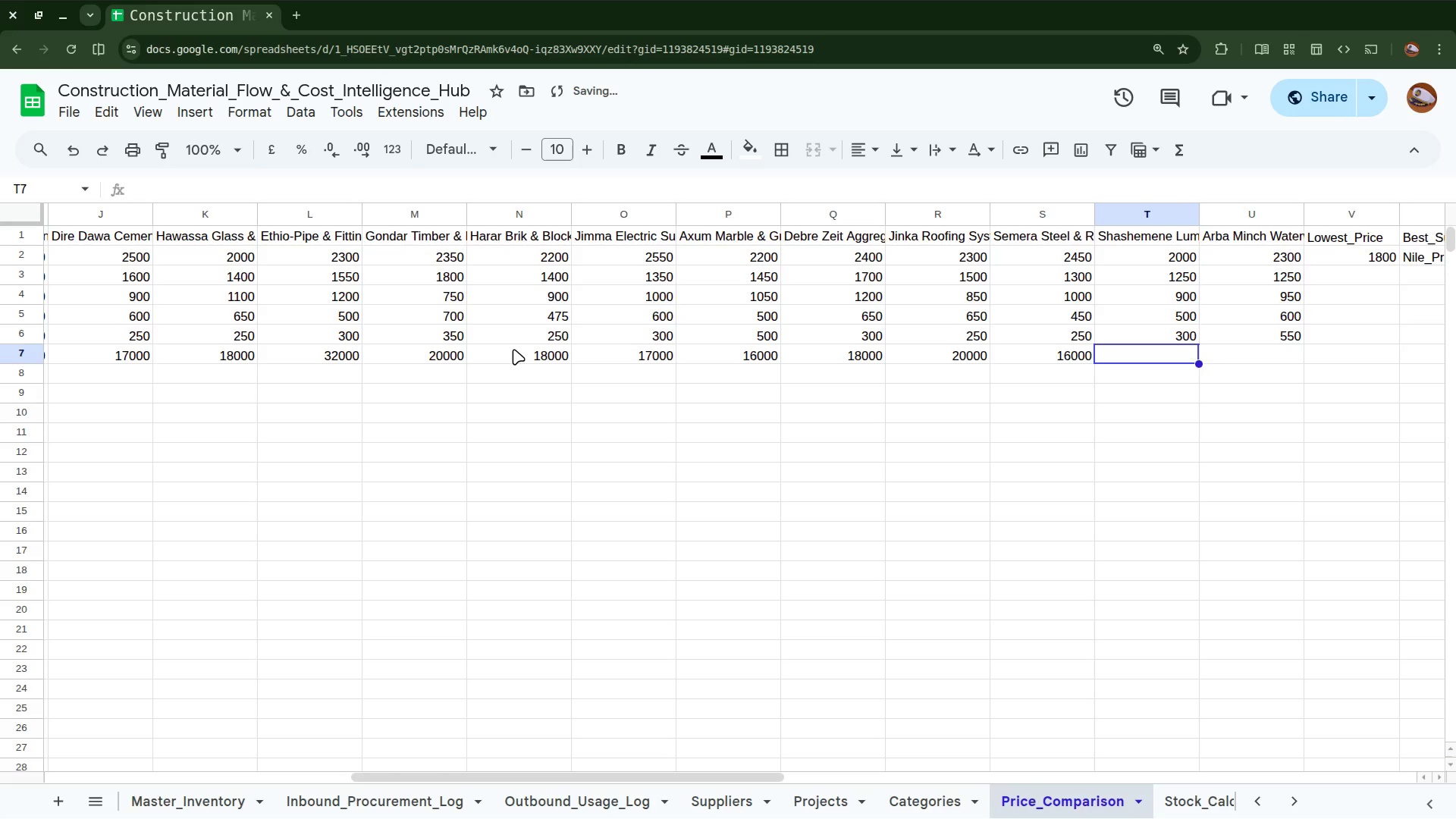 
type(32)
key(Backspace)
key(Backspace)
 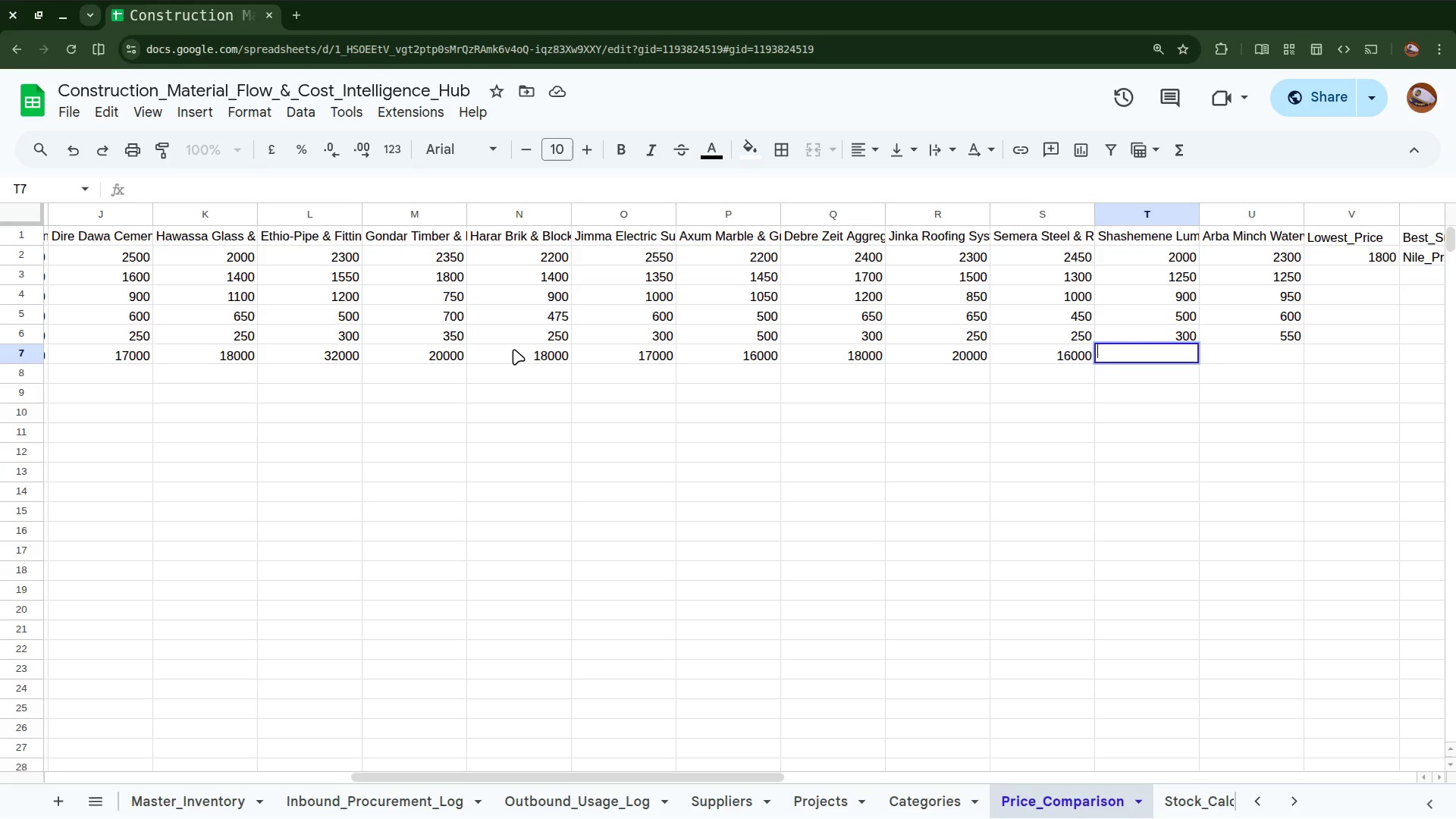 
type(2)
key(Backspace)
type(16000)
 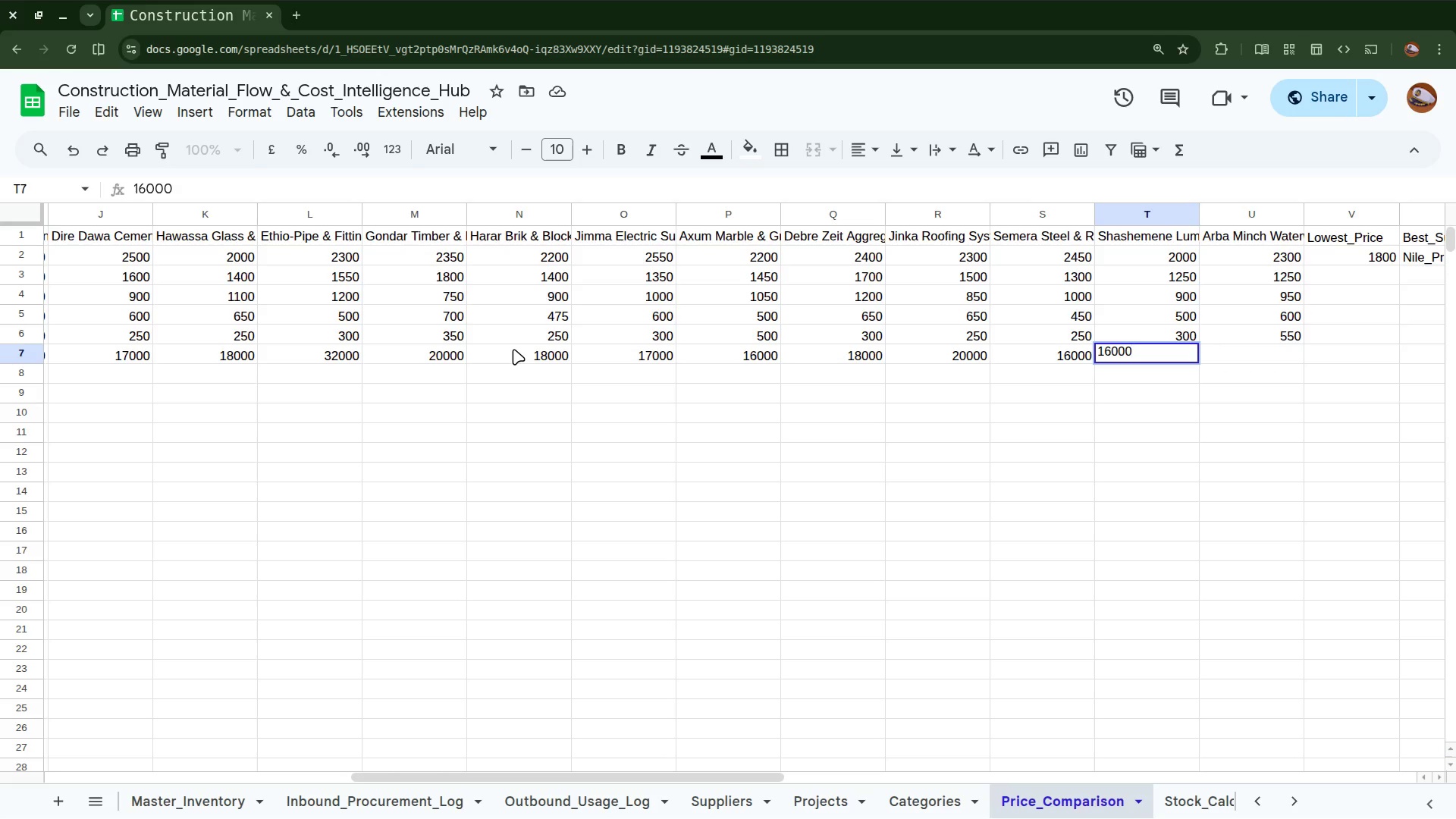 
key(ArrowRight)
 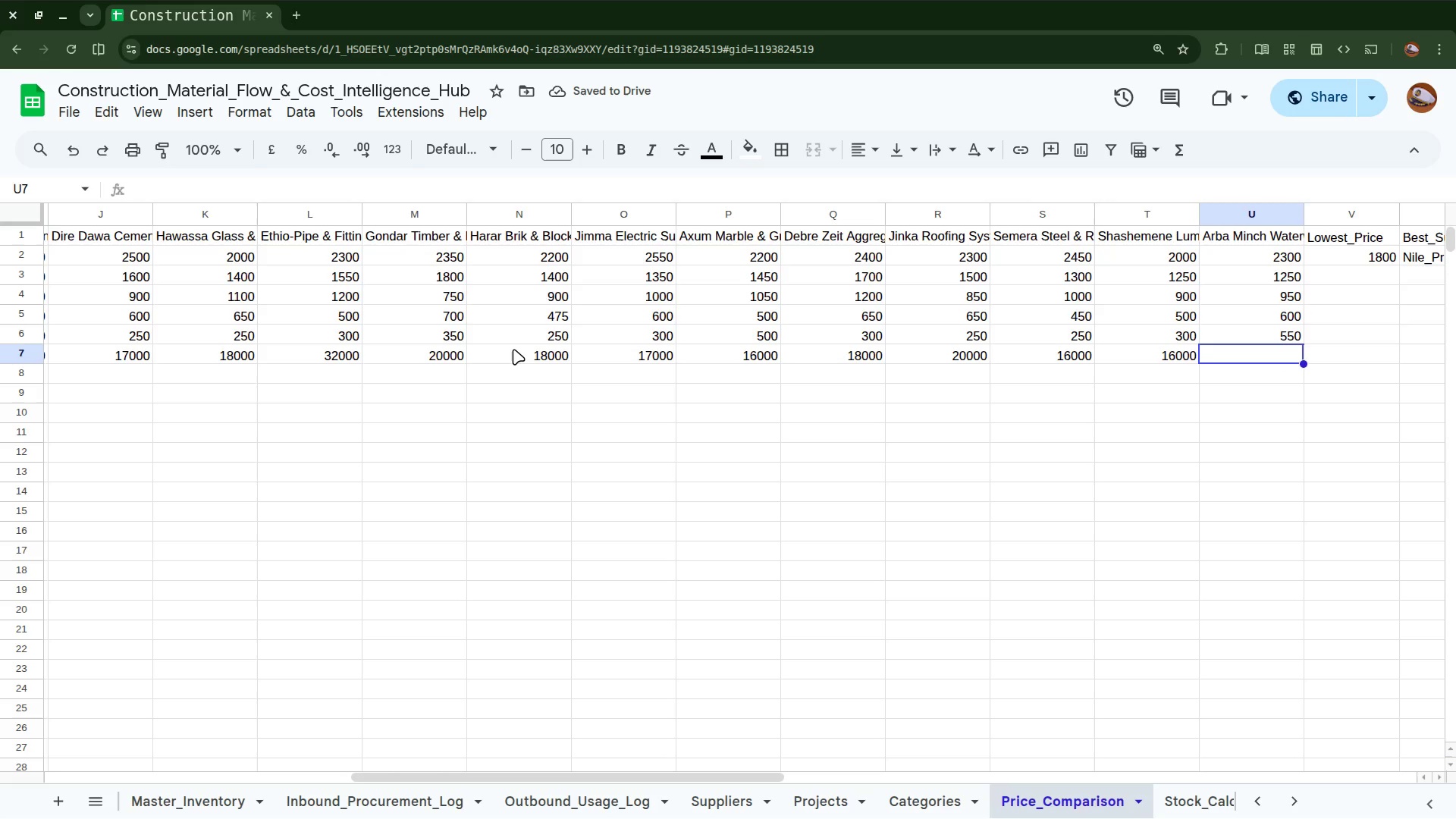 
type(18000)
 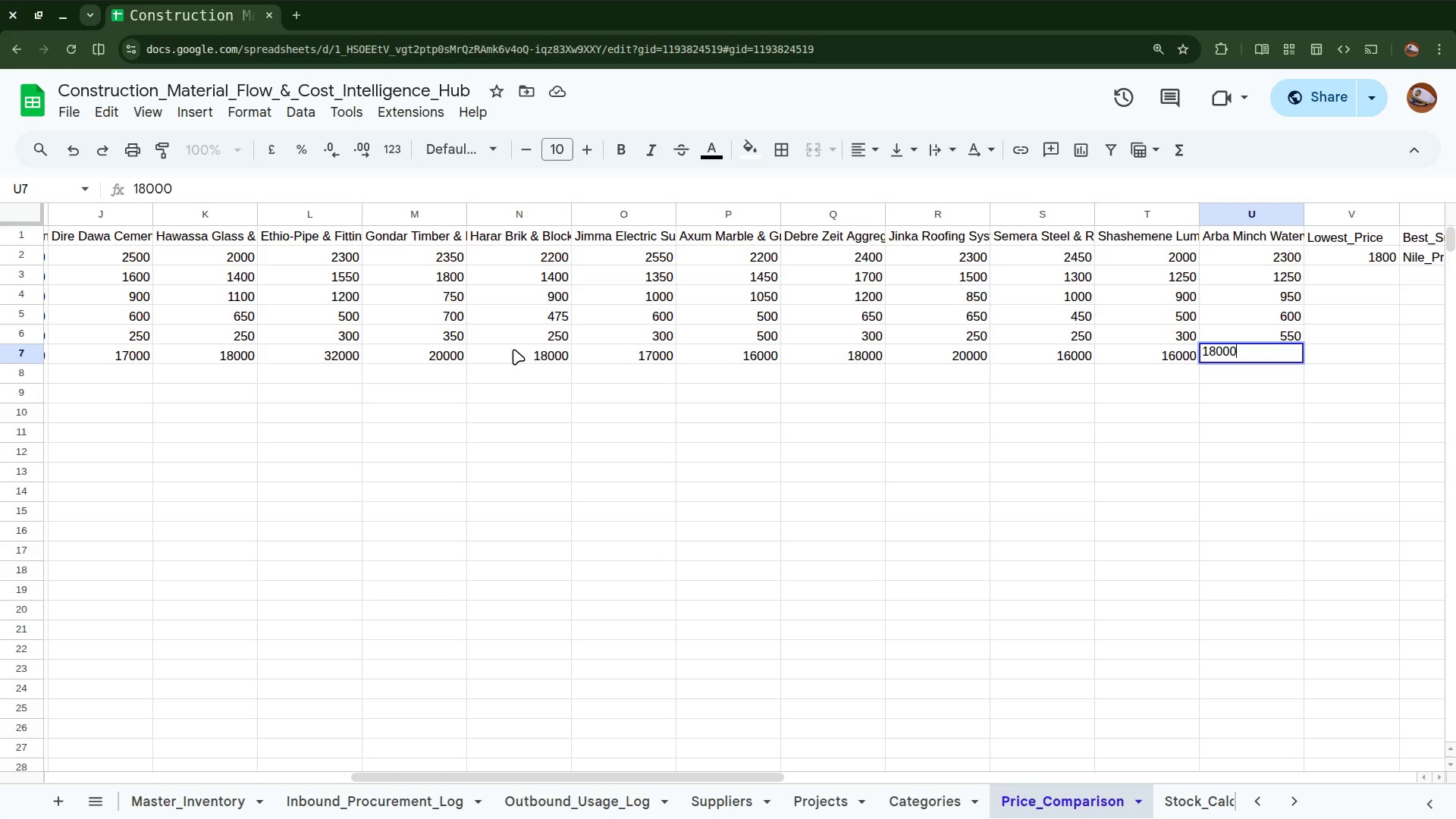 
key(ArrowRight)
 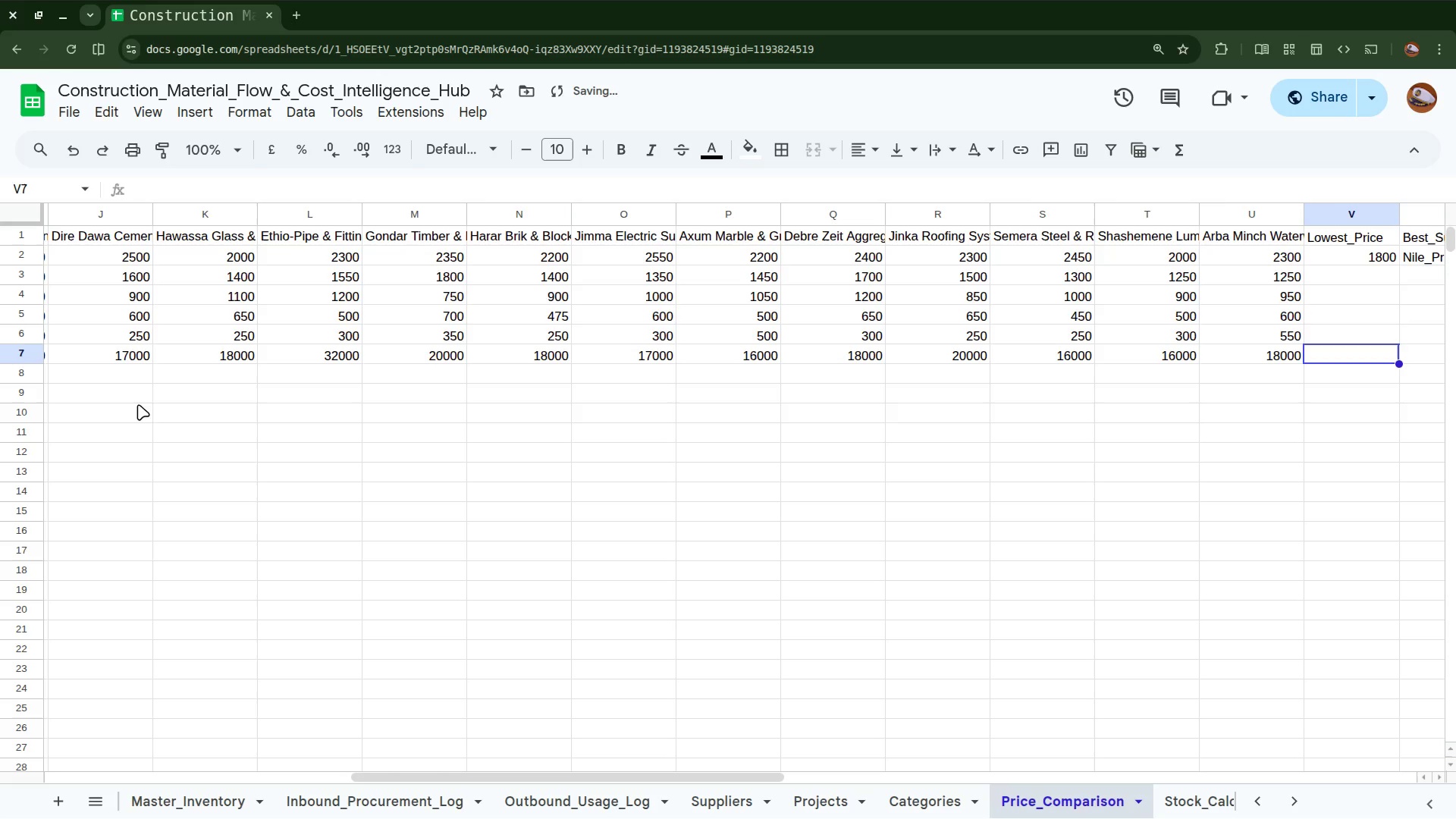 
left_click([122, 371])
 